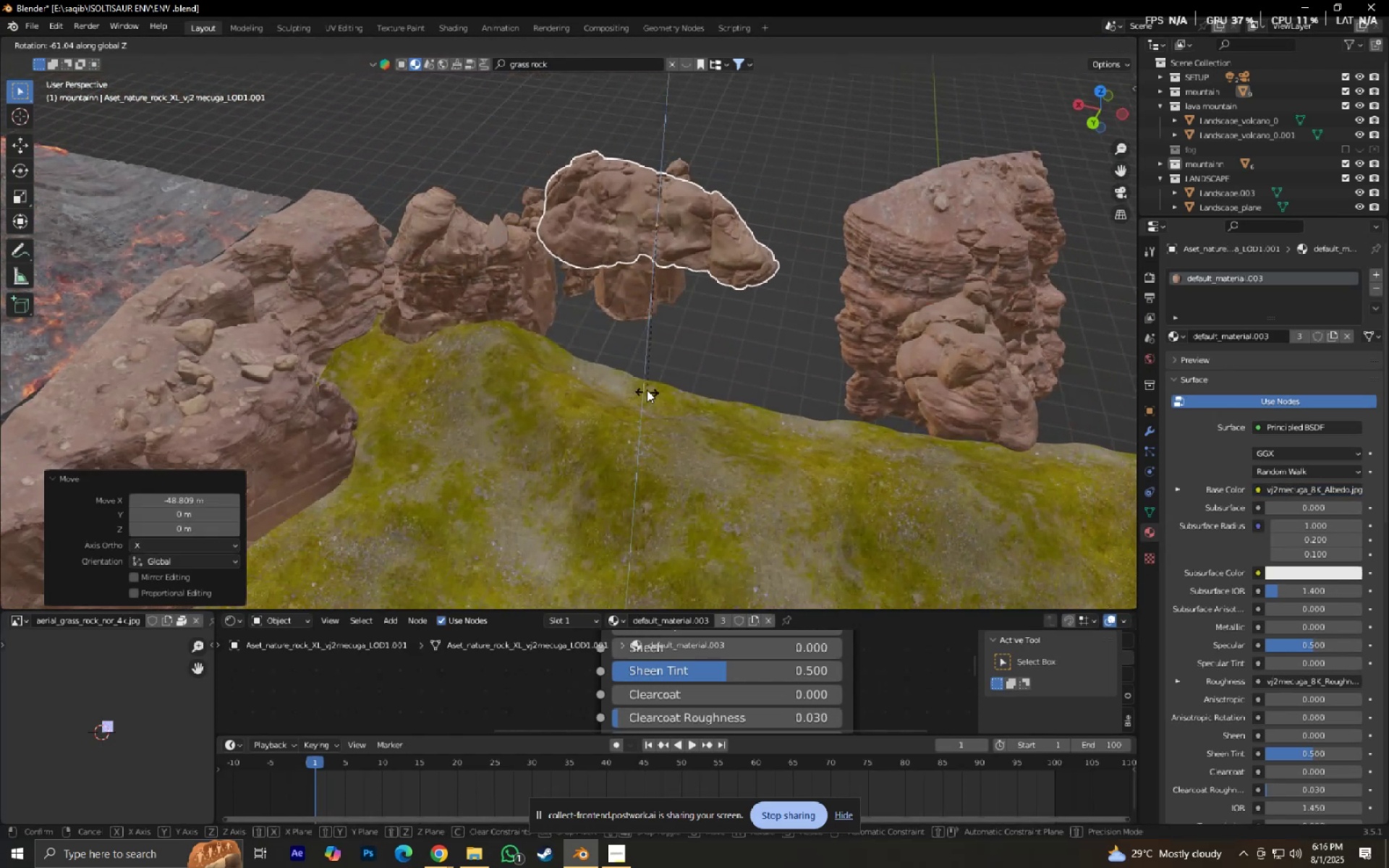 
double_click([493, 271])
 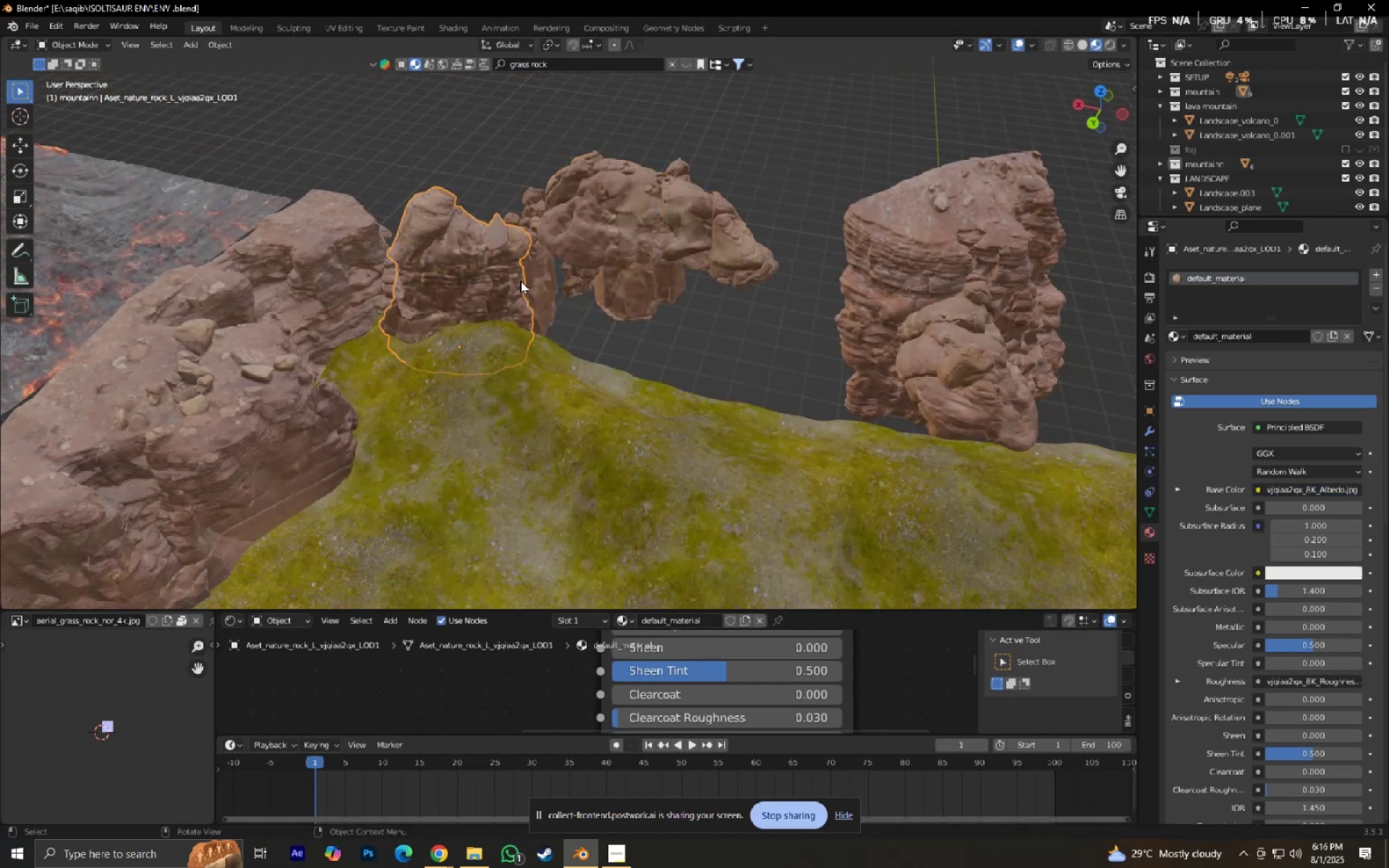 
type(gxy)
 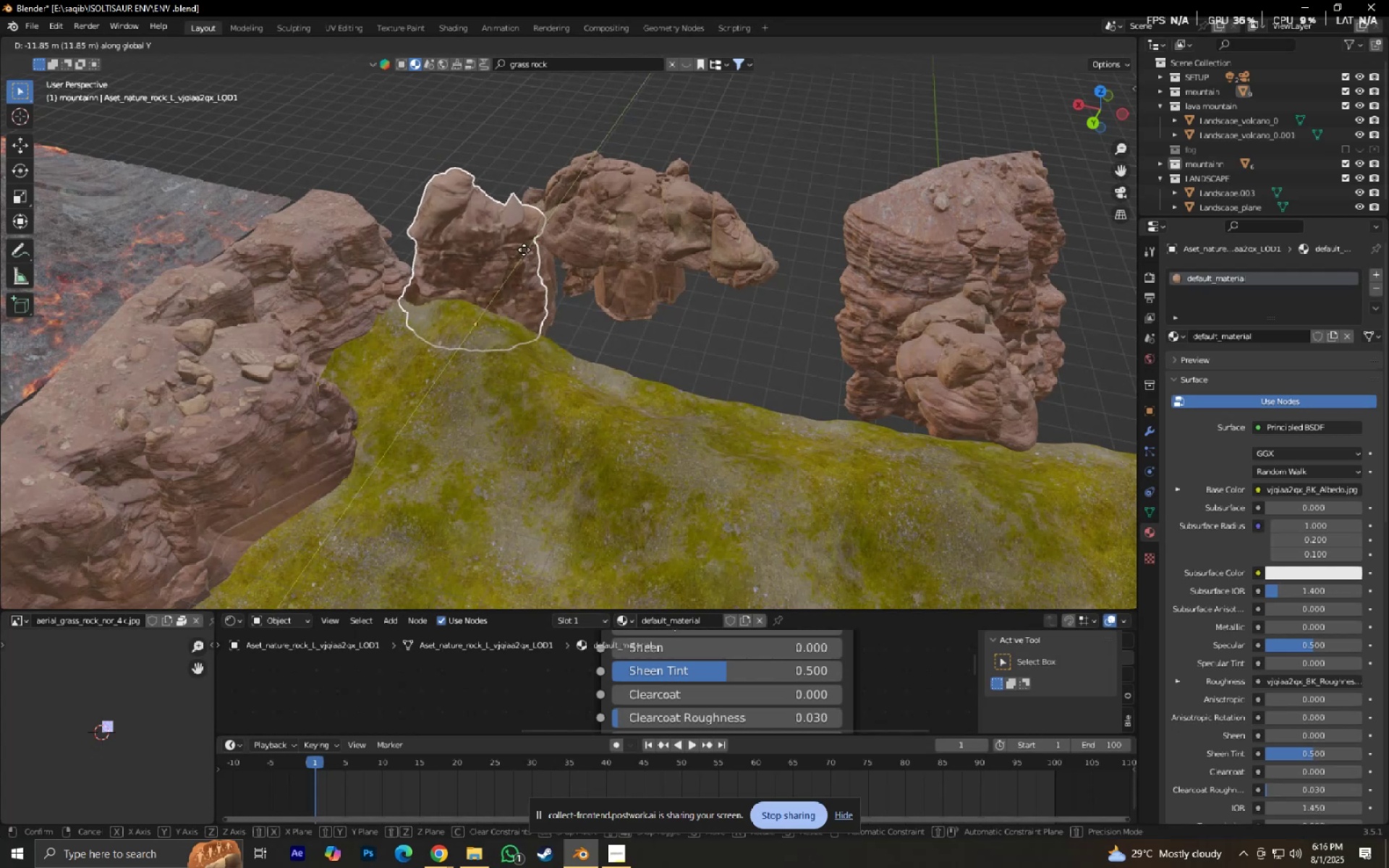 
left_click([524, 250])
 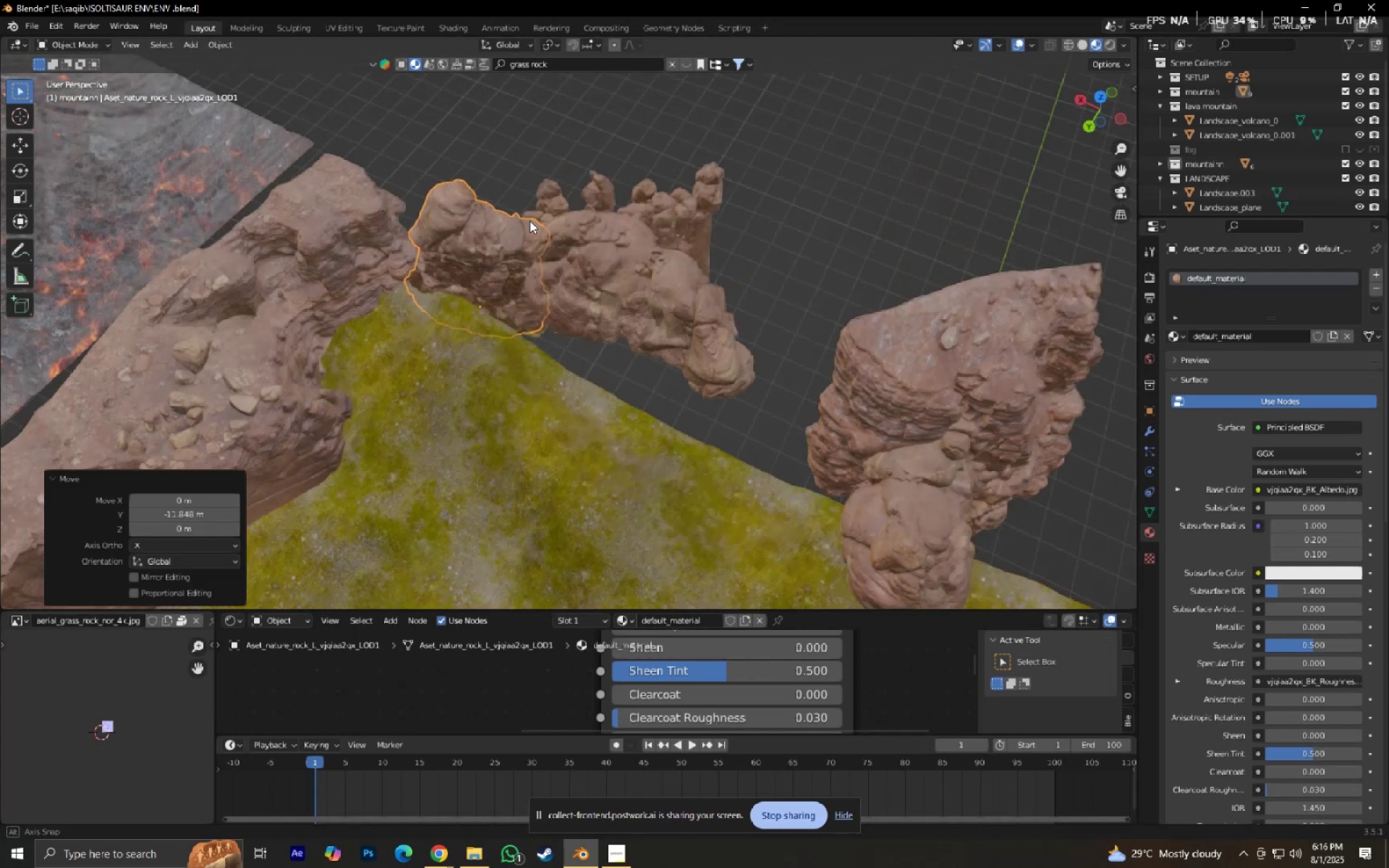 
left_click([537, 207])
 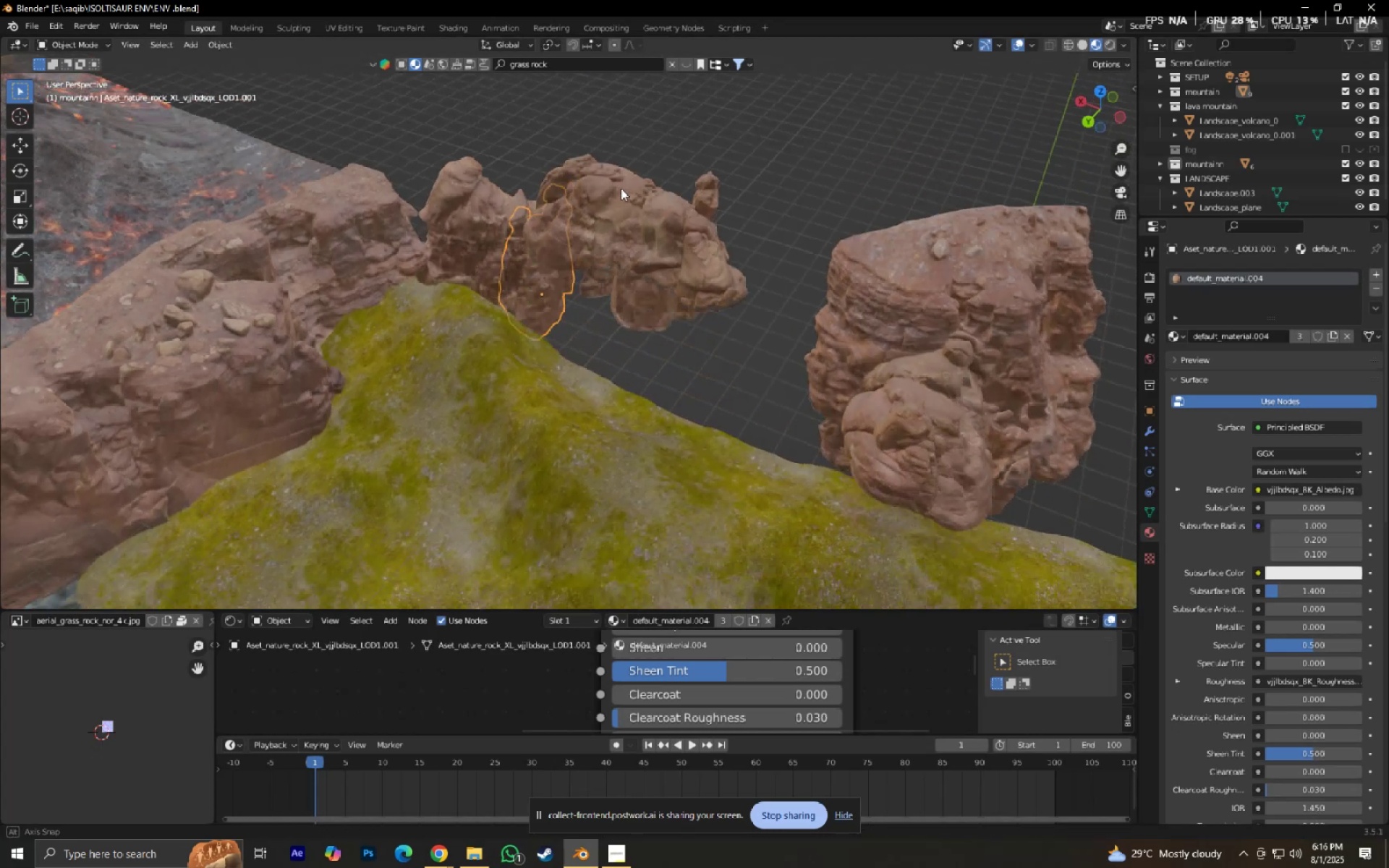 
type(gx)
 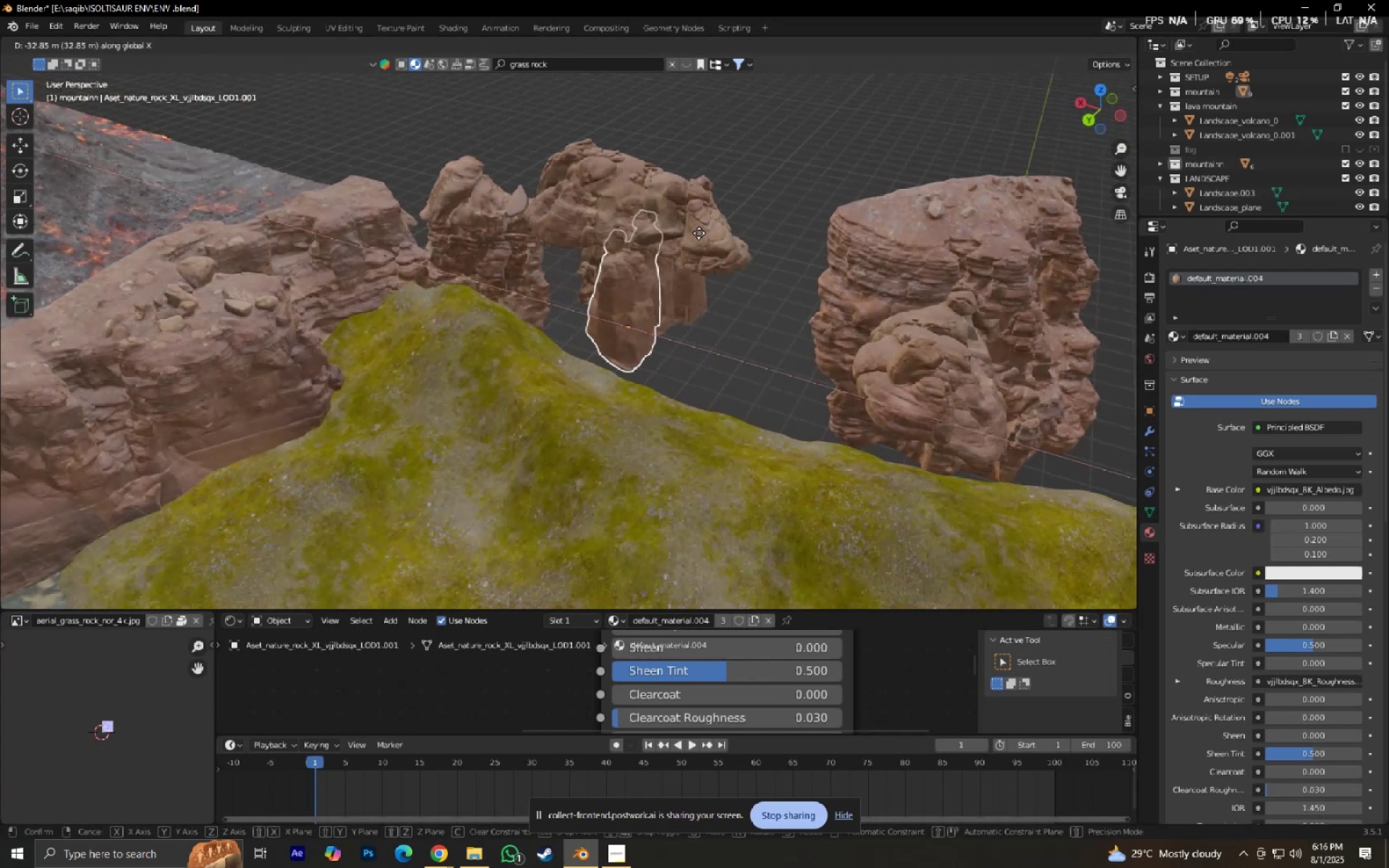 
left_click([697, 233])
 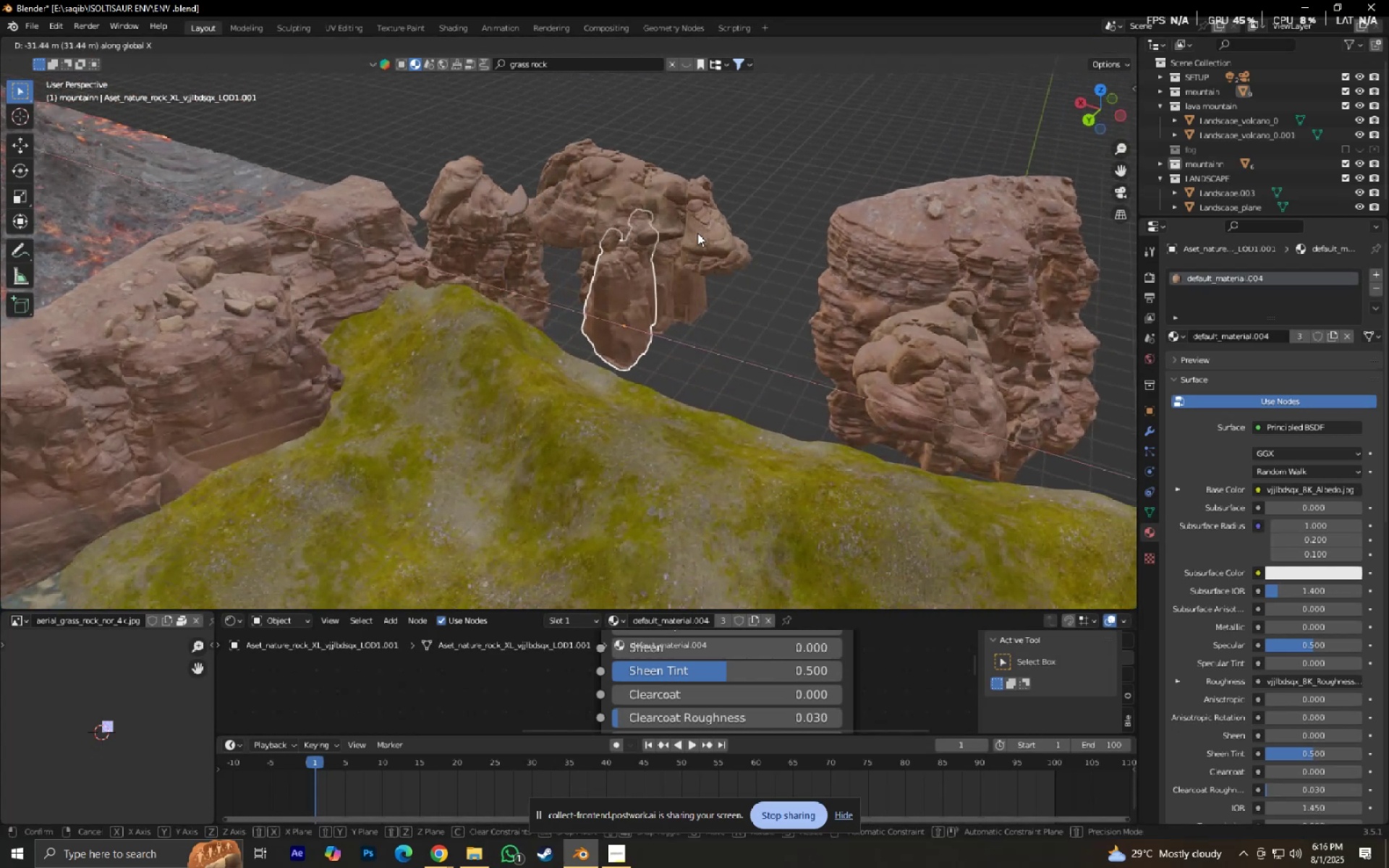 
type(gy)
 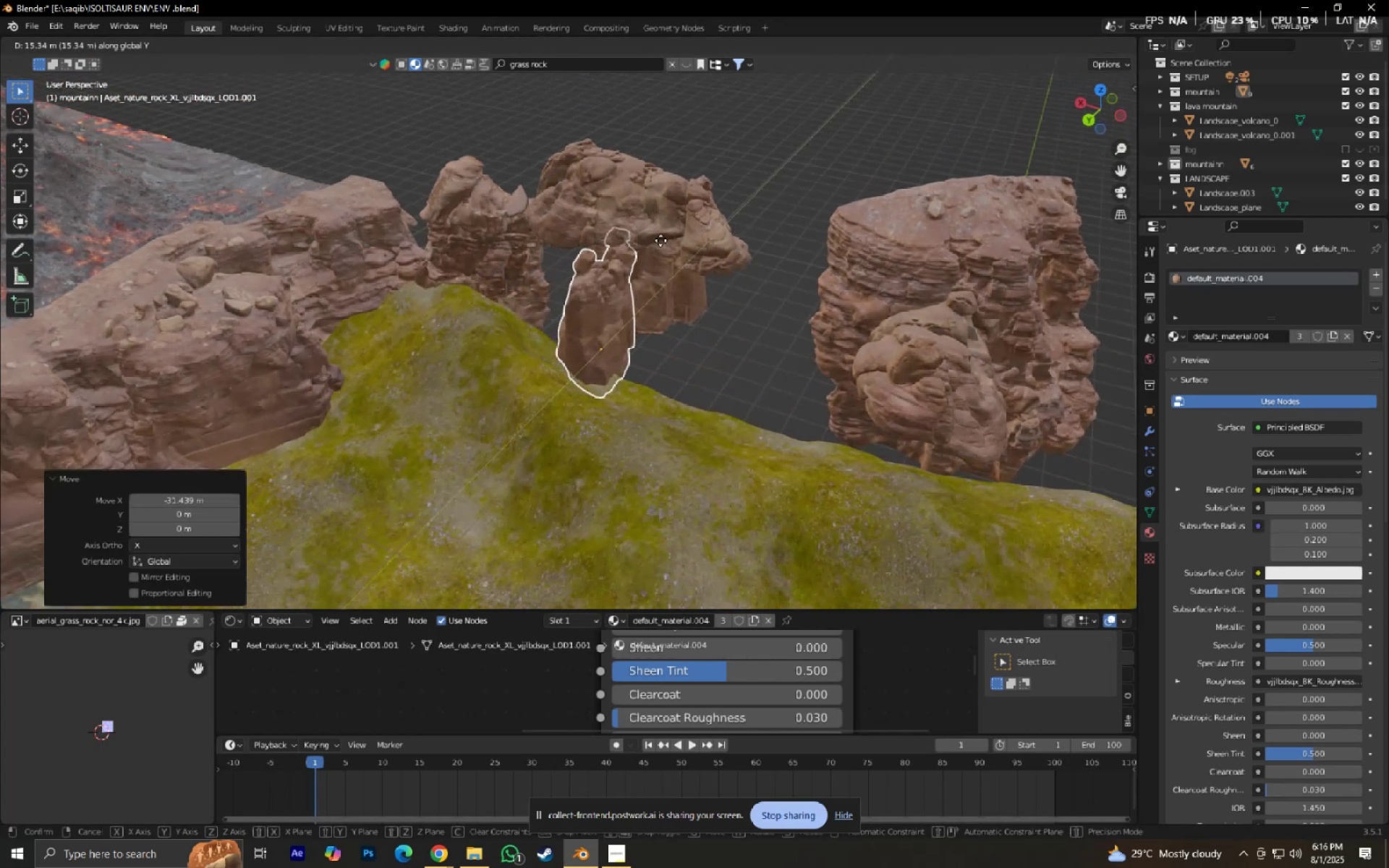 
left_click([664, 236])
 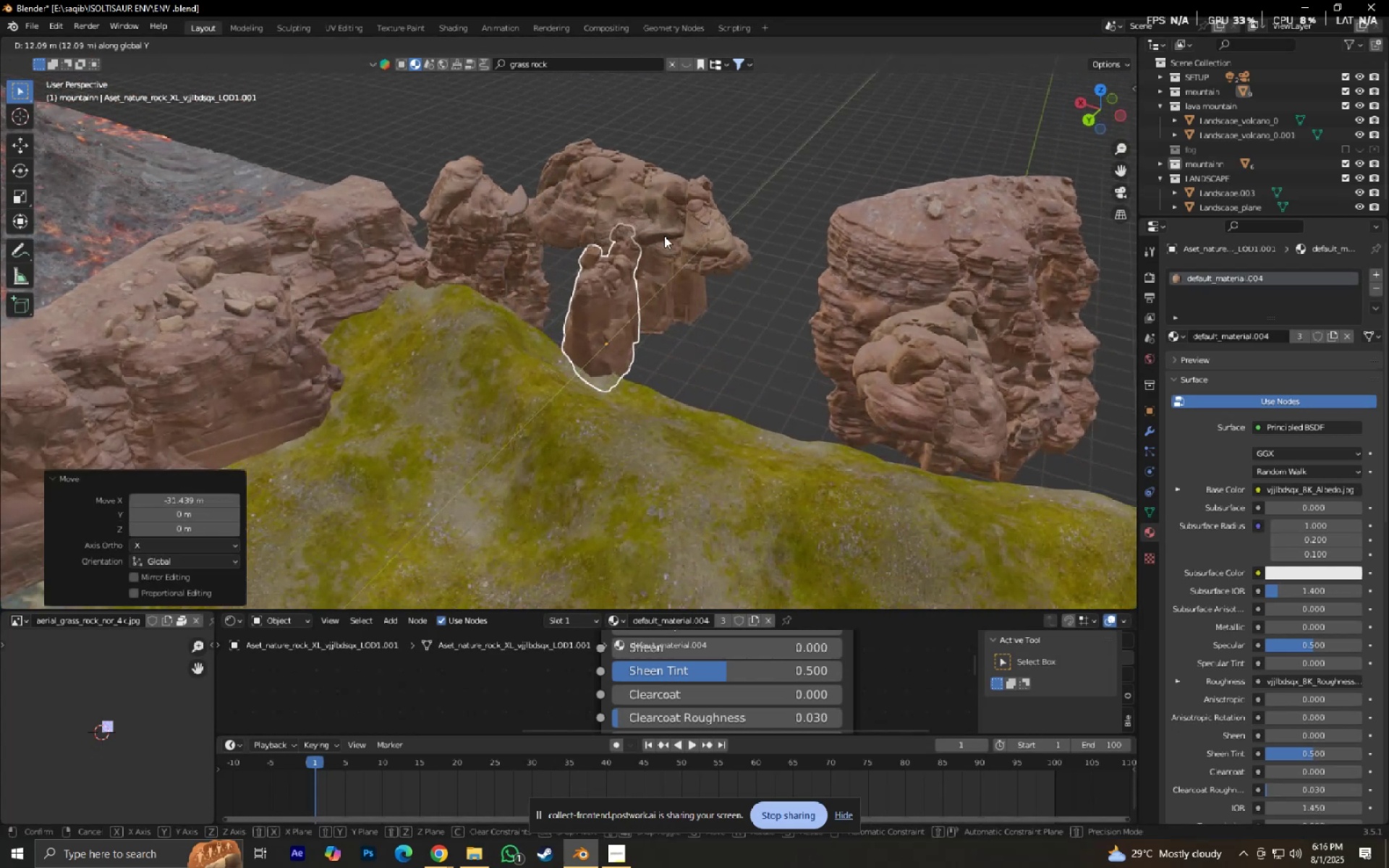 
type(gx)
 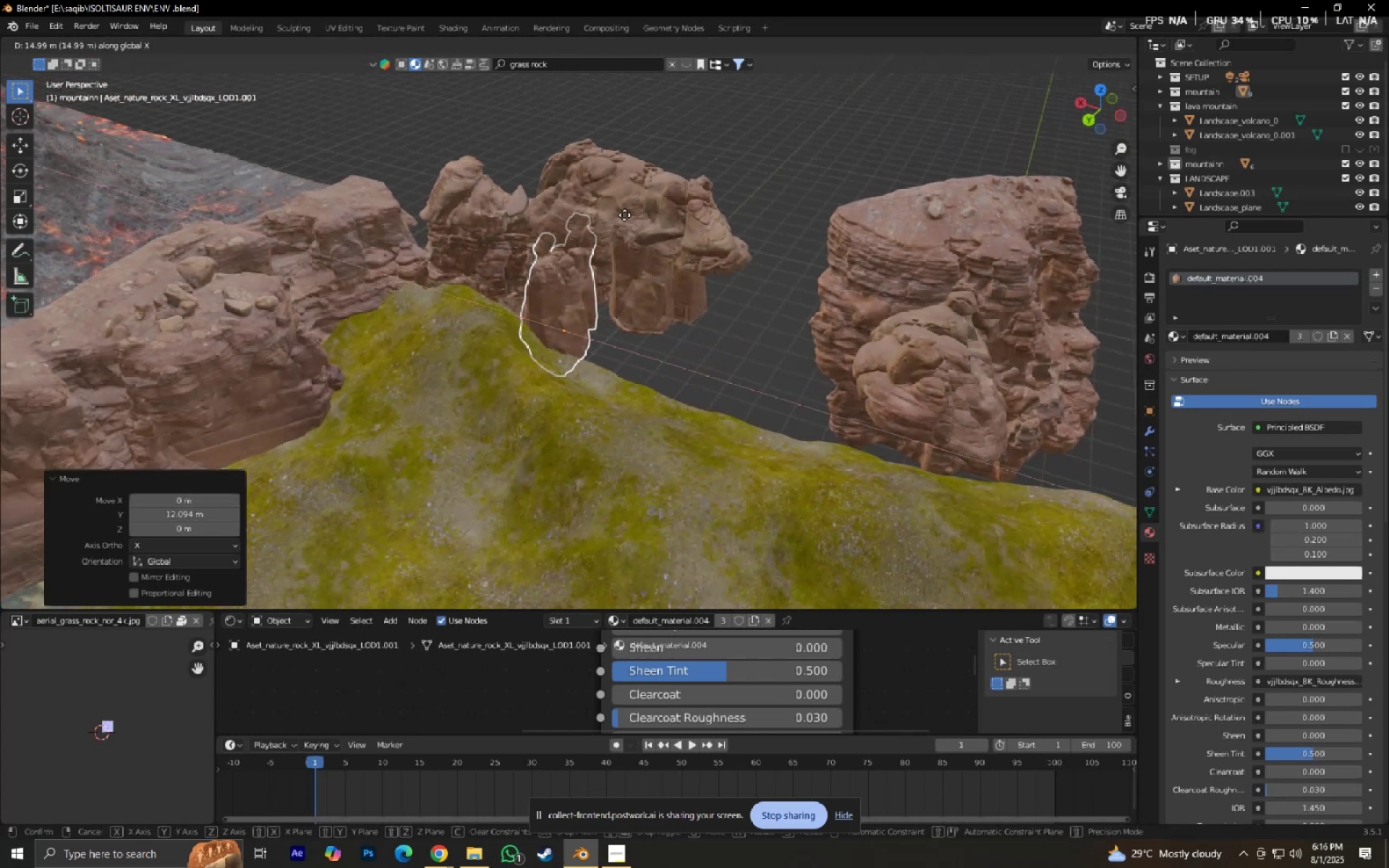 
left_click([624, 215])
 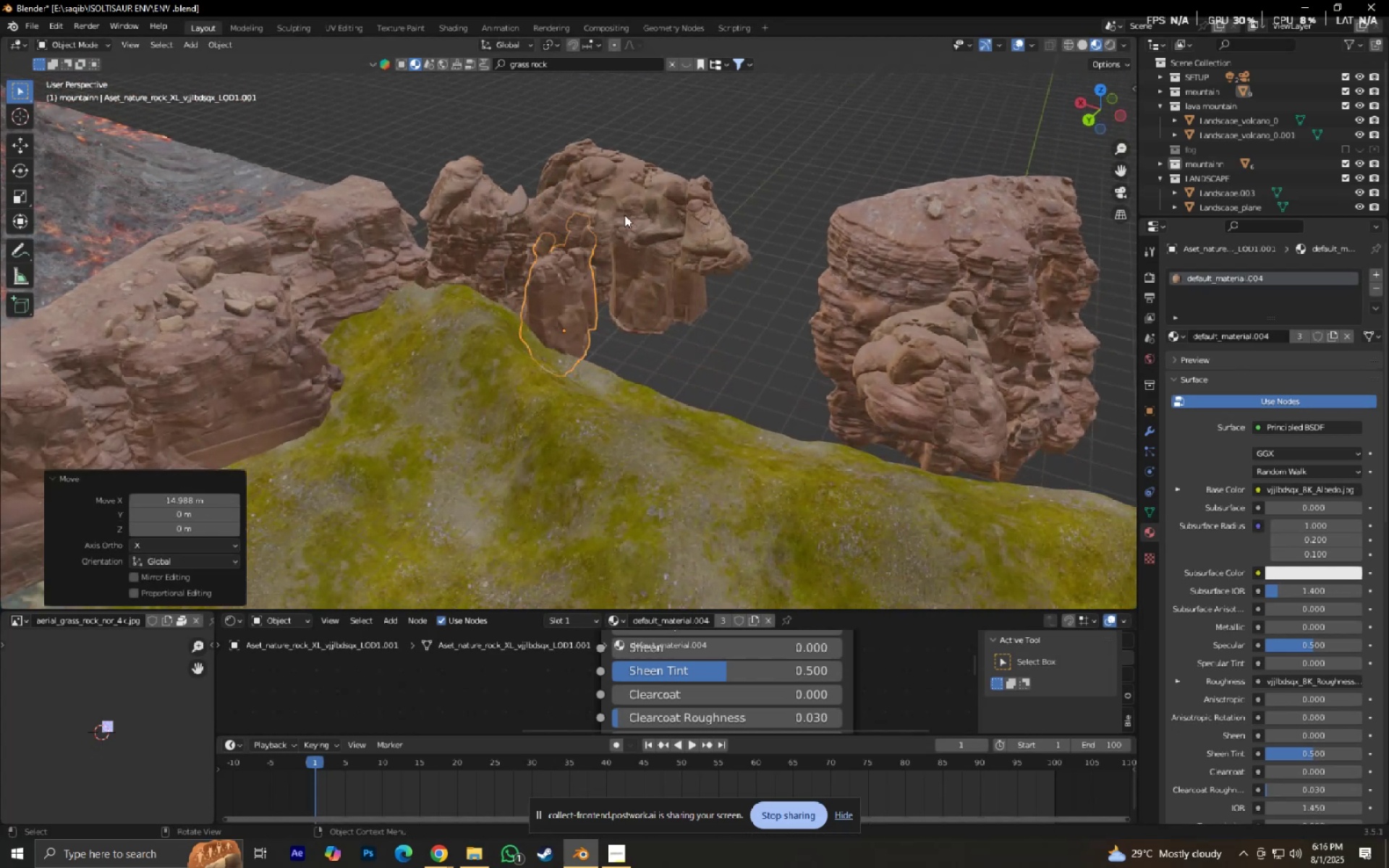 
scroll: coordinate [624, 216], scroll_direction: up, amount: 2.0
 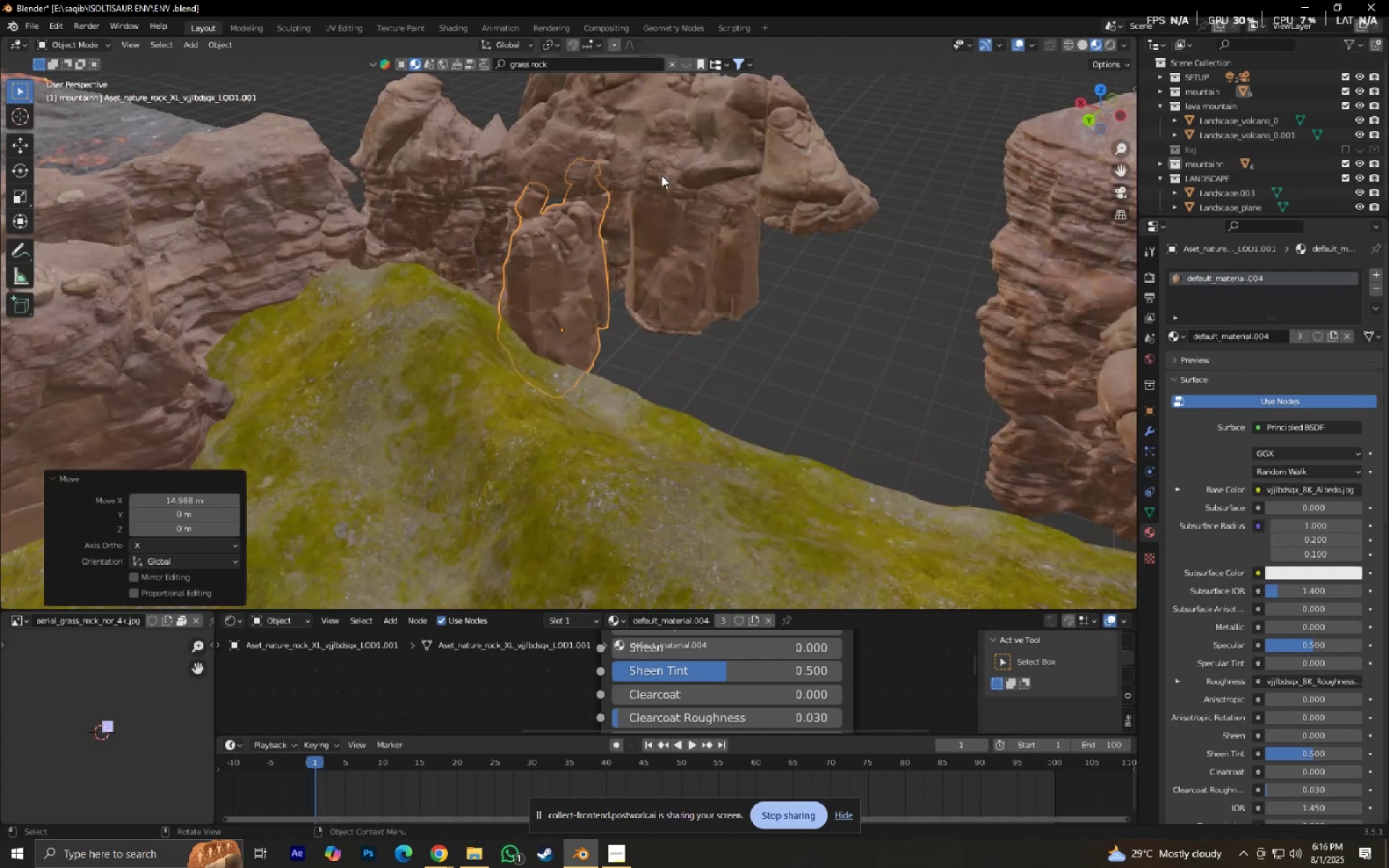 
left_click([661, 175])
 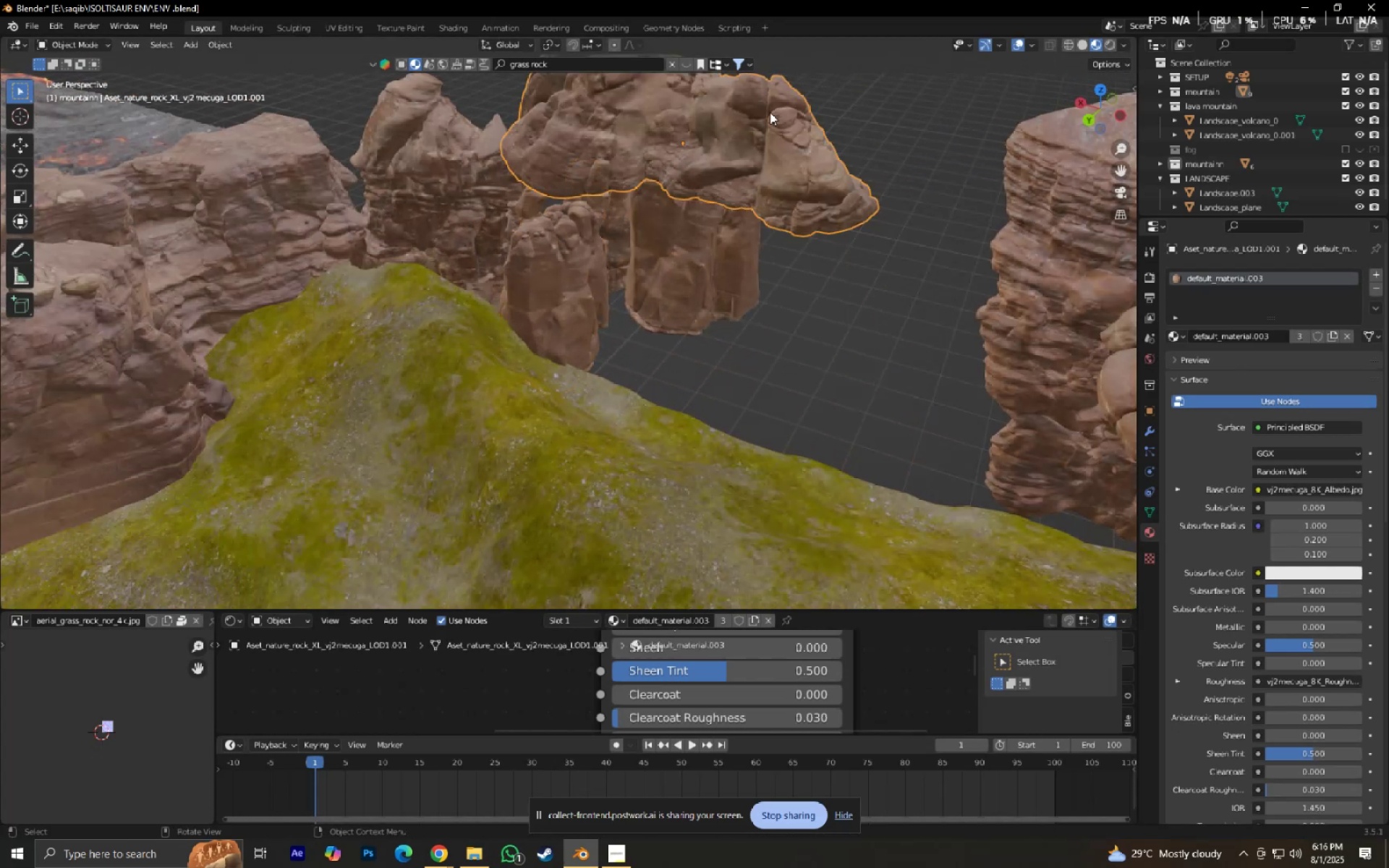 
type(gz)
 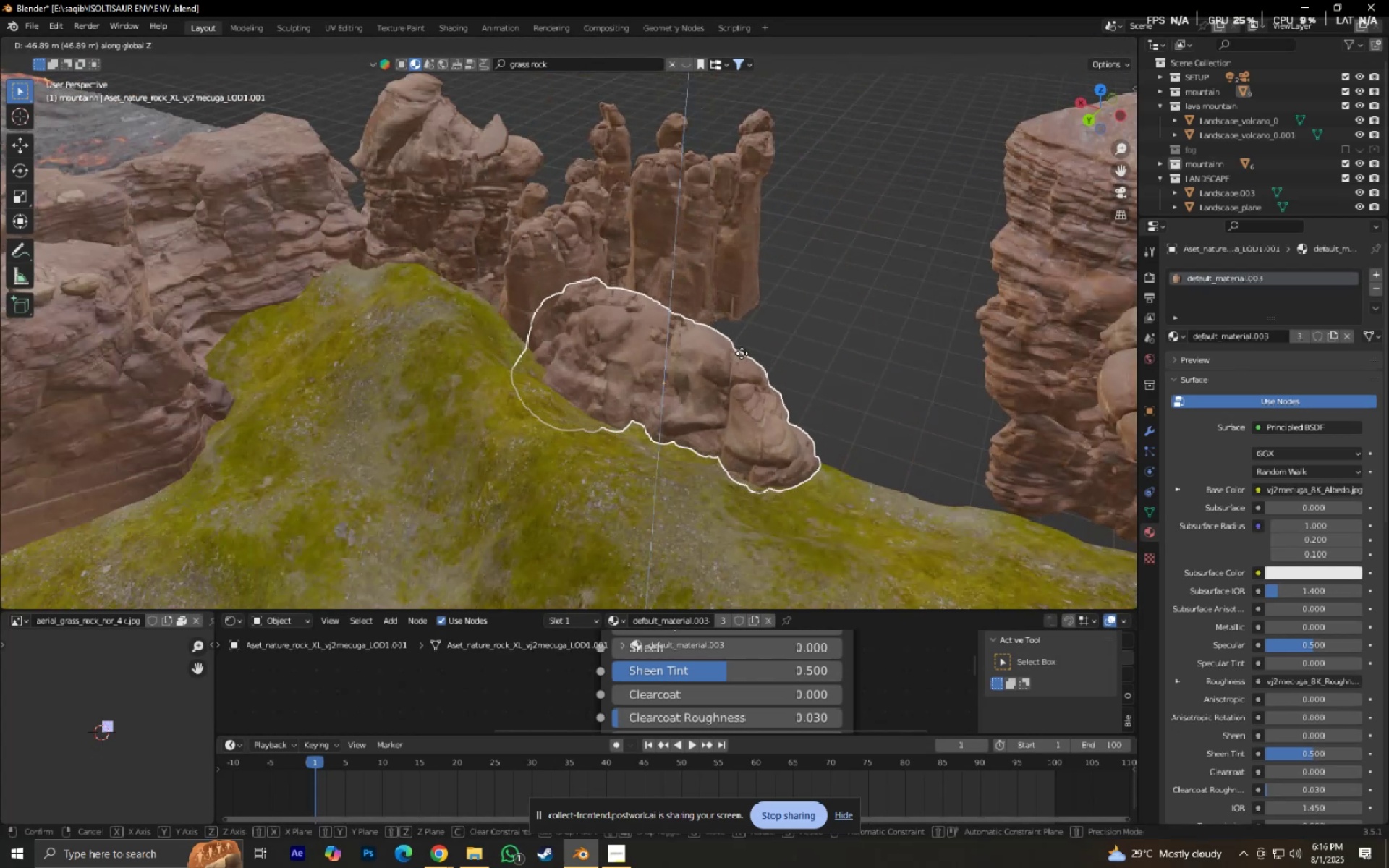 
left_click([742, 353])
 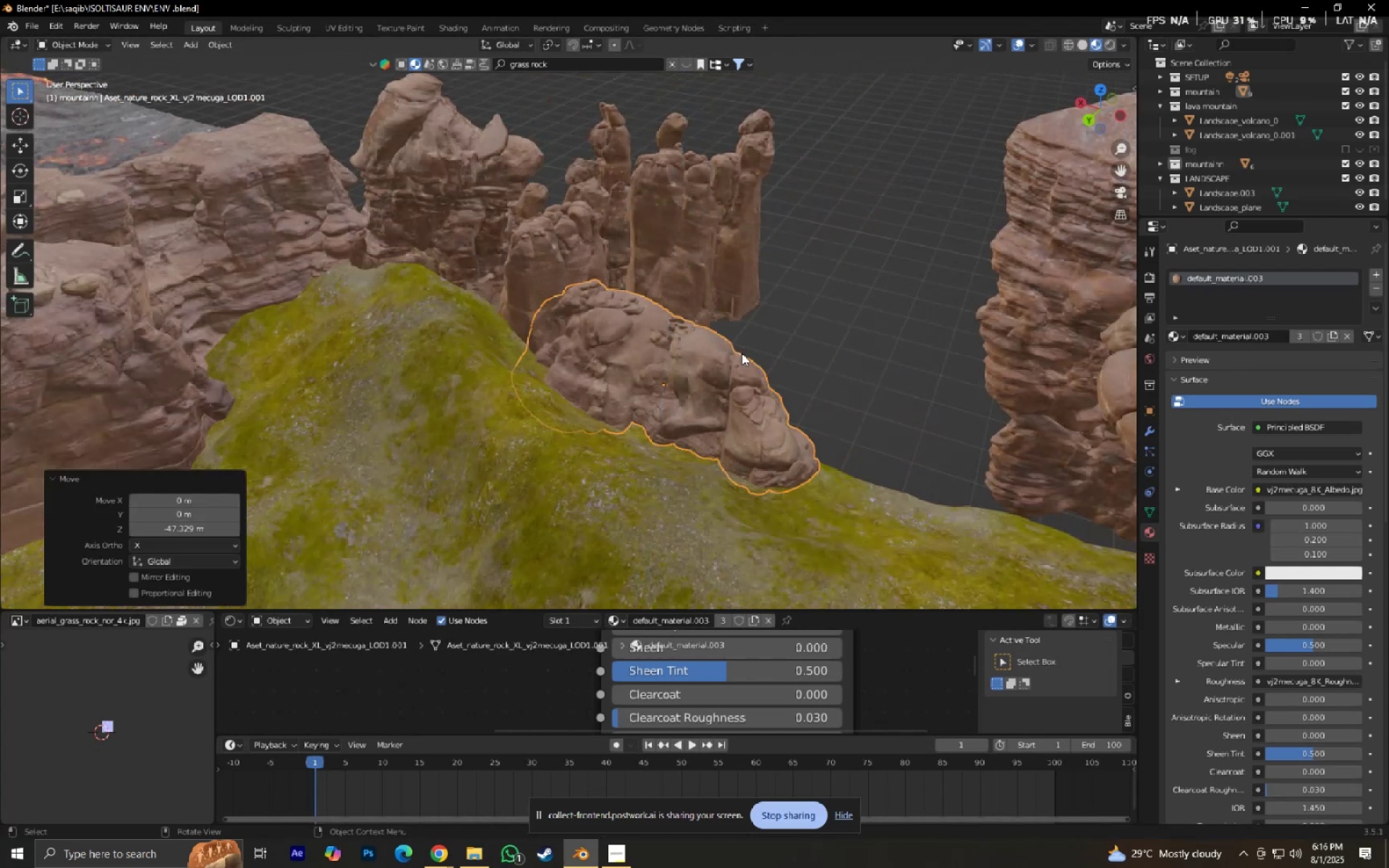 
type(0gz)
 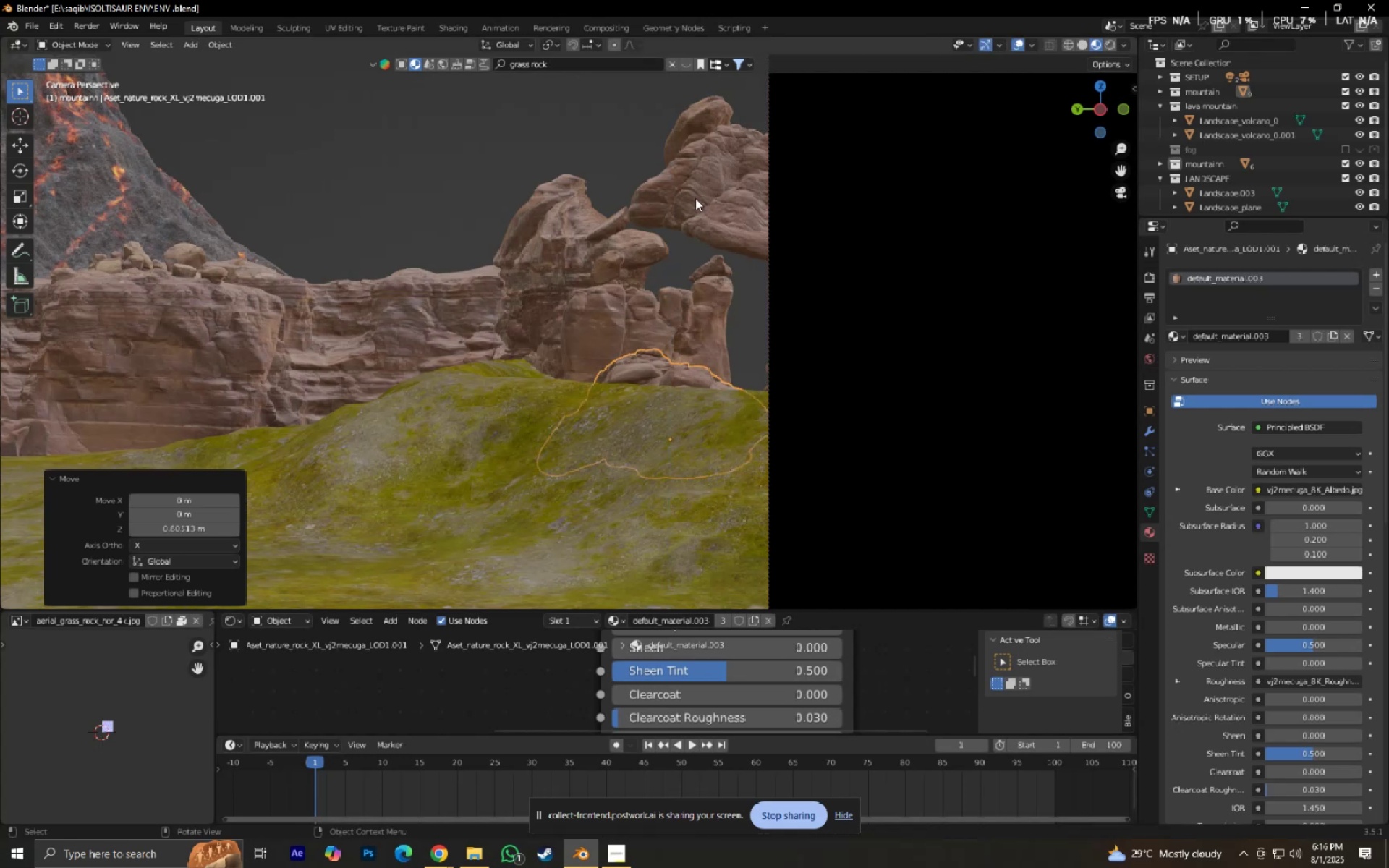 
 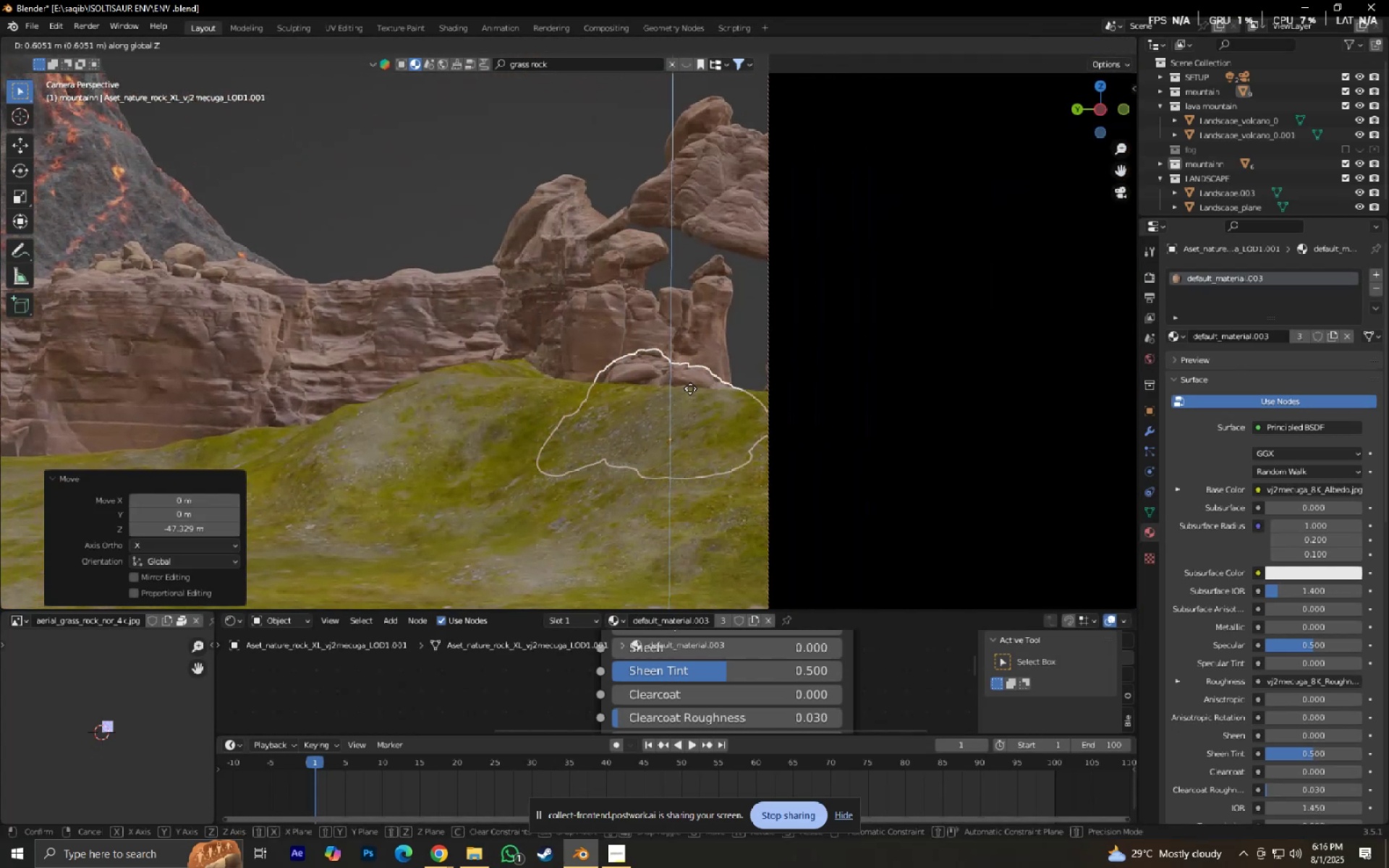 
double_click([695, 187])
 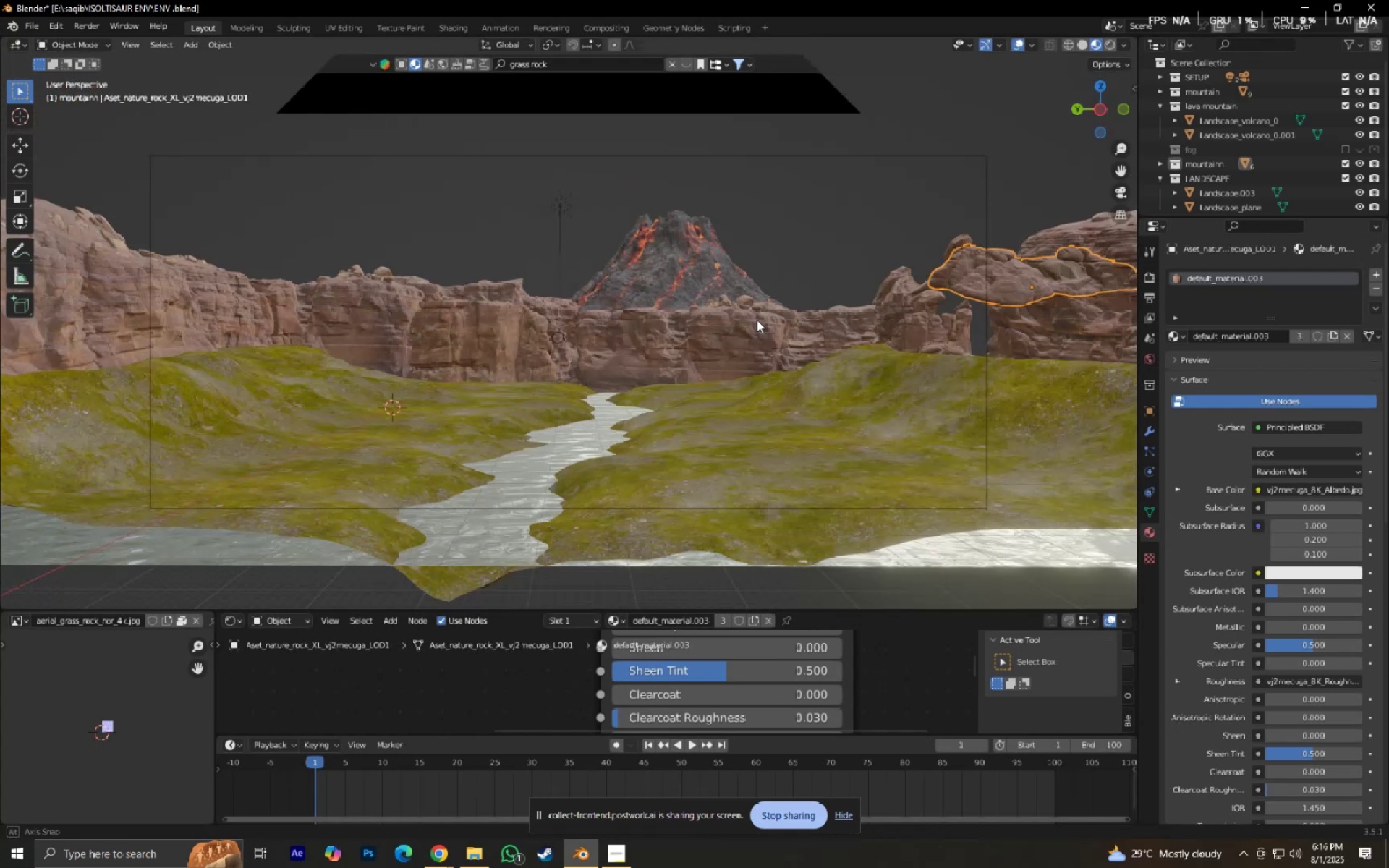 
type(rz90)
key(NumpadEnter)
 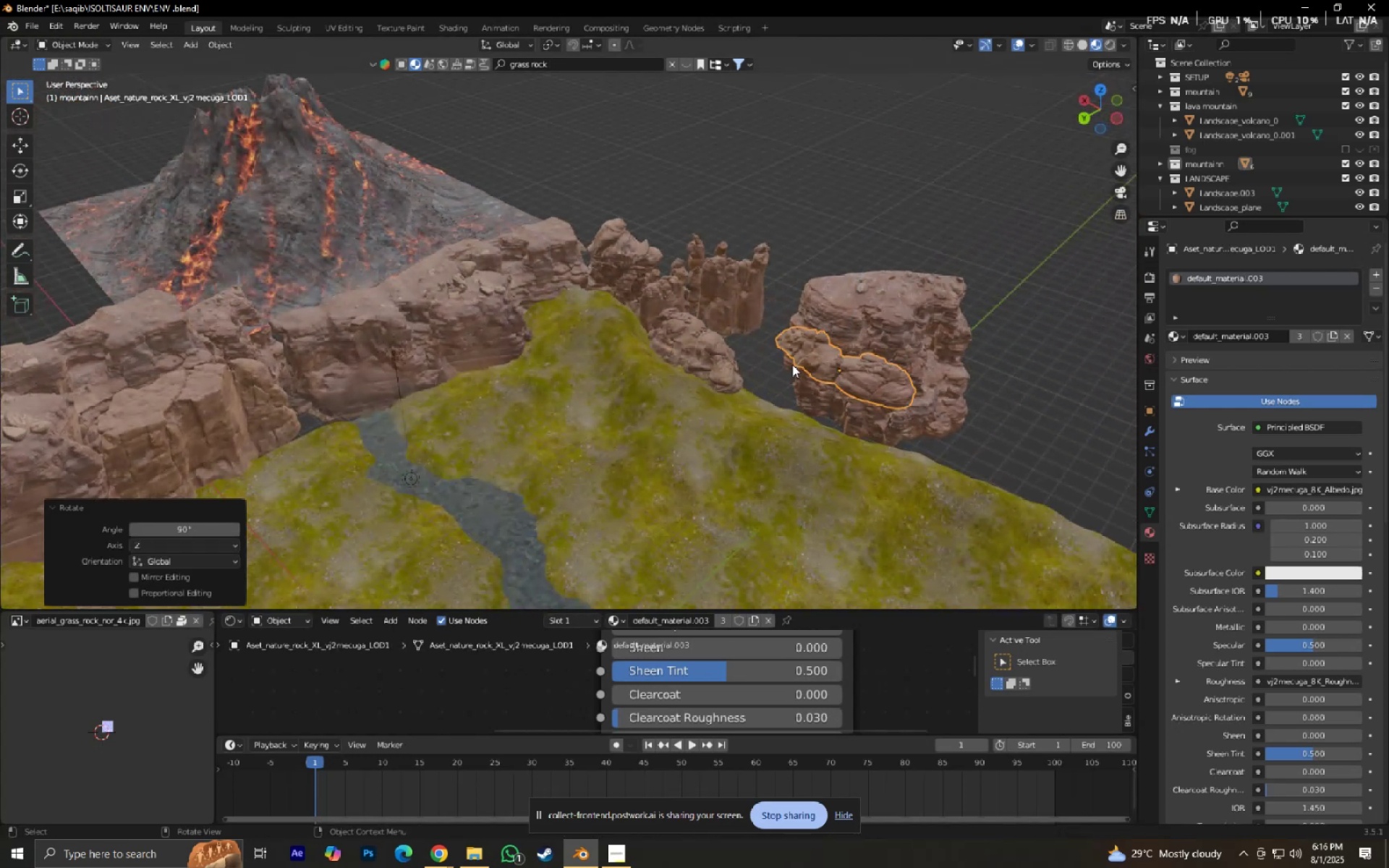 
hold_key(key=ShiftLeft, duration=0.46)
left_click([807, 357])
 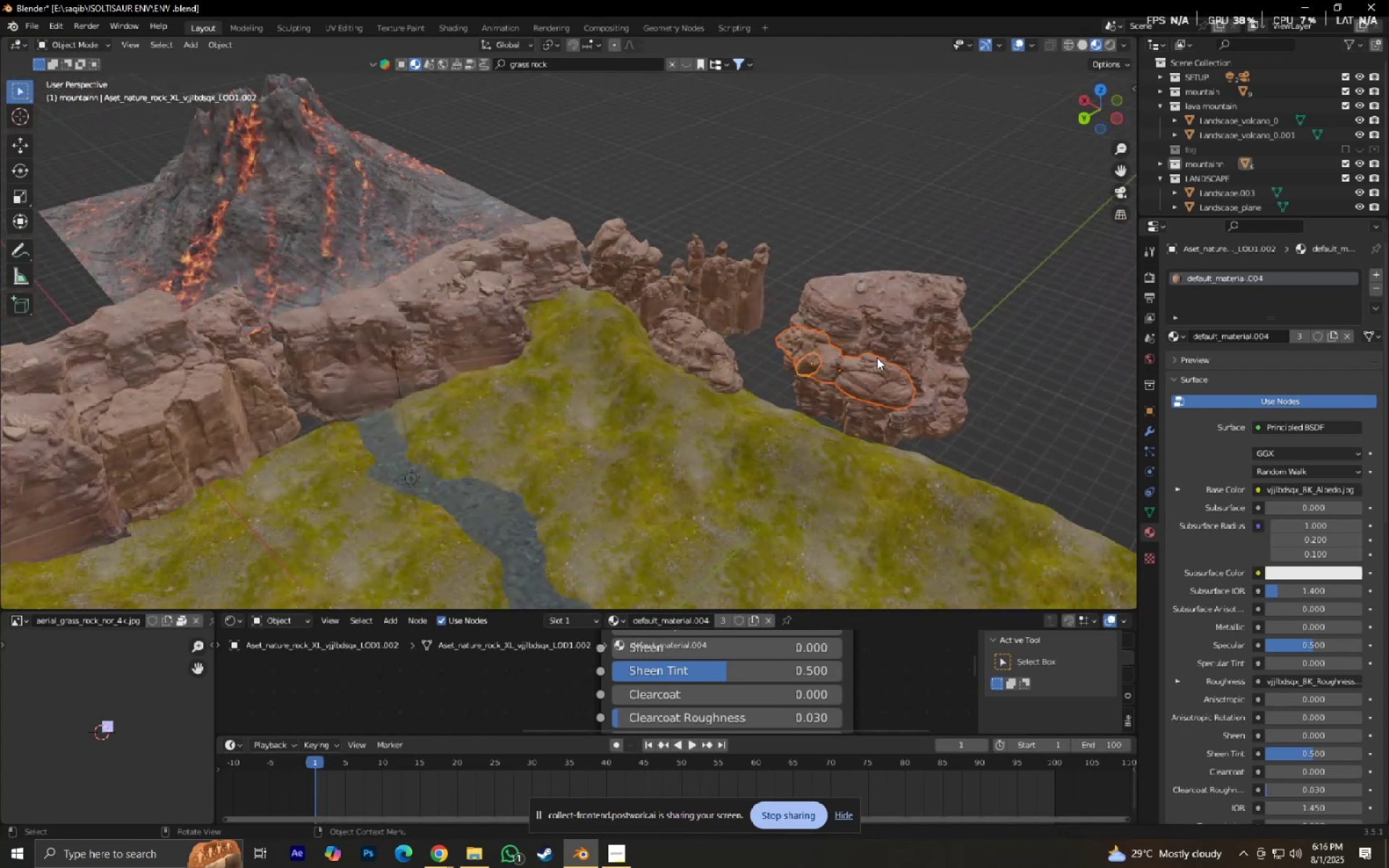 
key(X)
 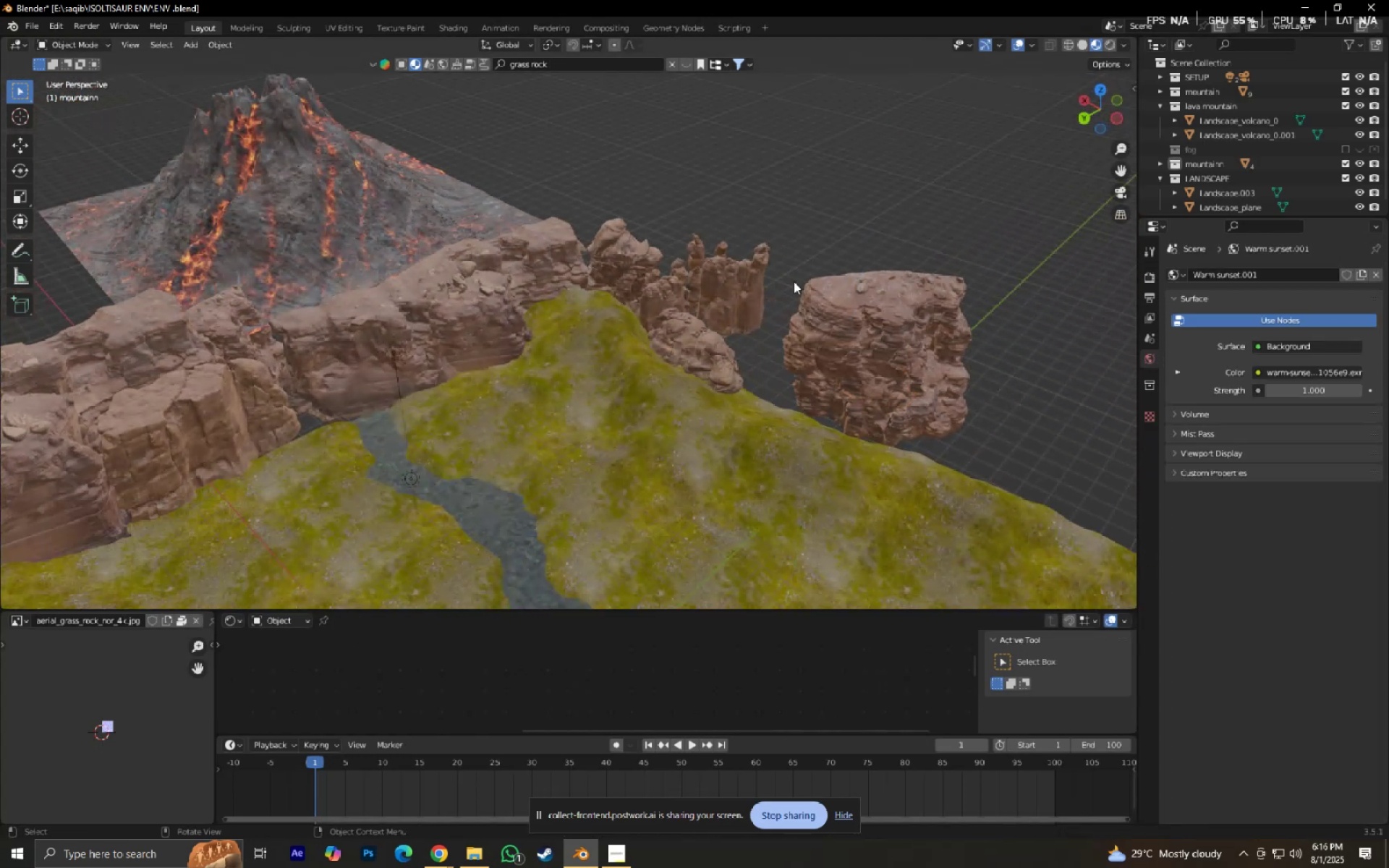 
double_click([770, 281])
 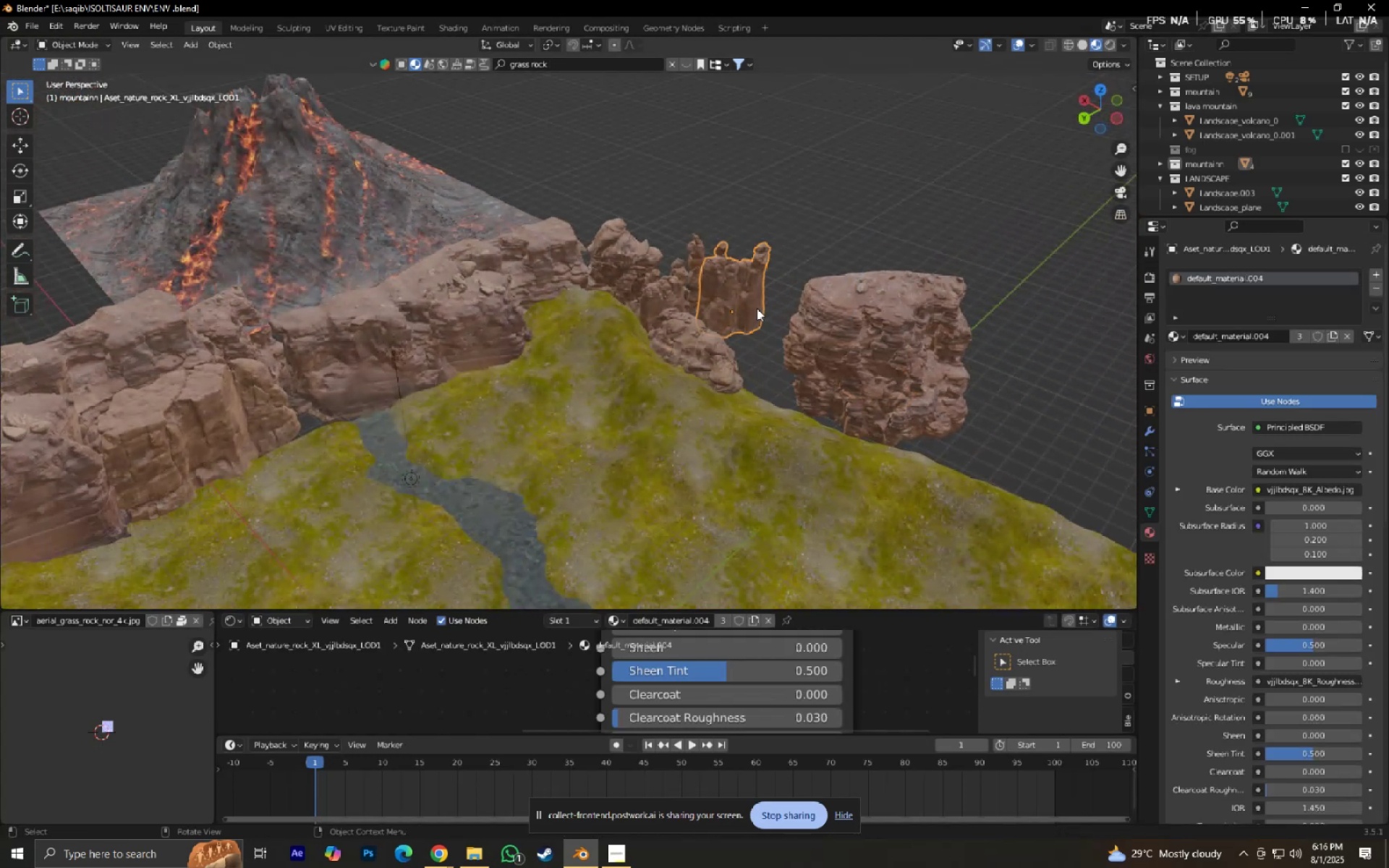 
type(gxg)
 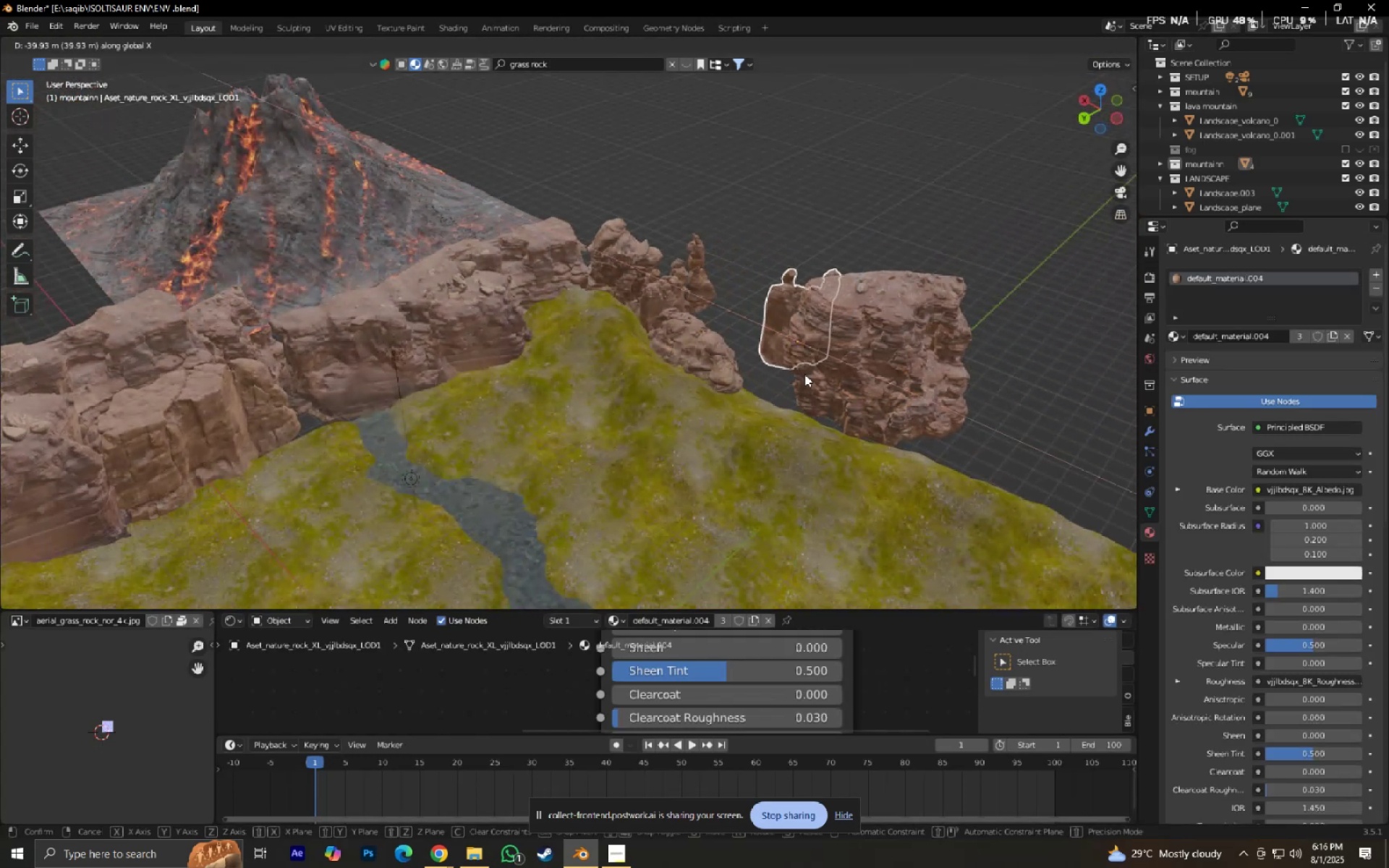 
left_click([804, 374])
 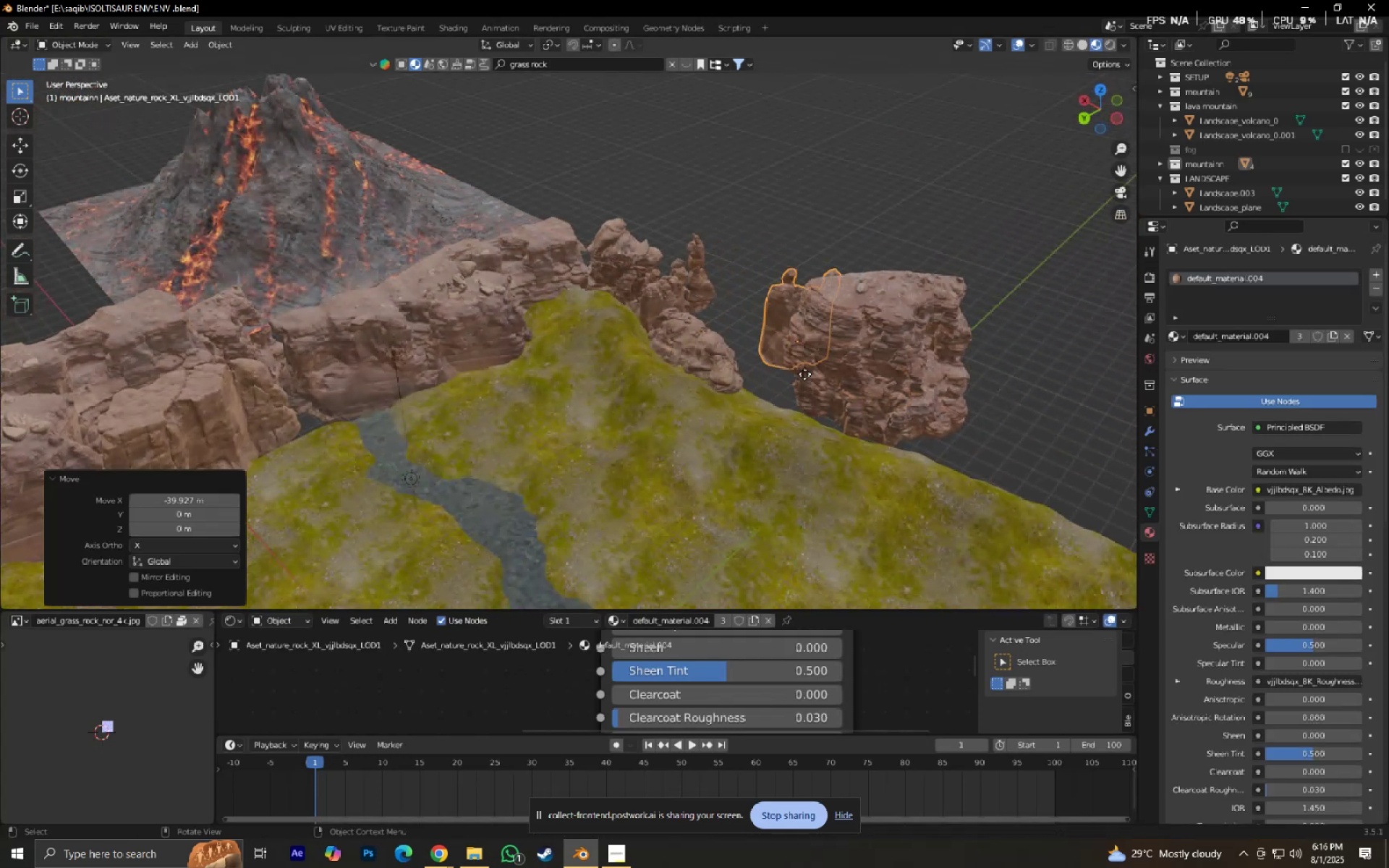 
key(Y)
 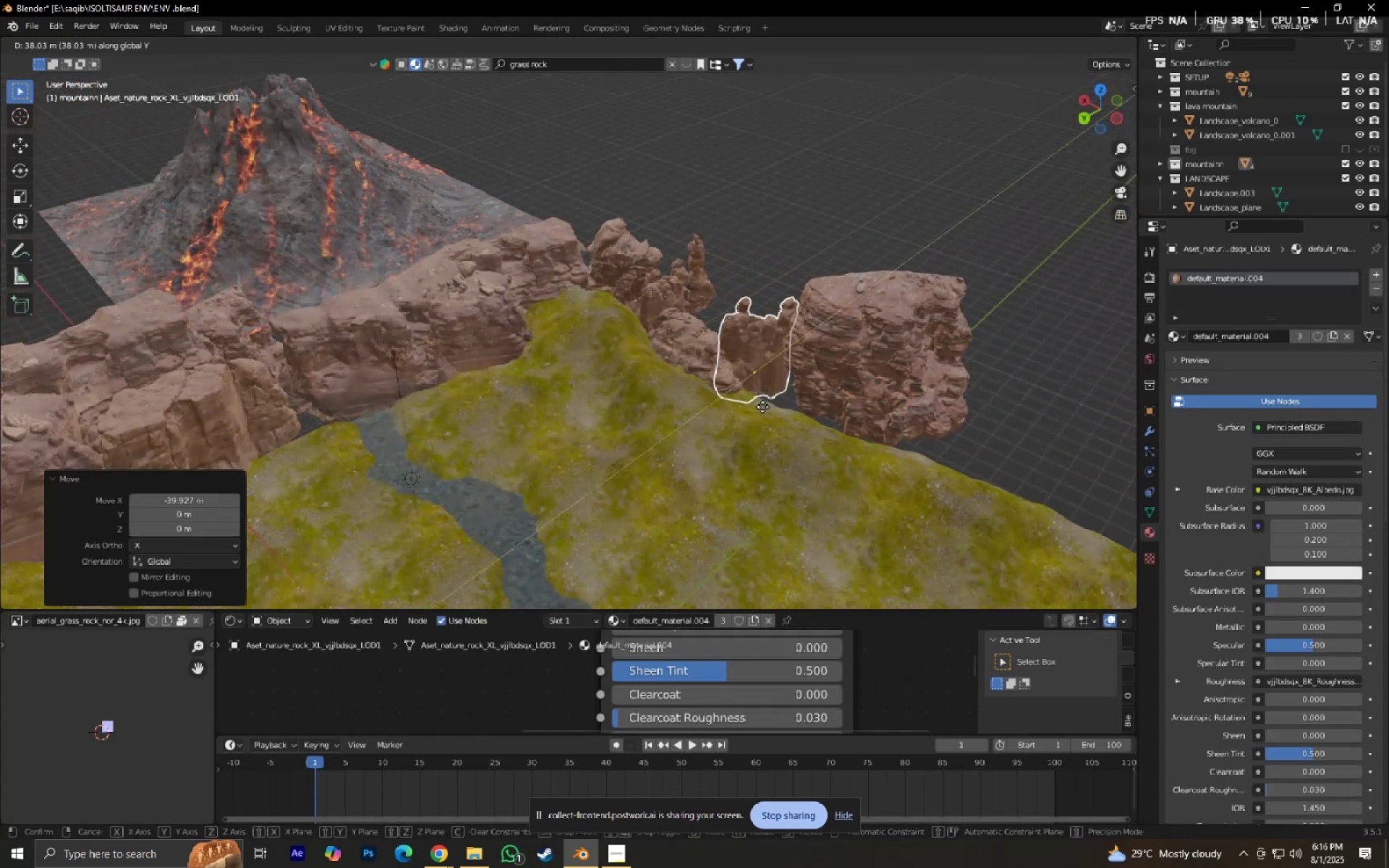 
left_click([762, 408])
 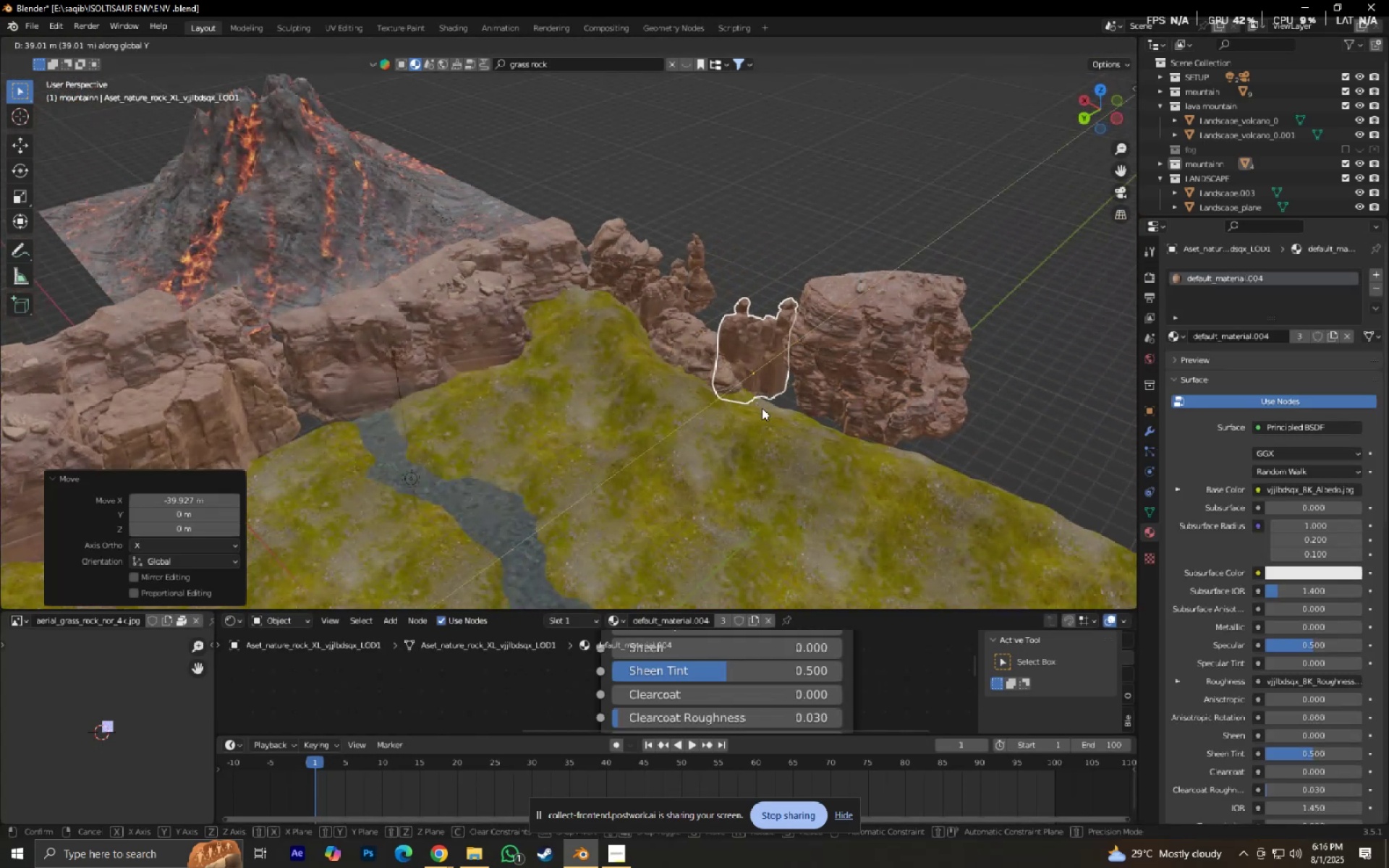 
type(gx)
 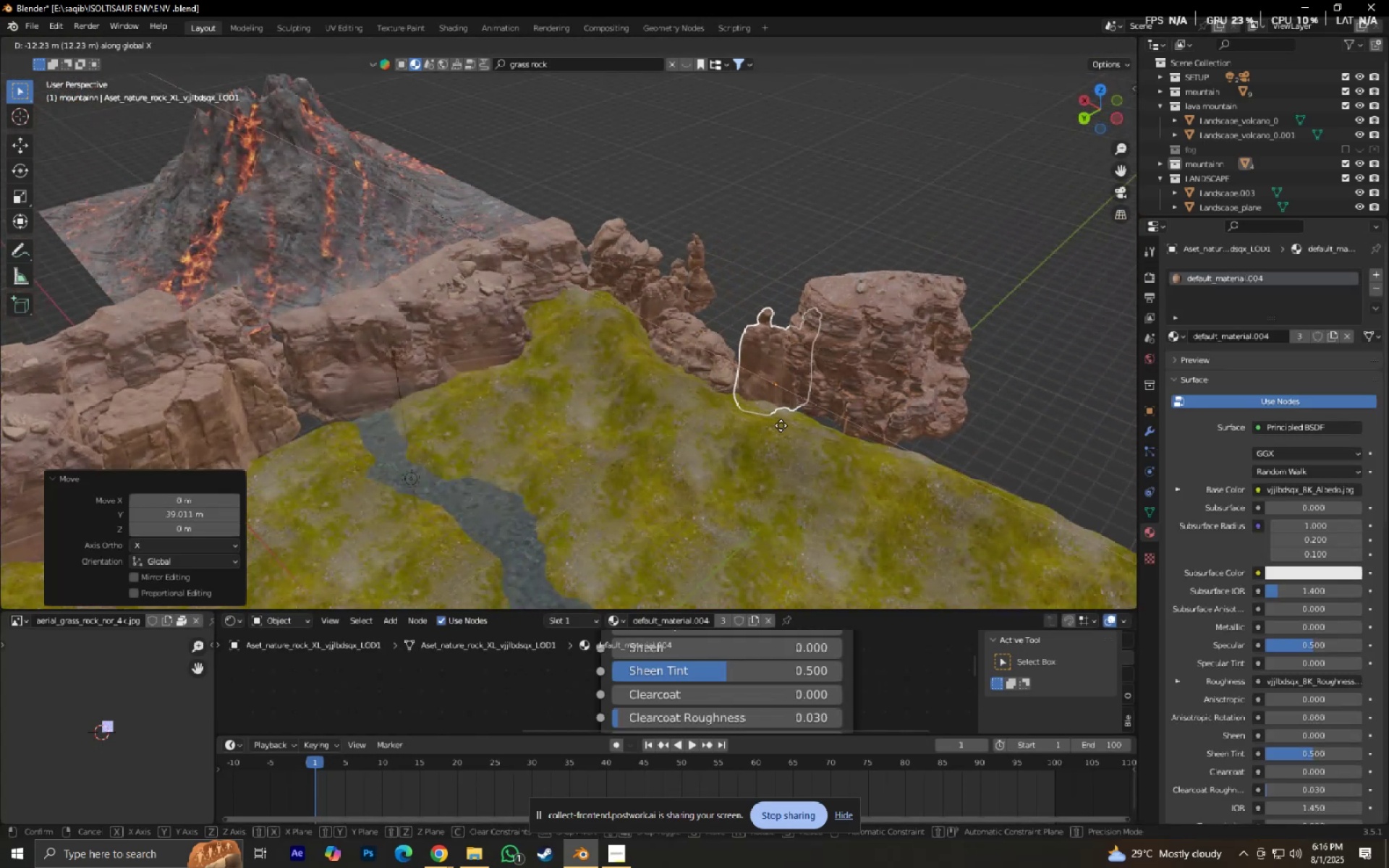 
left_click([781, 425])
 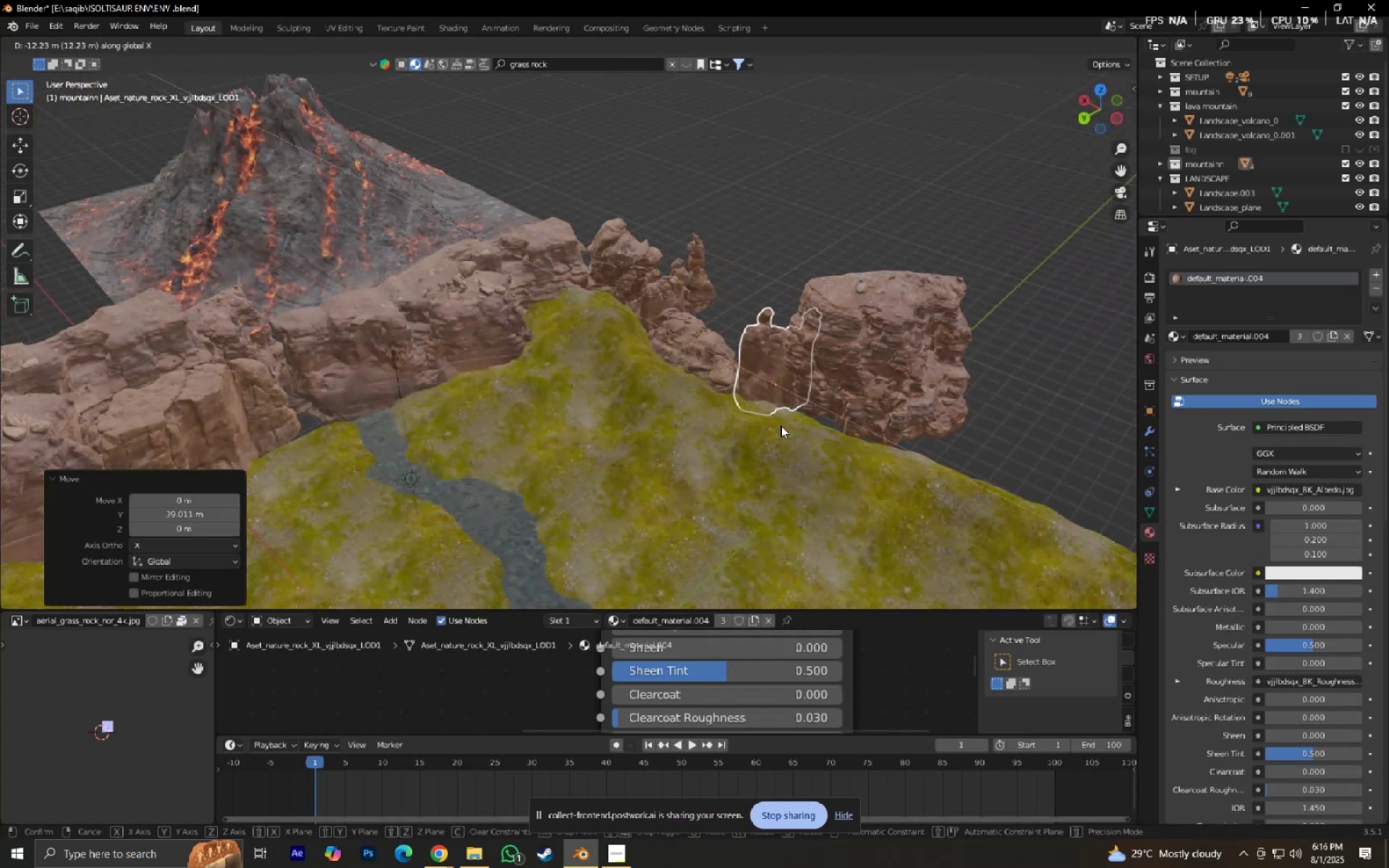 
type(gy)
 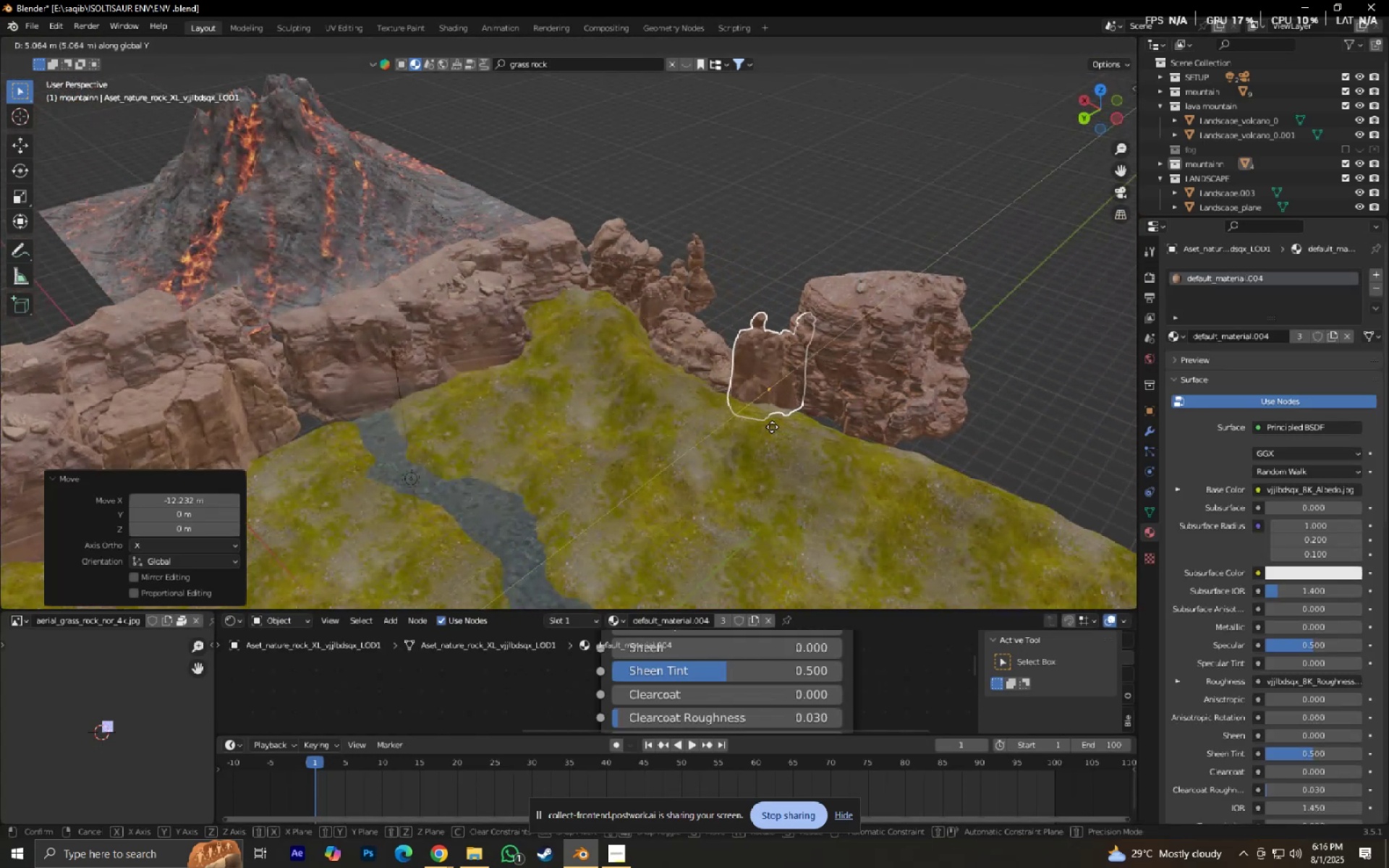 
left_click([772, 427])
 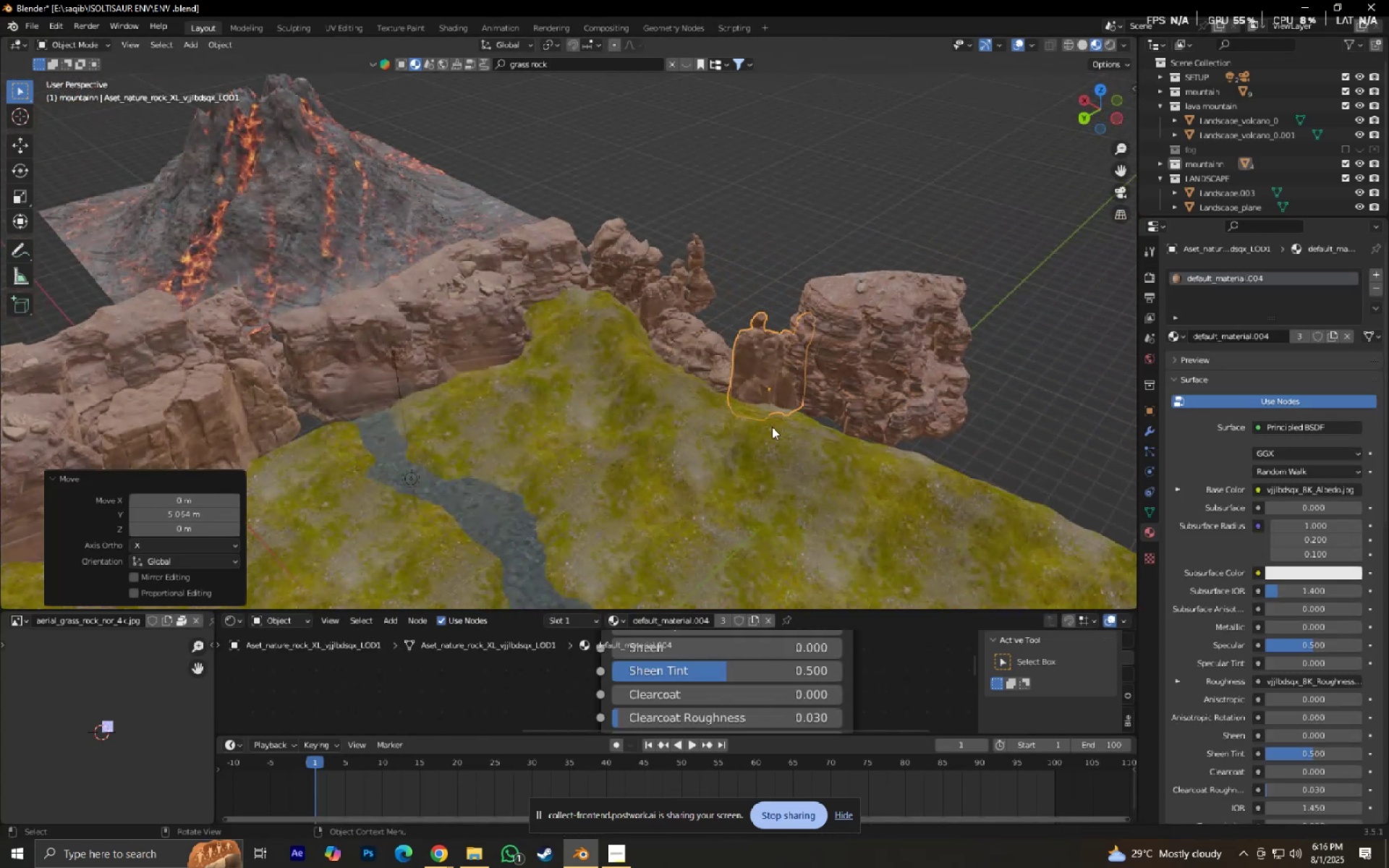 
key(Numpad0)
 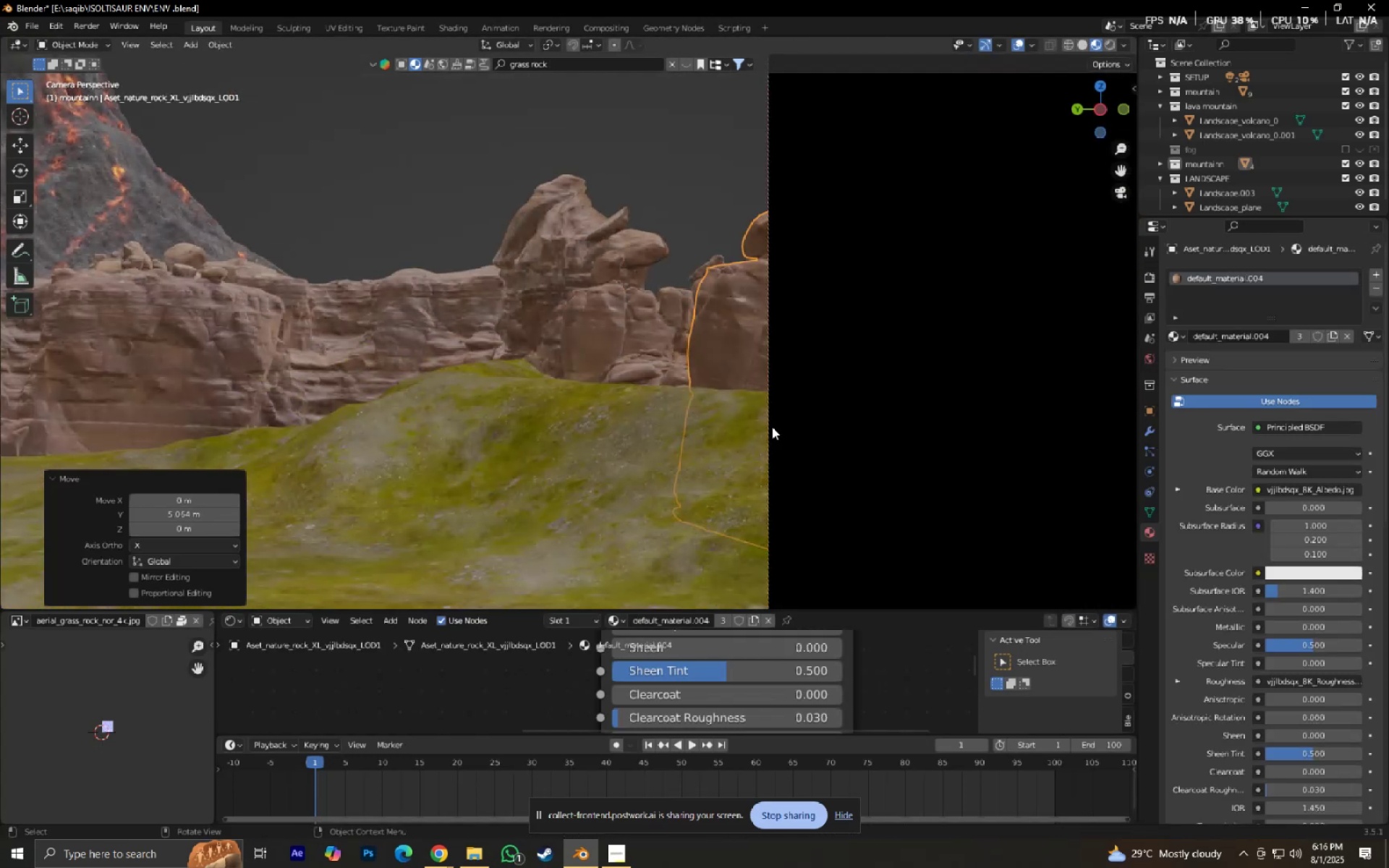 
key(Shift+ShiftLeft)
 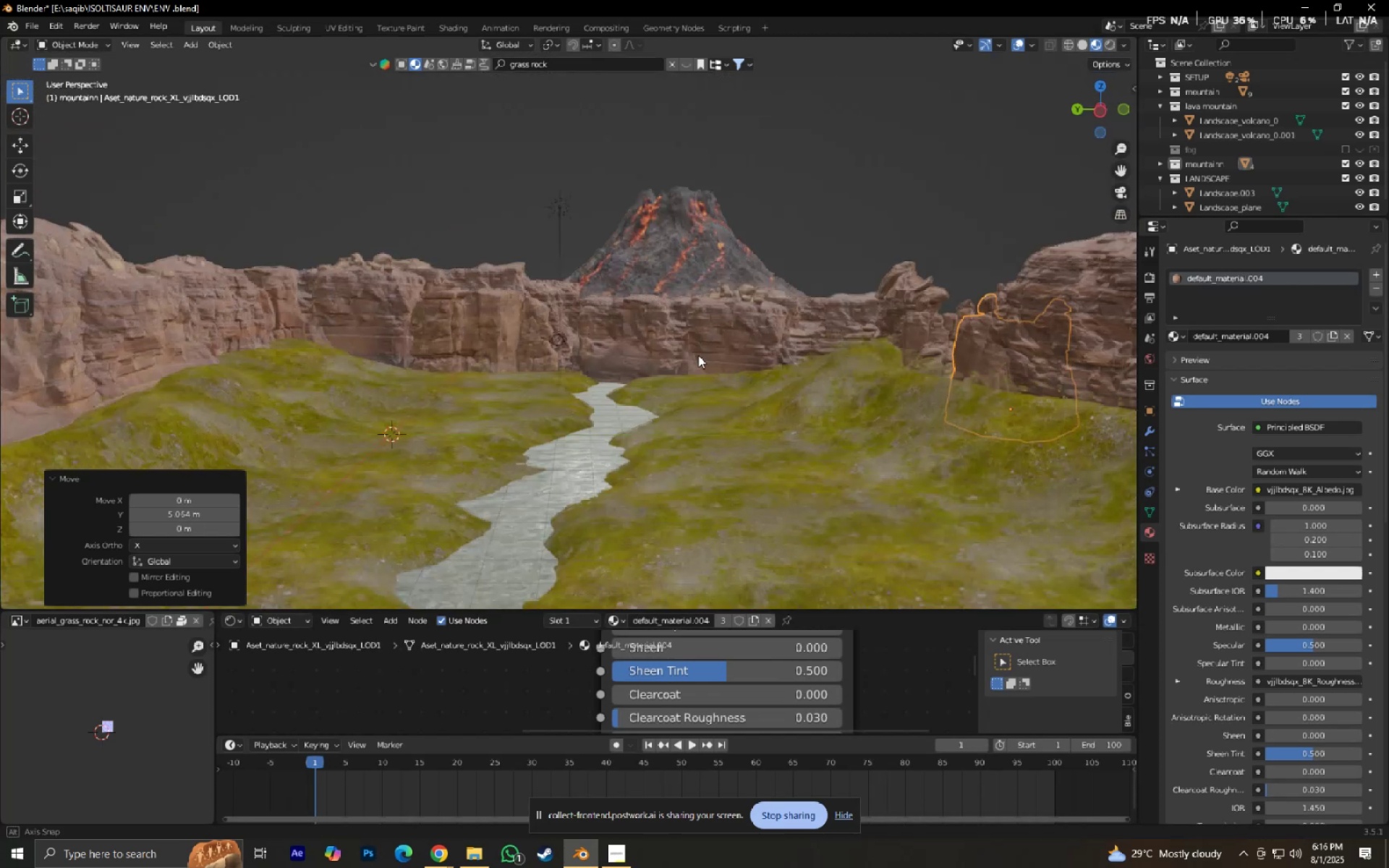 
scroll: coordinate [804, 420], scroll_direction: down, amount: 2.0
 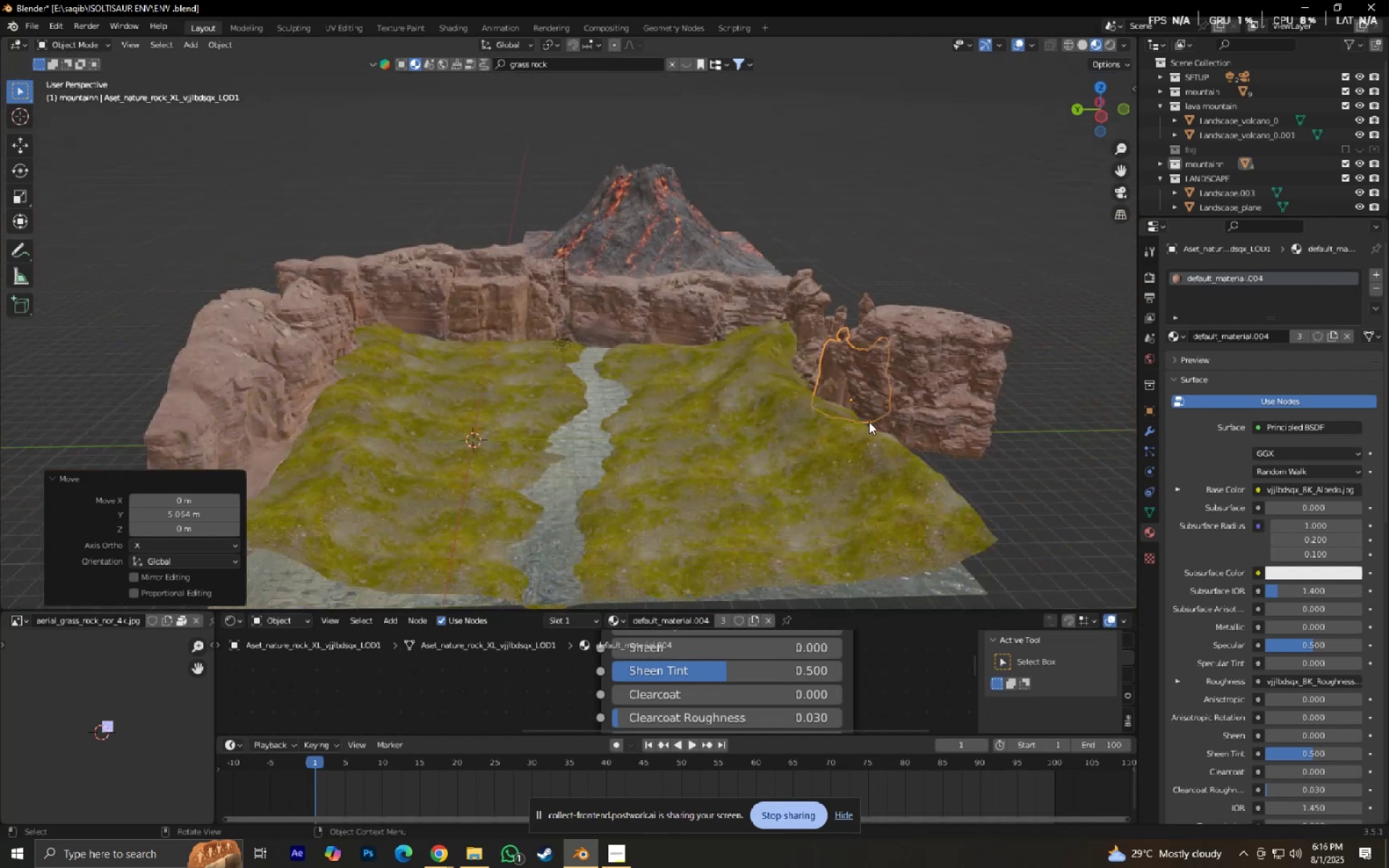 
key(Shift+ShiftLeft)
 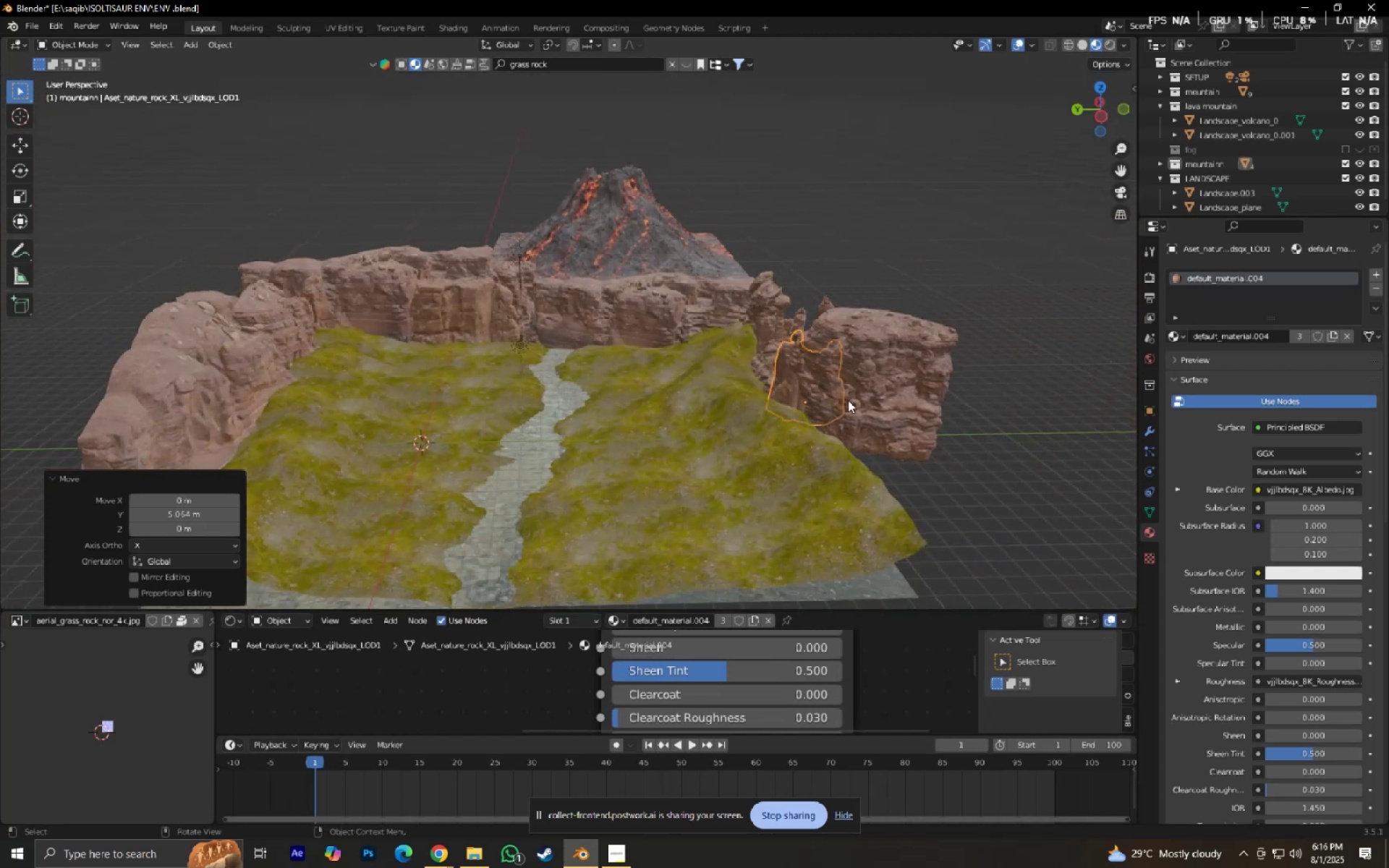 
left_click([852, 384])
 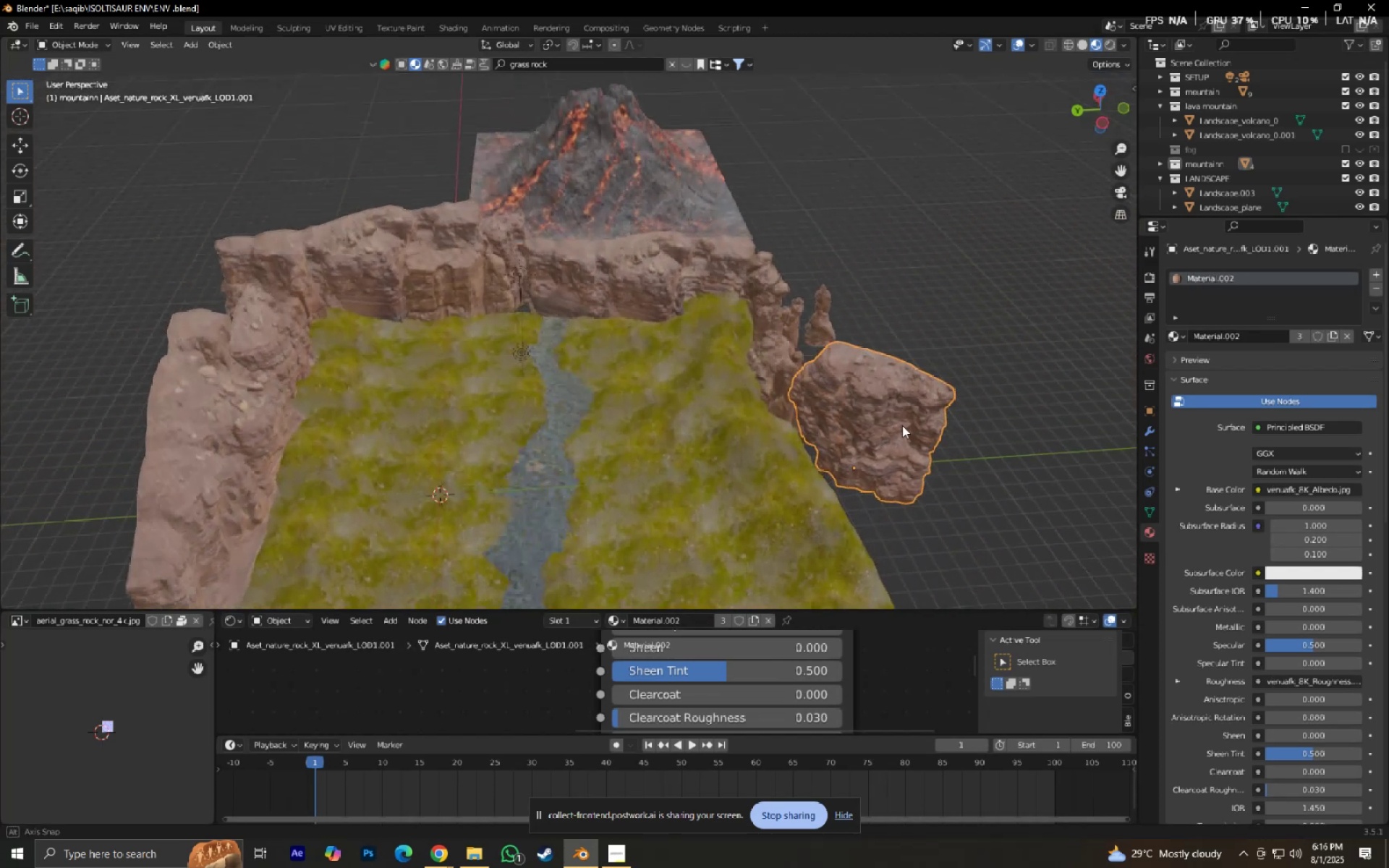 
type(rz)
 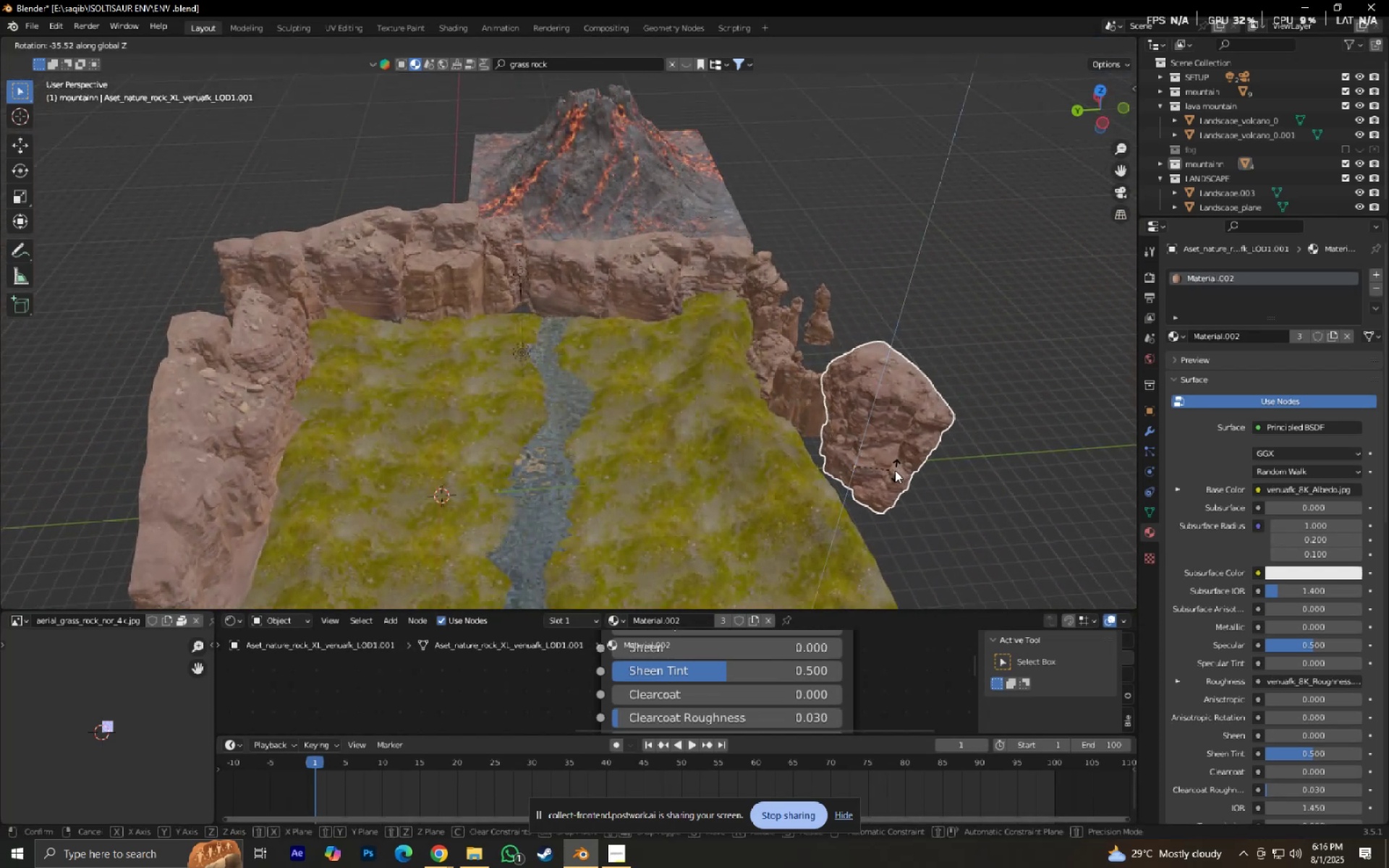 
double_click([783, 393])
 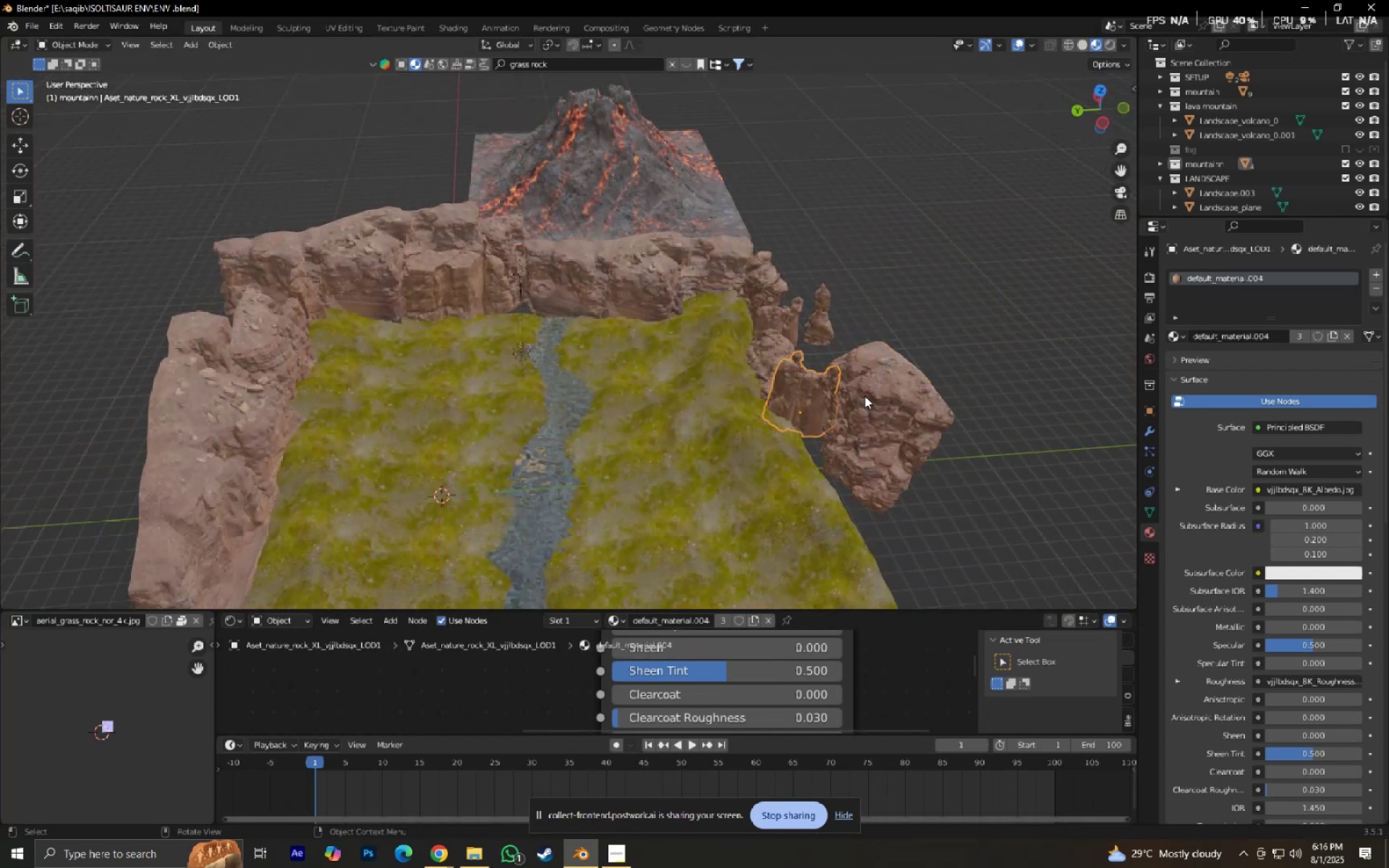 
key(X)
 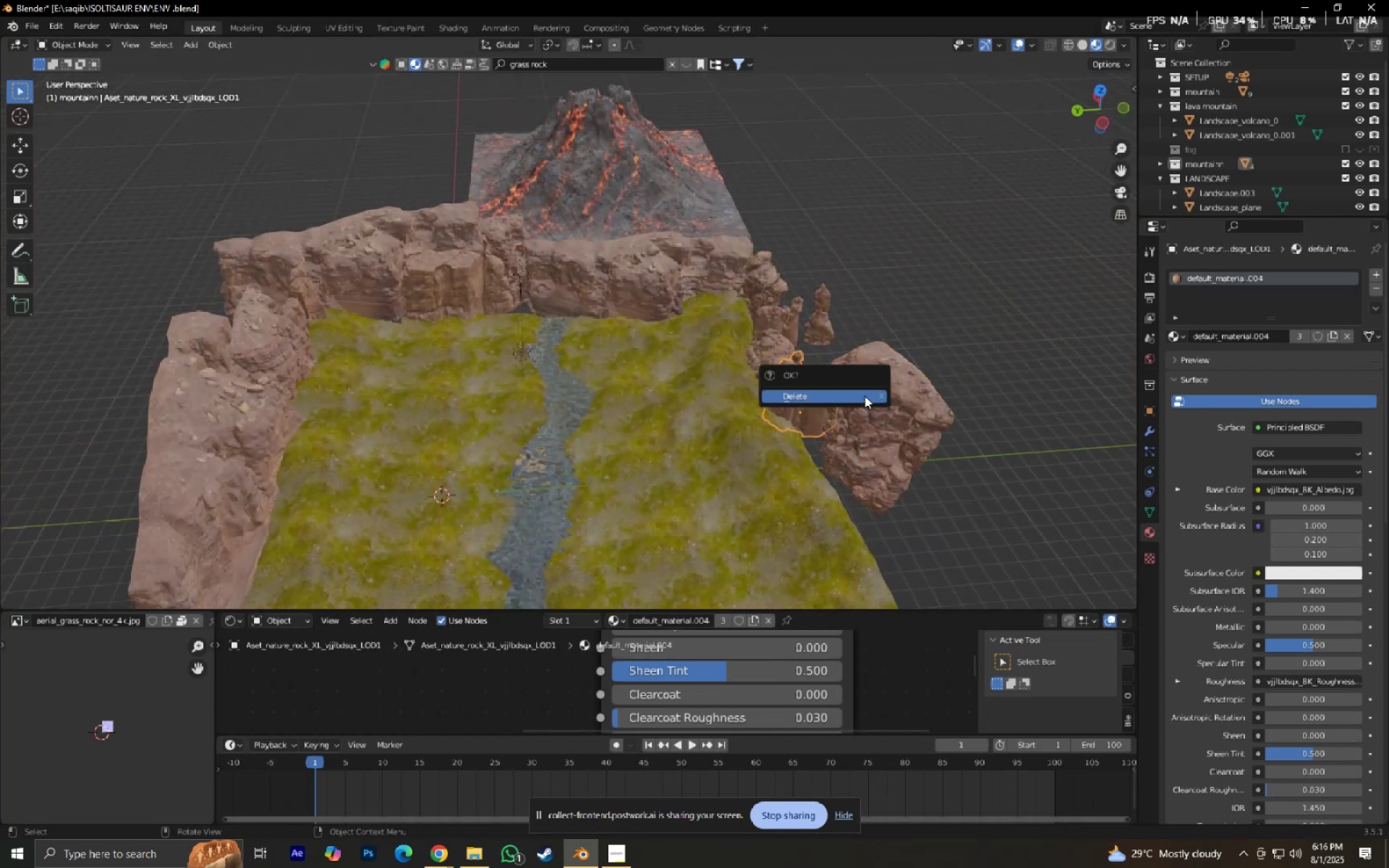 
triple_click([865, 396])
 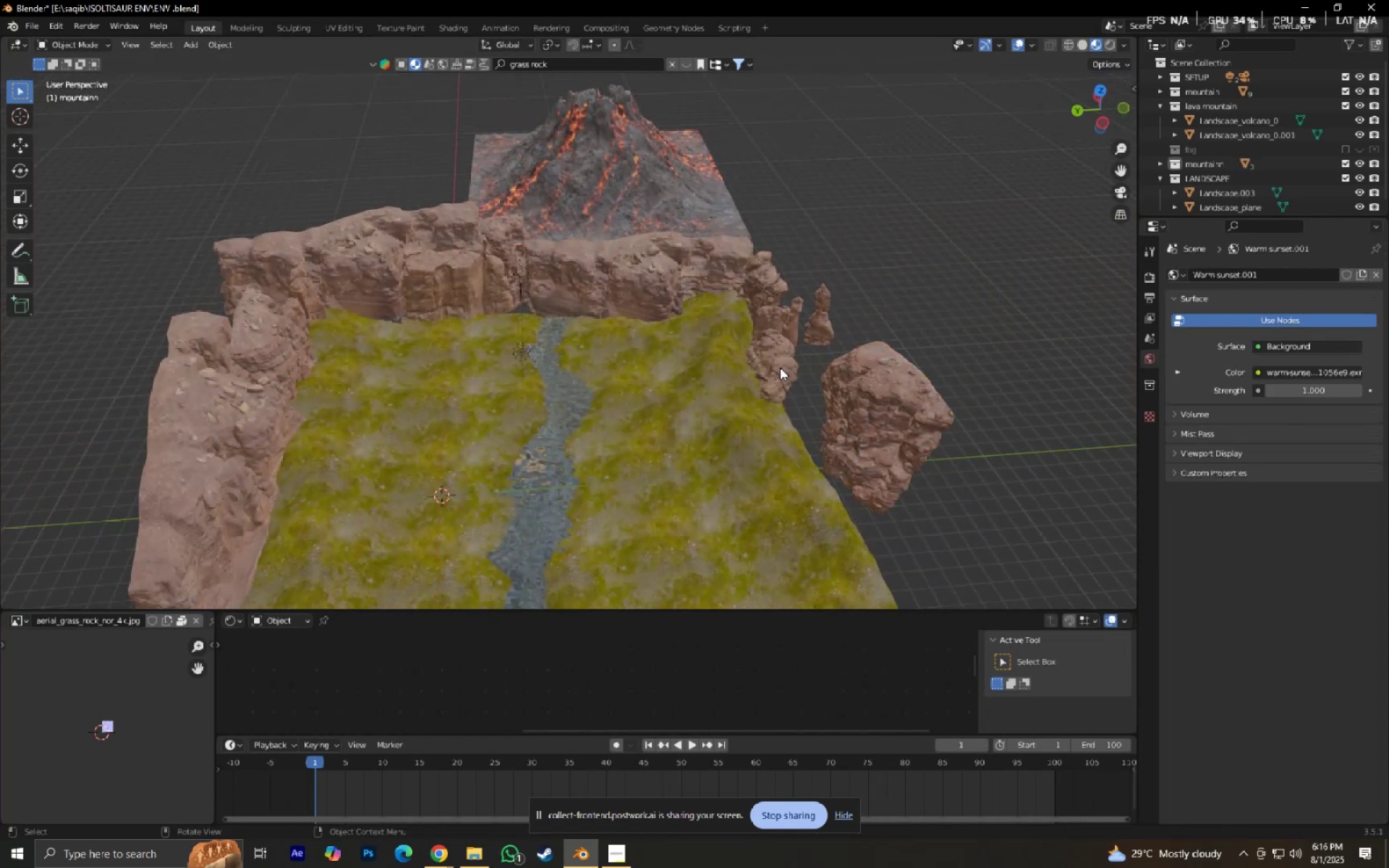 
triple_click([780, 367])
 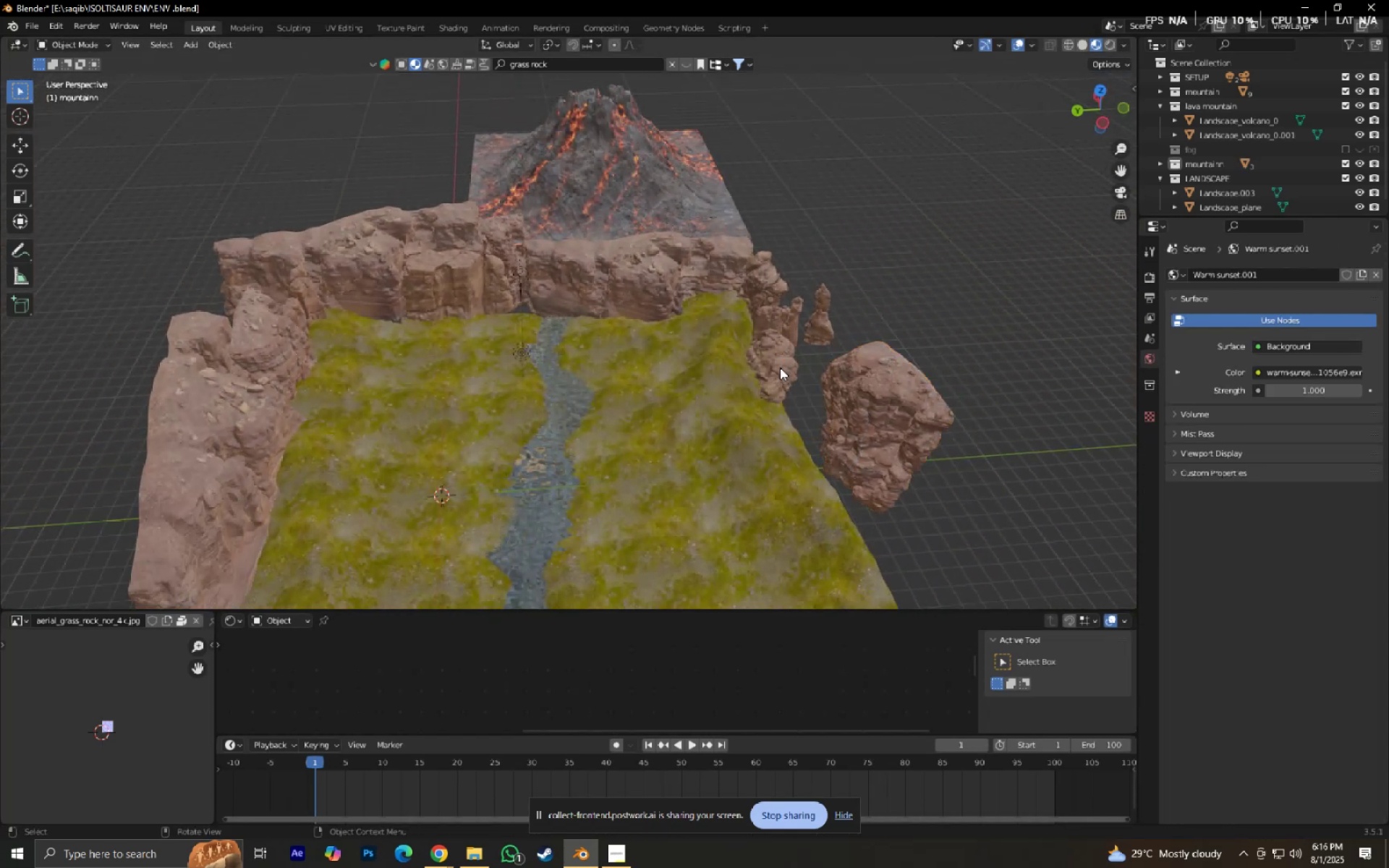 
key(X)
 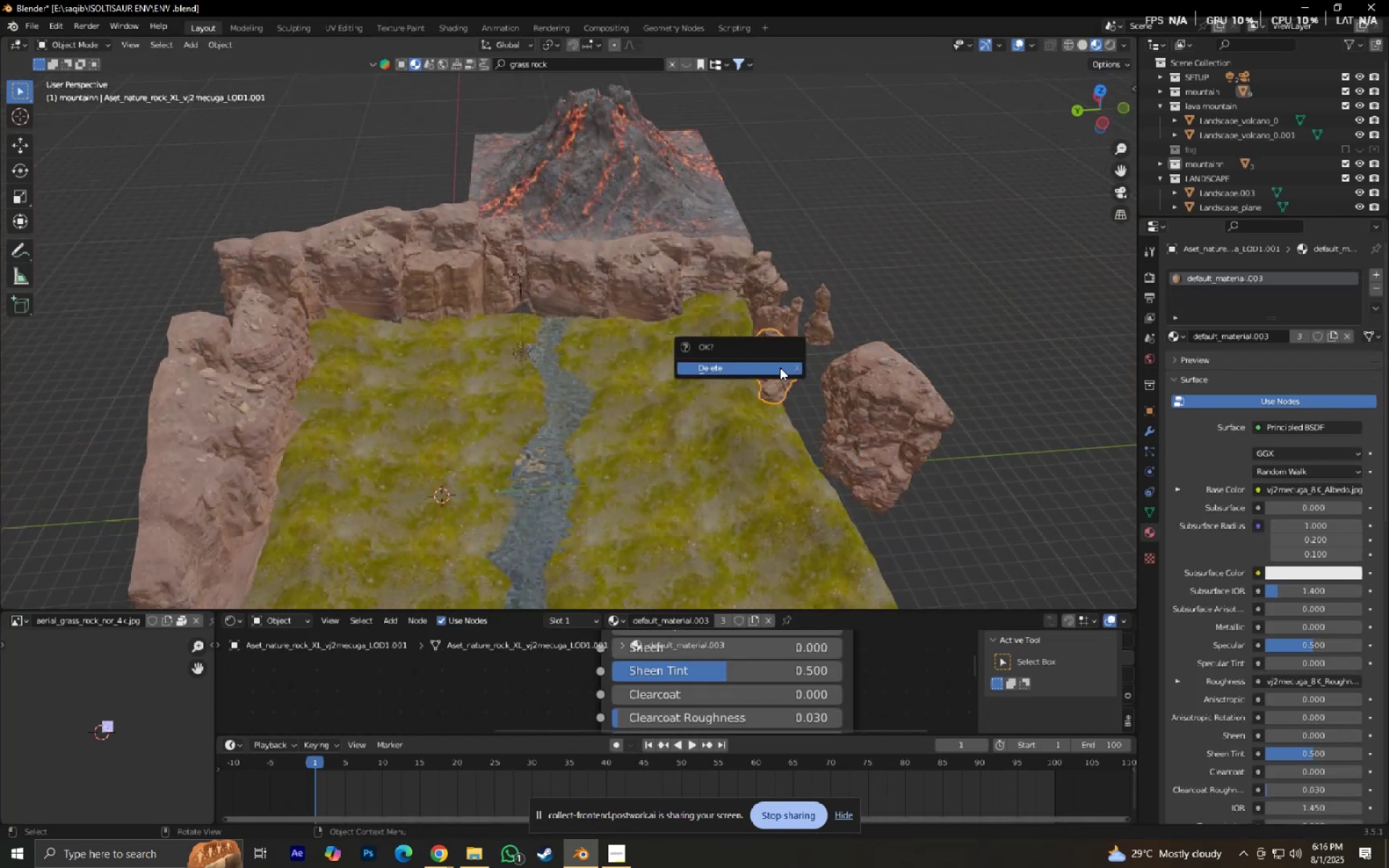 
triple_click([780, 367])
 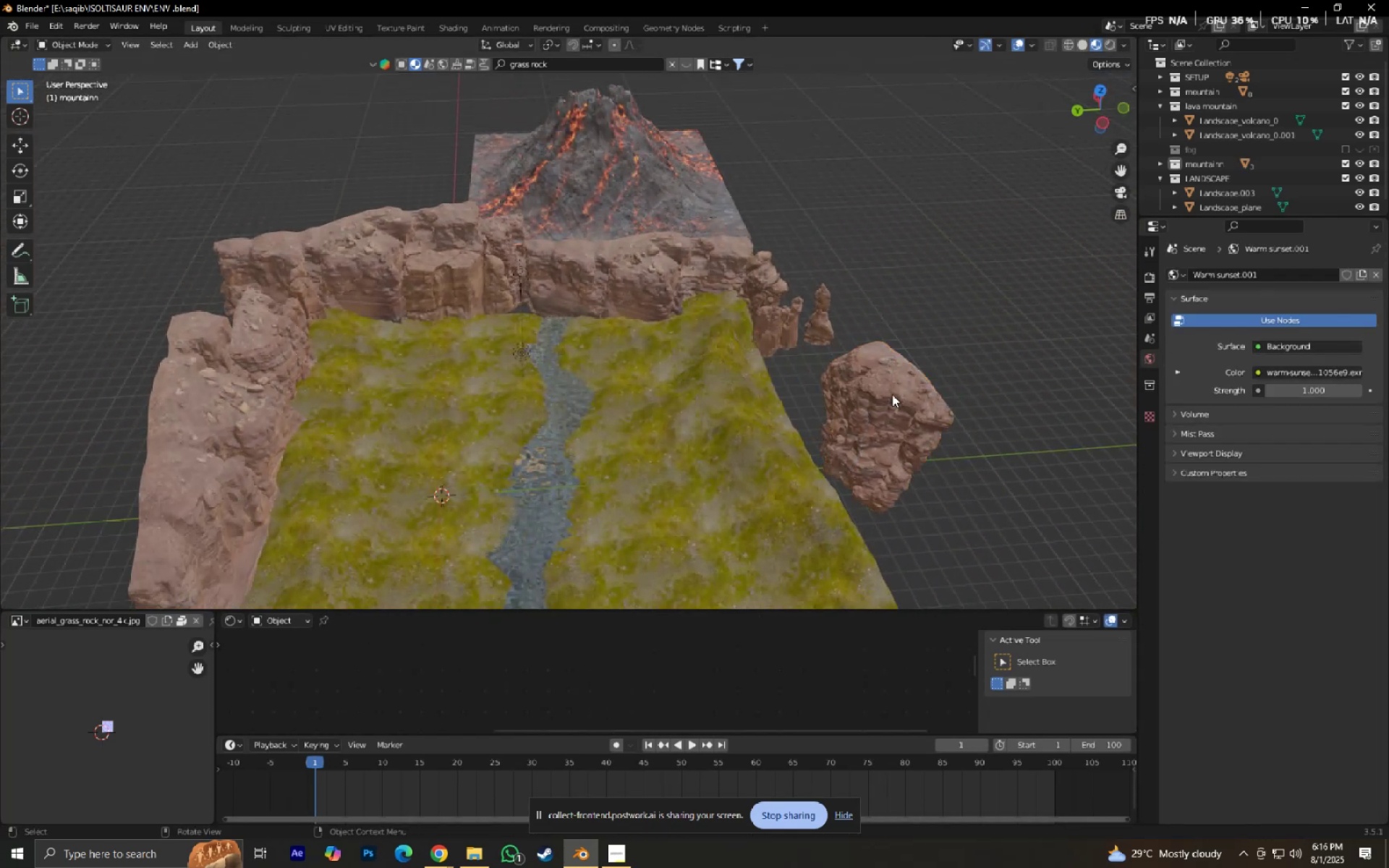 
triple_click([895, 399])
 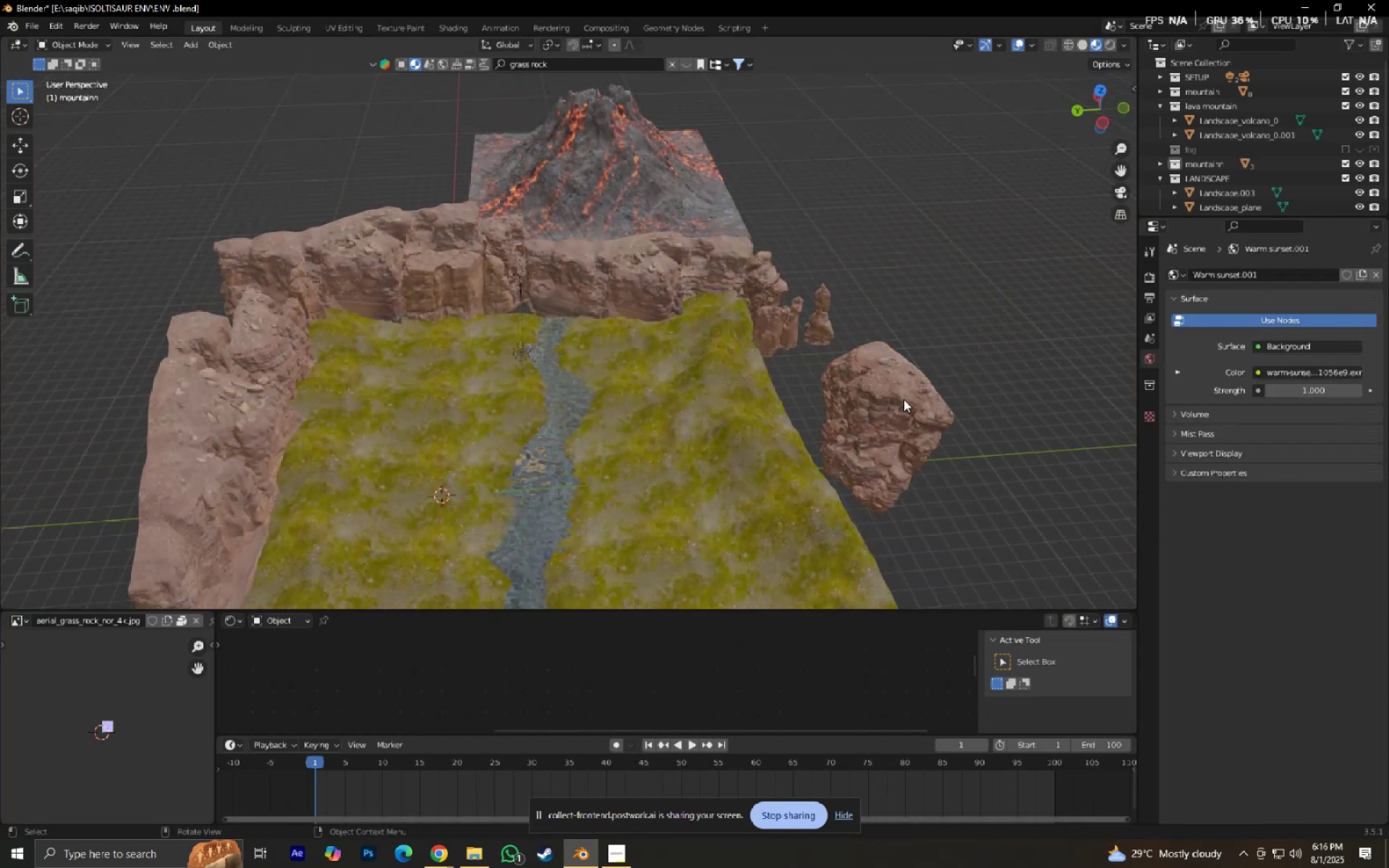 
type(gx)
 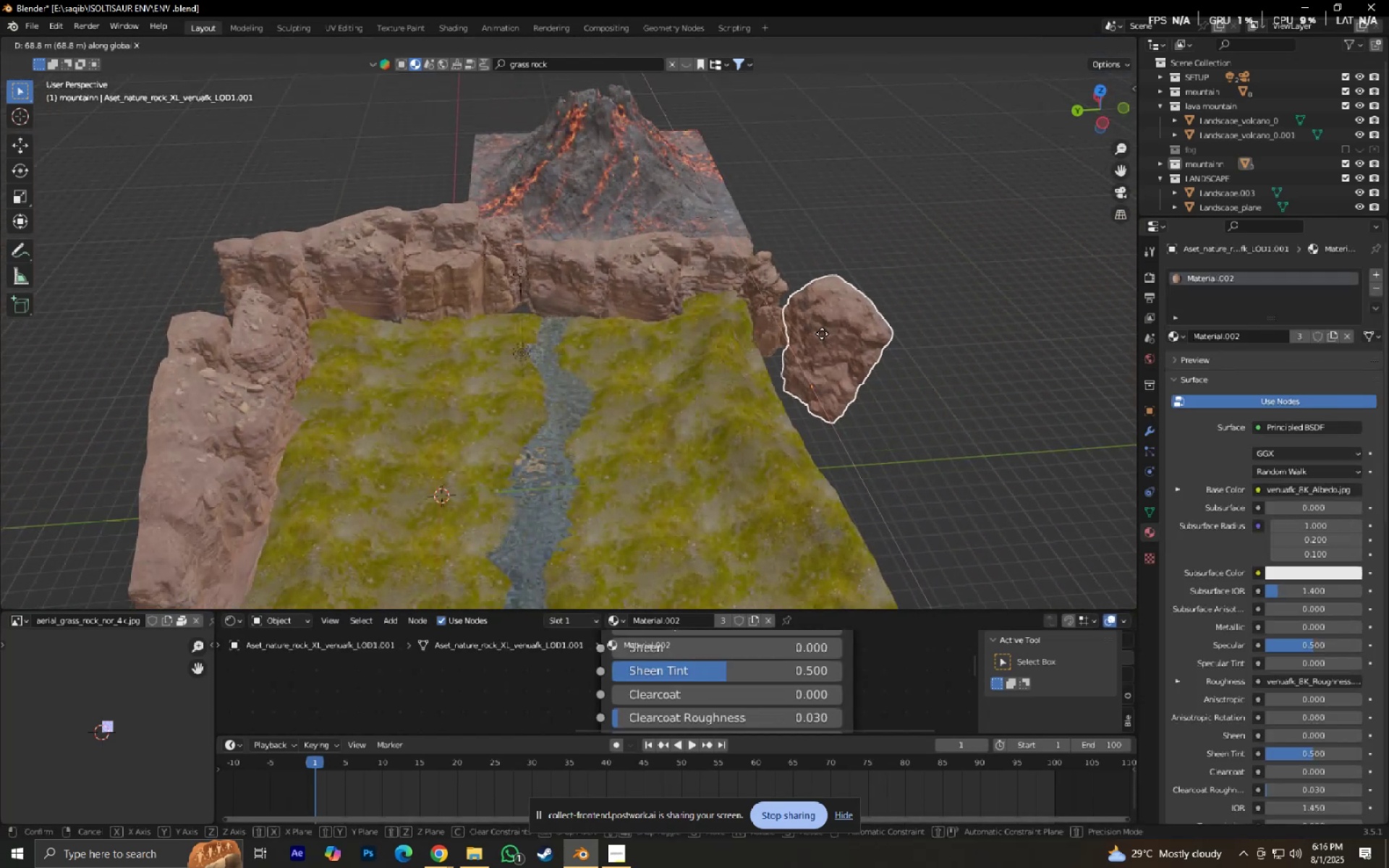 
left_click([822, 333])
 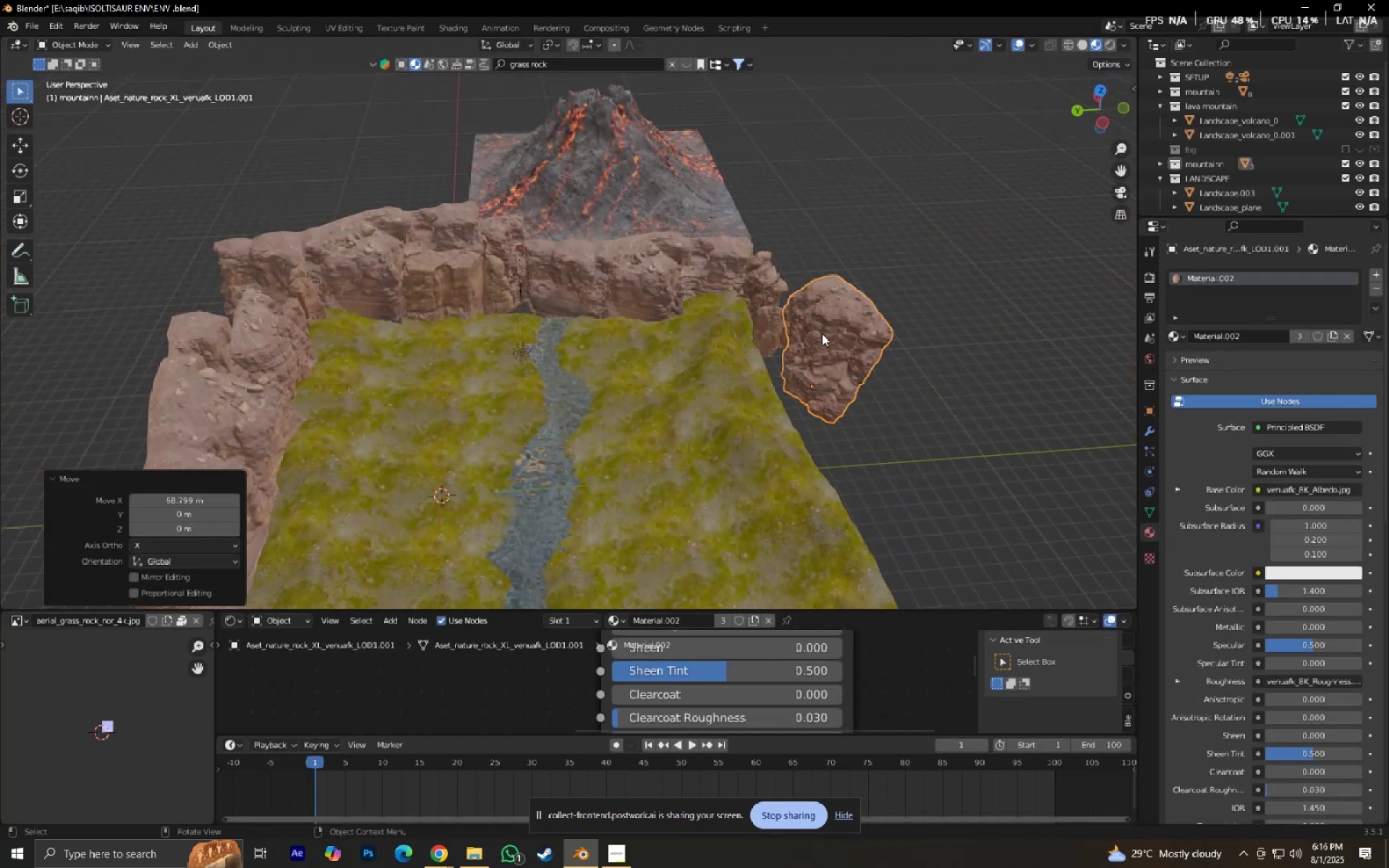 
type(.gy)
 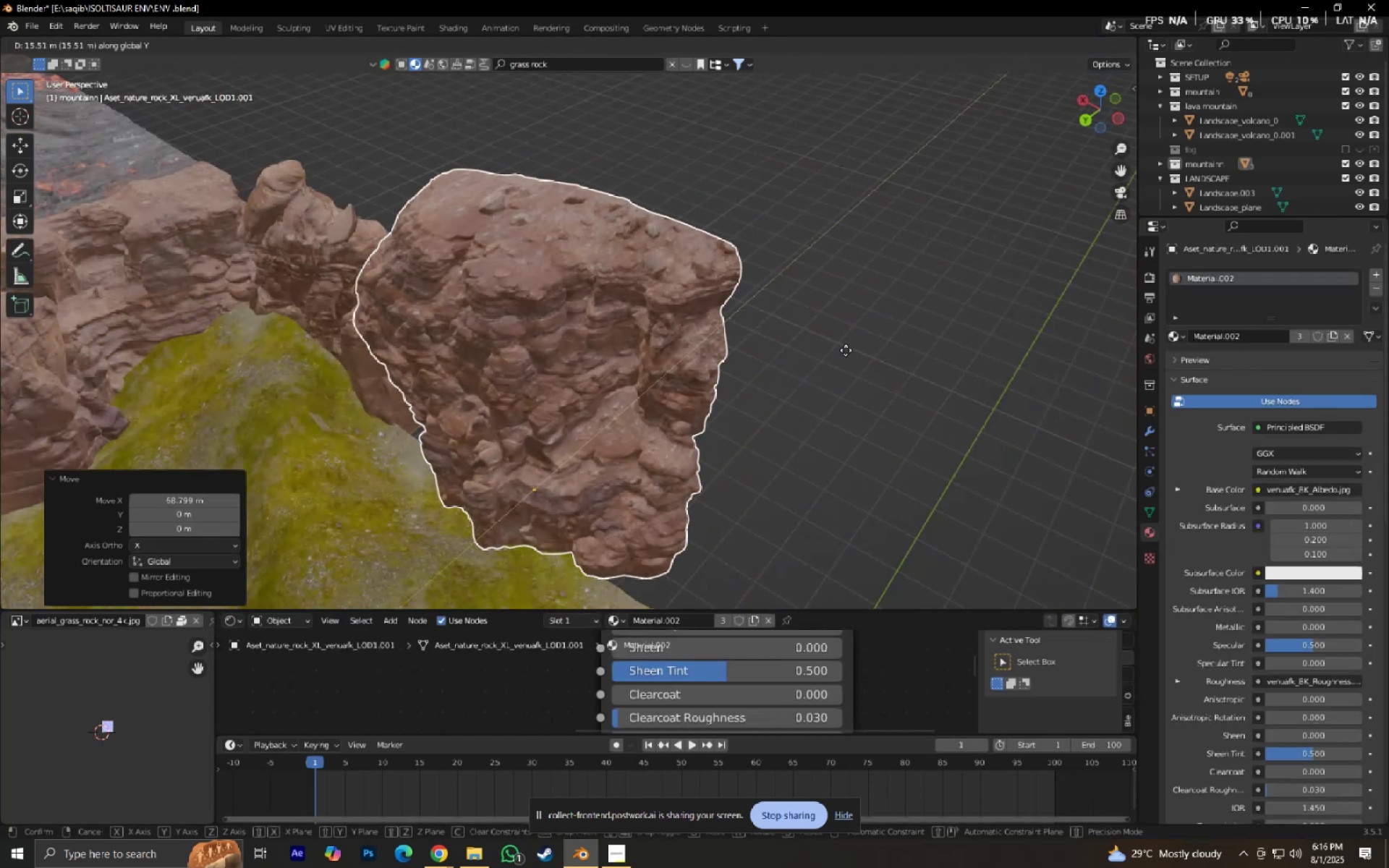 
left_click([846, 350])
 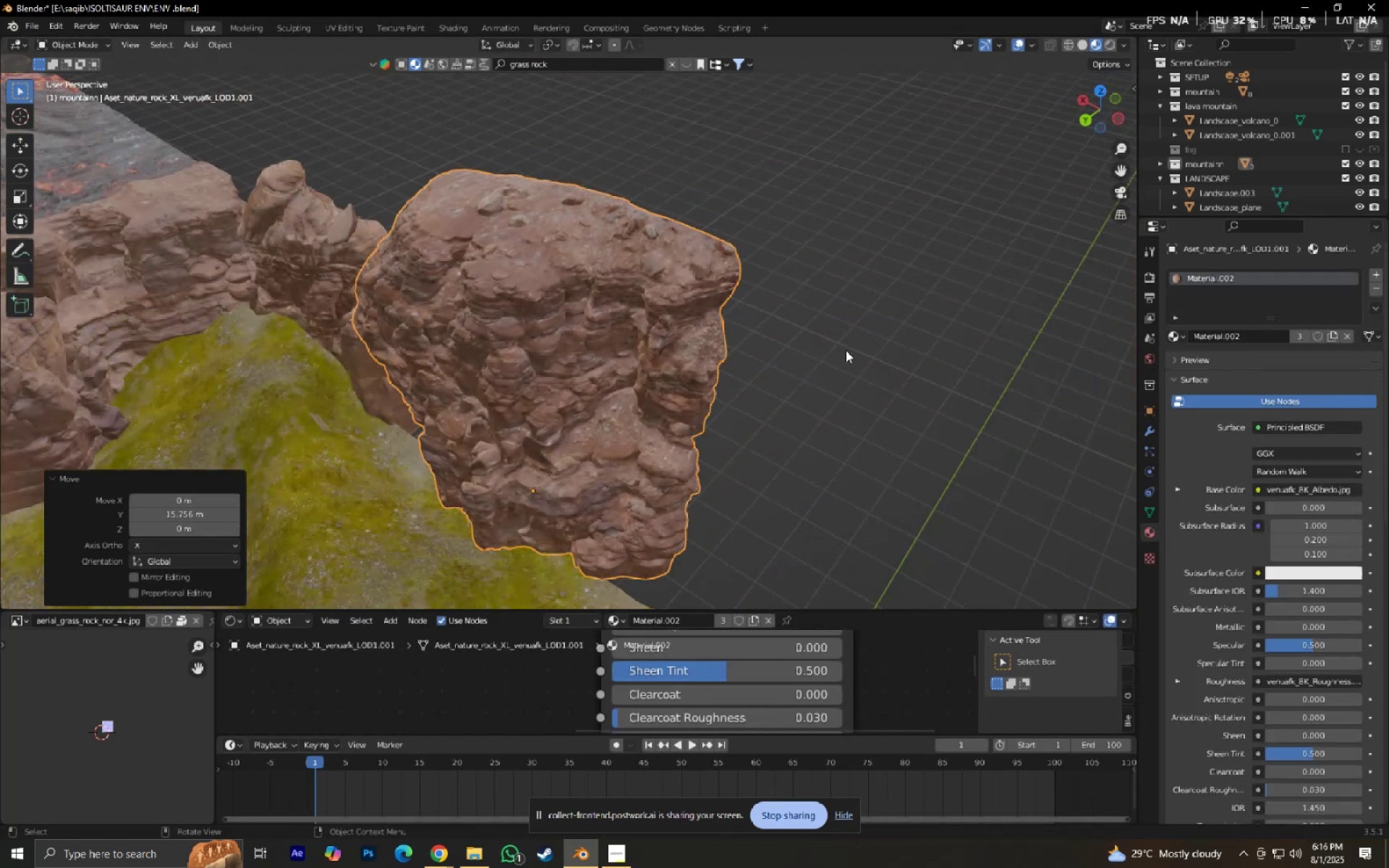 
type(0gz)
 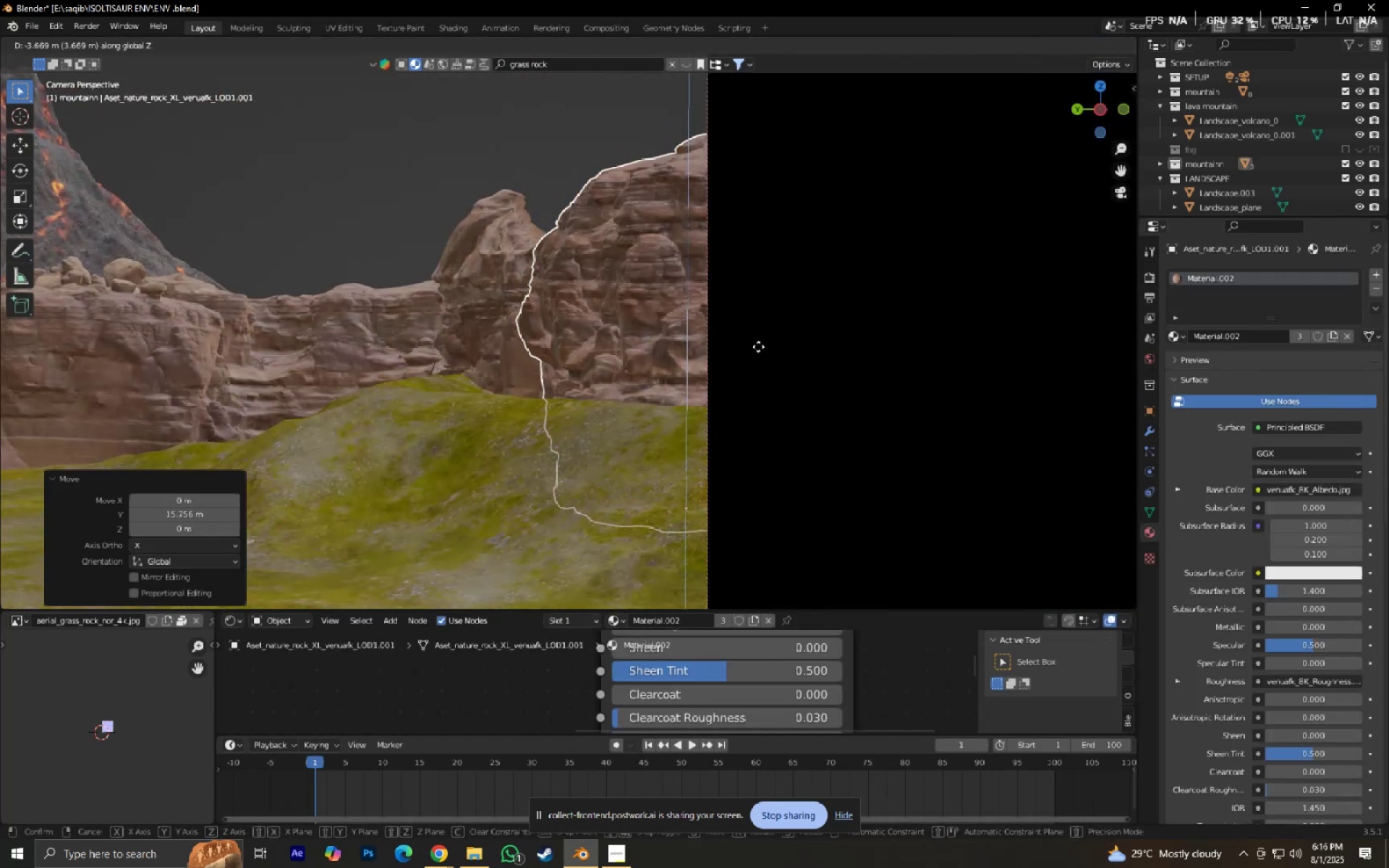 
left_click([758, 346])
 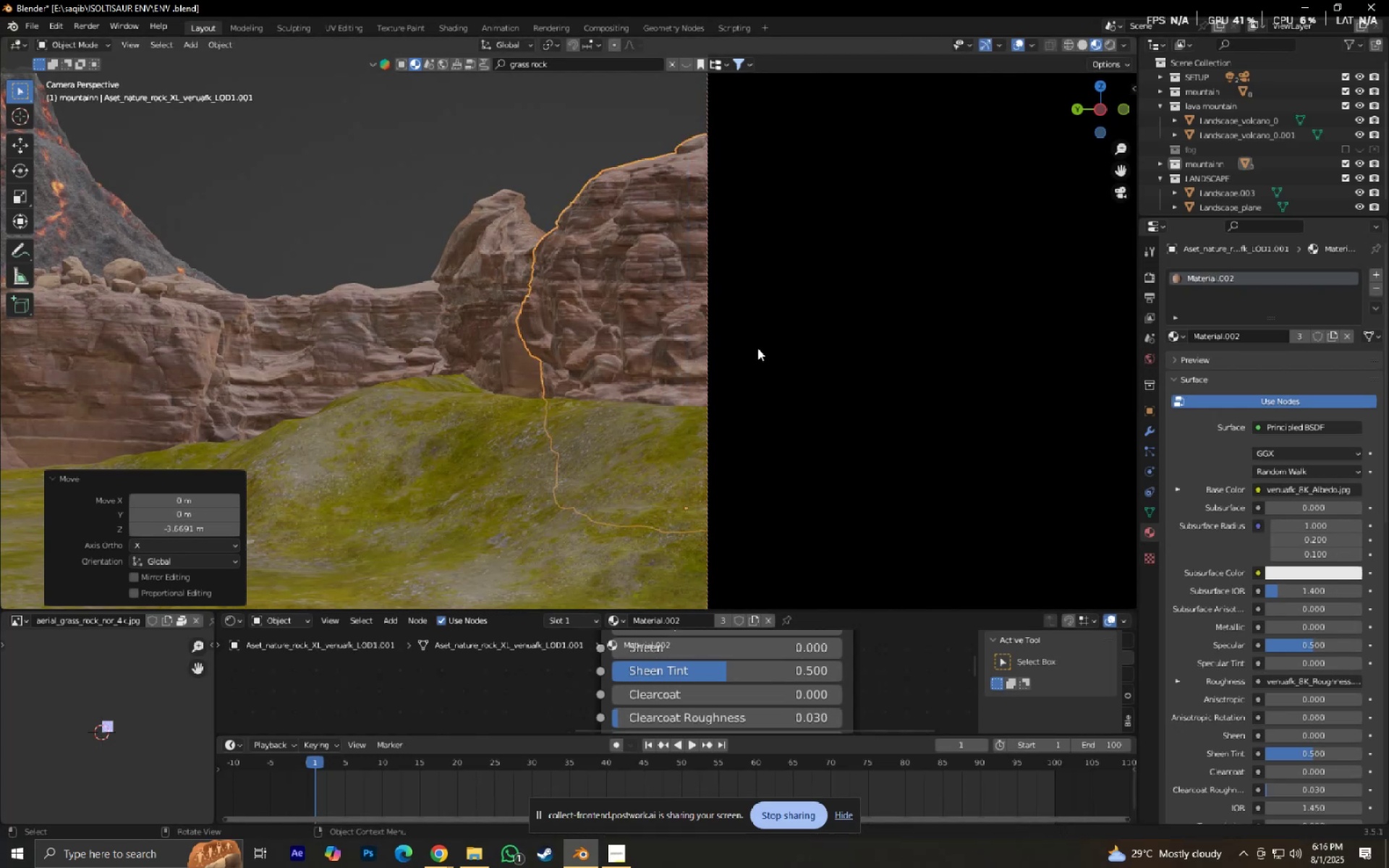 
type(.gy)
 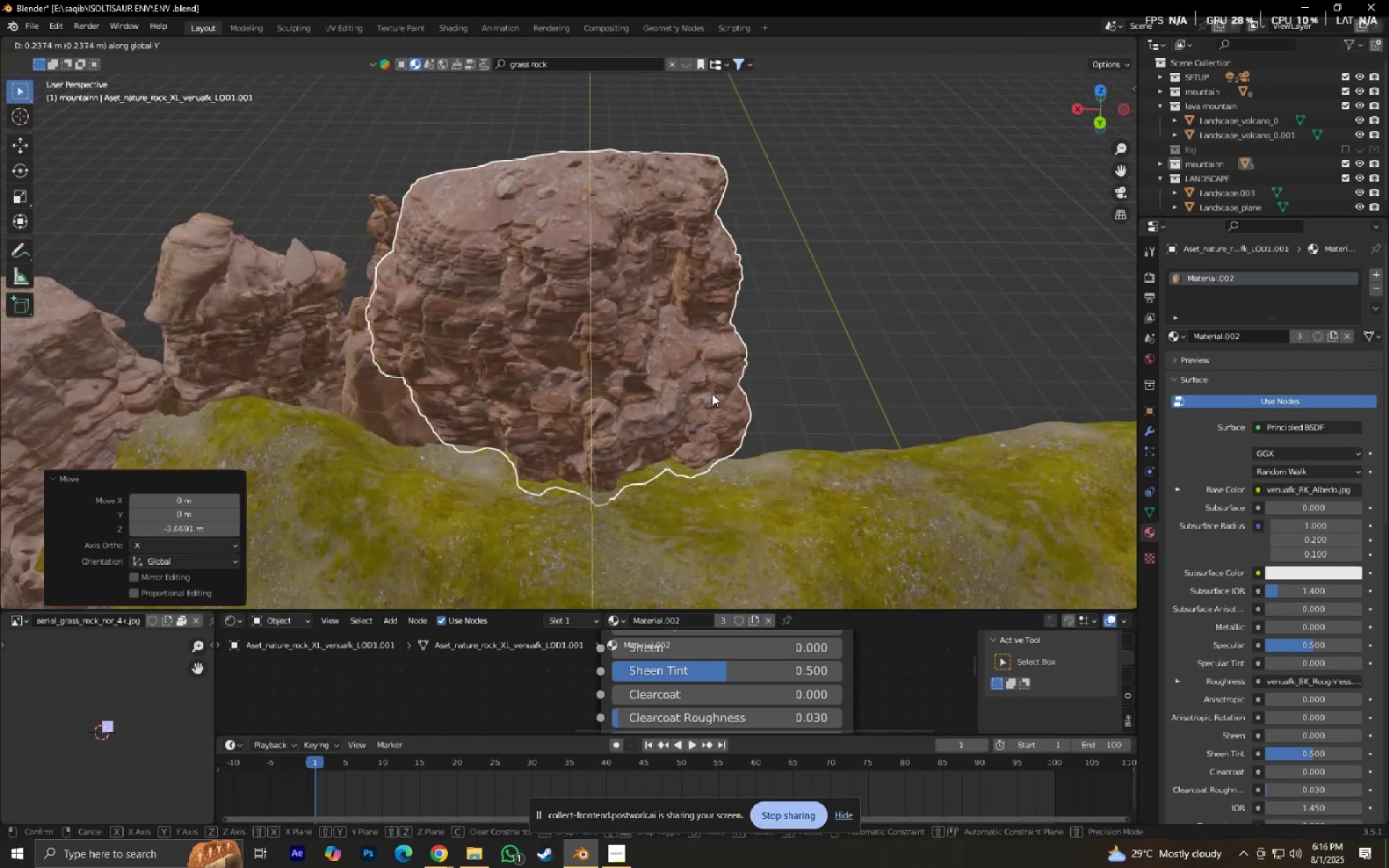 
right_click([712, 393])
 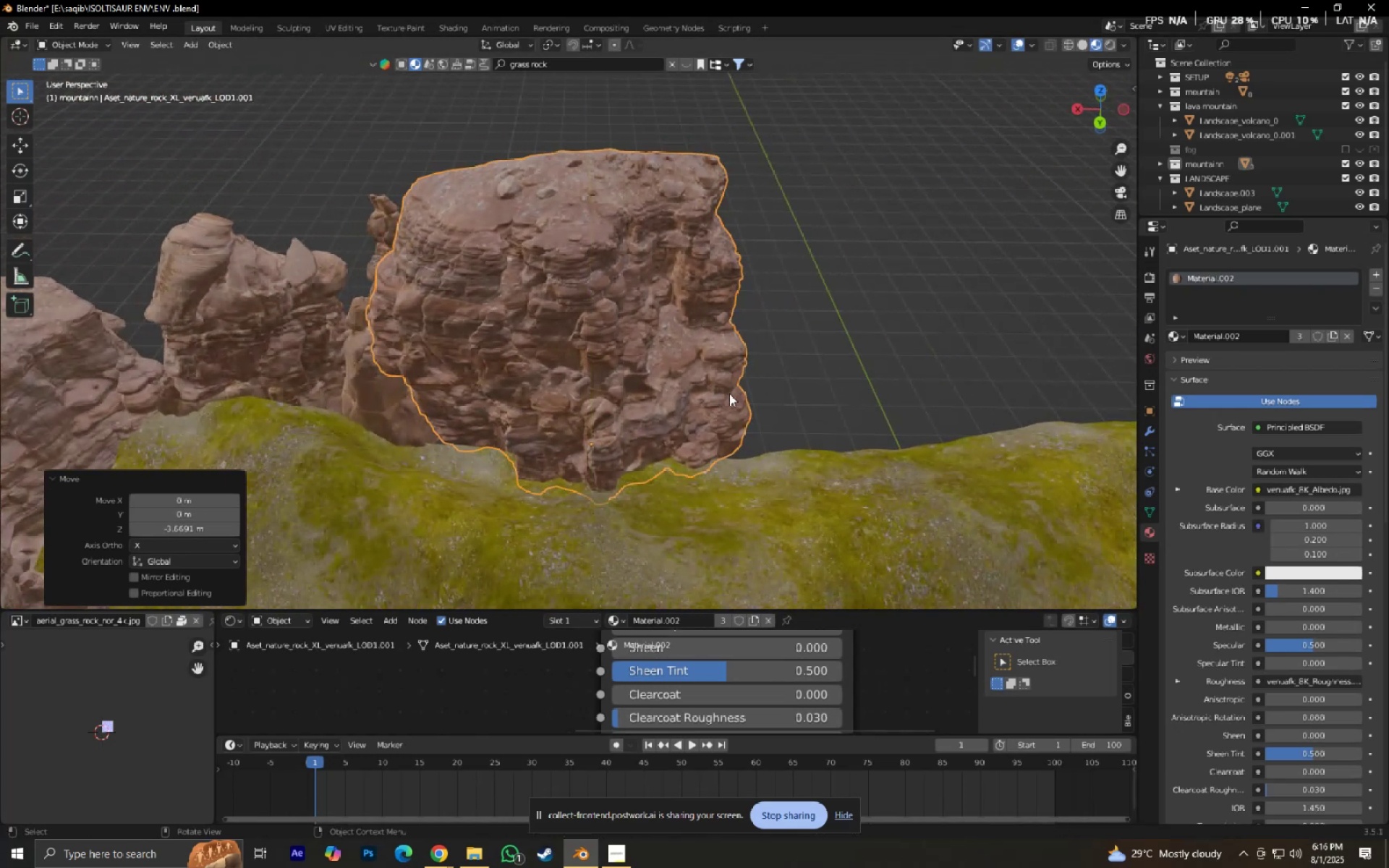 
type(rz)
 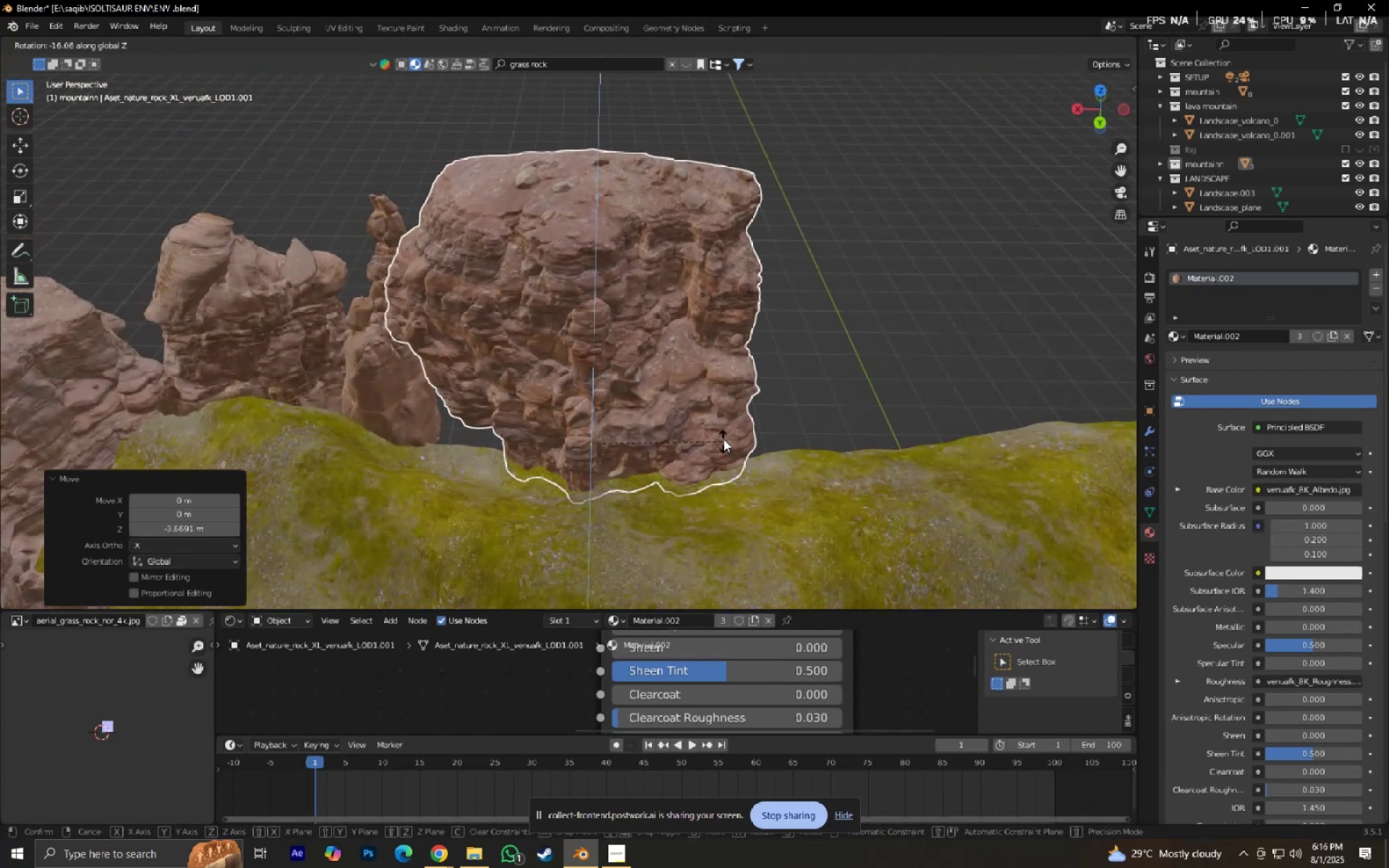 
left_click([723, 438])
 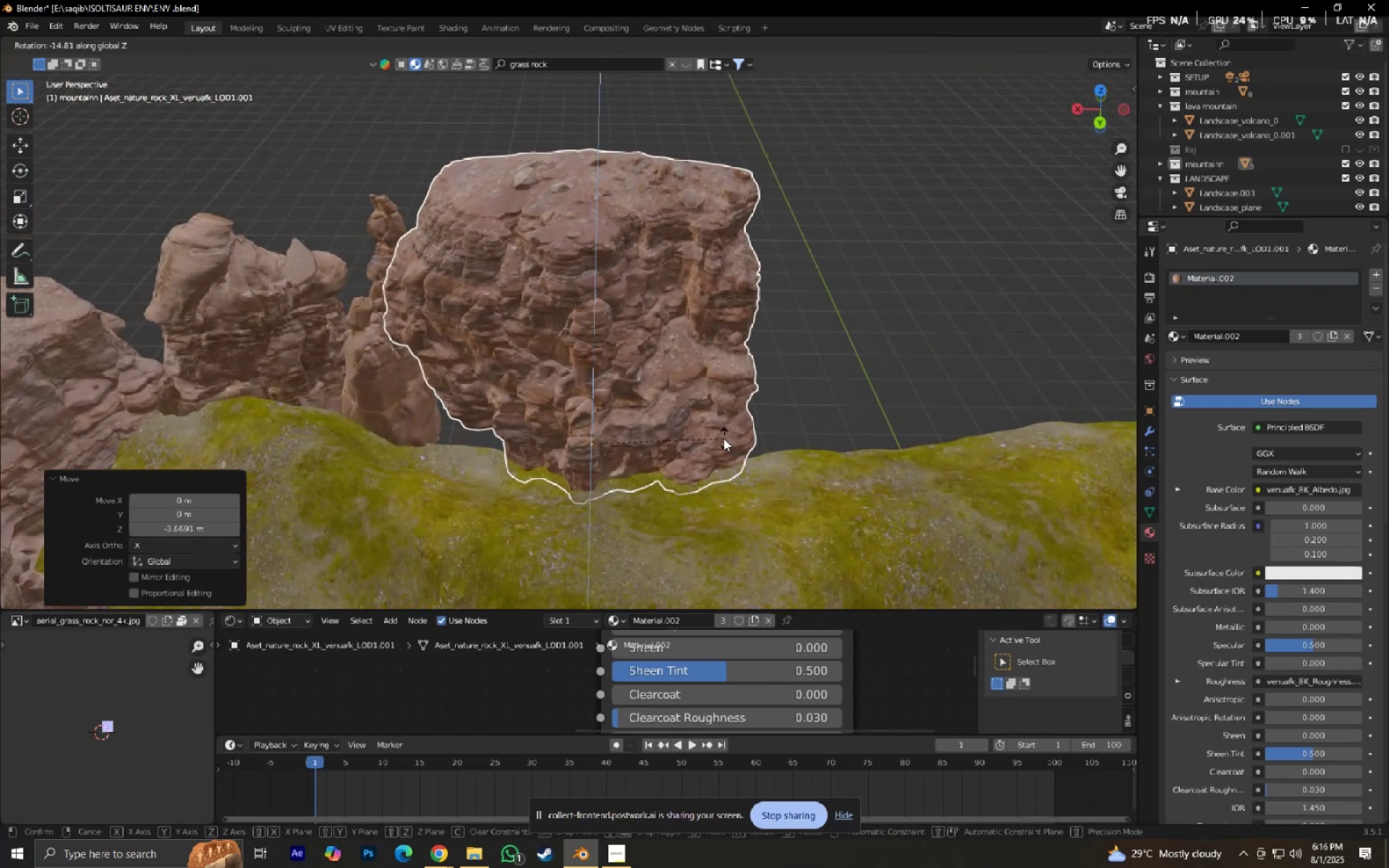 
type(gx)
 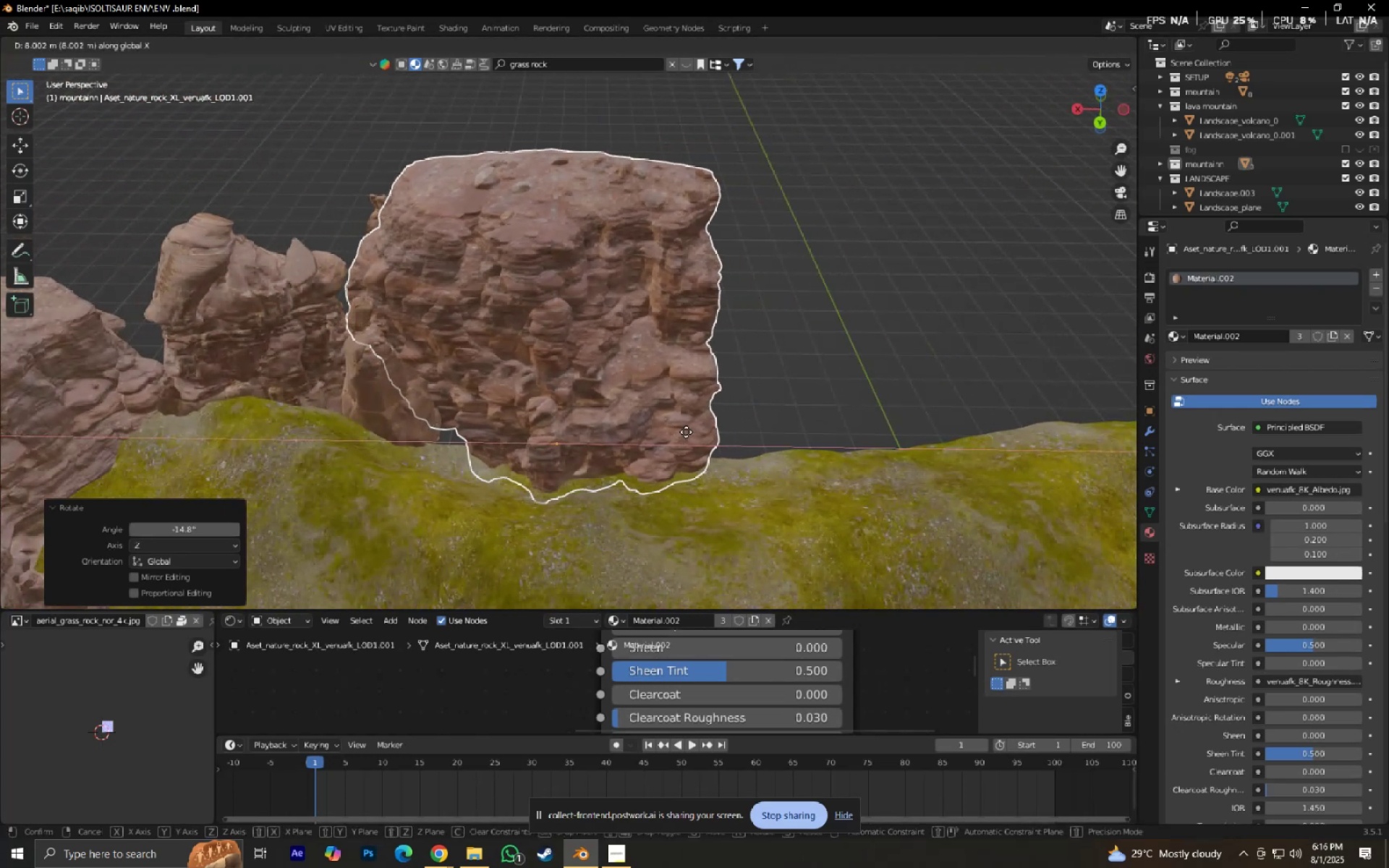 
left_click([684, 432])
 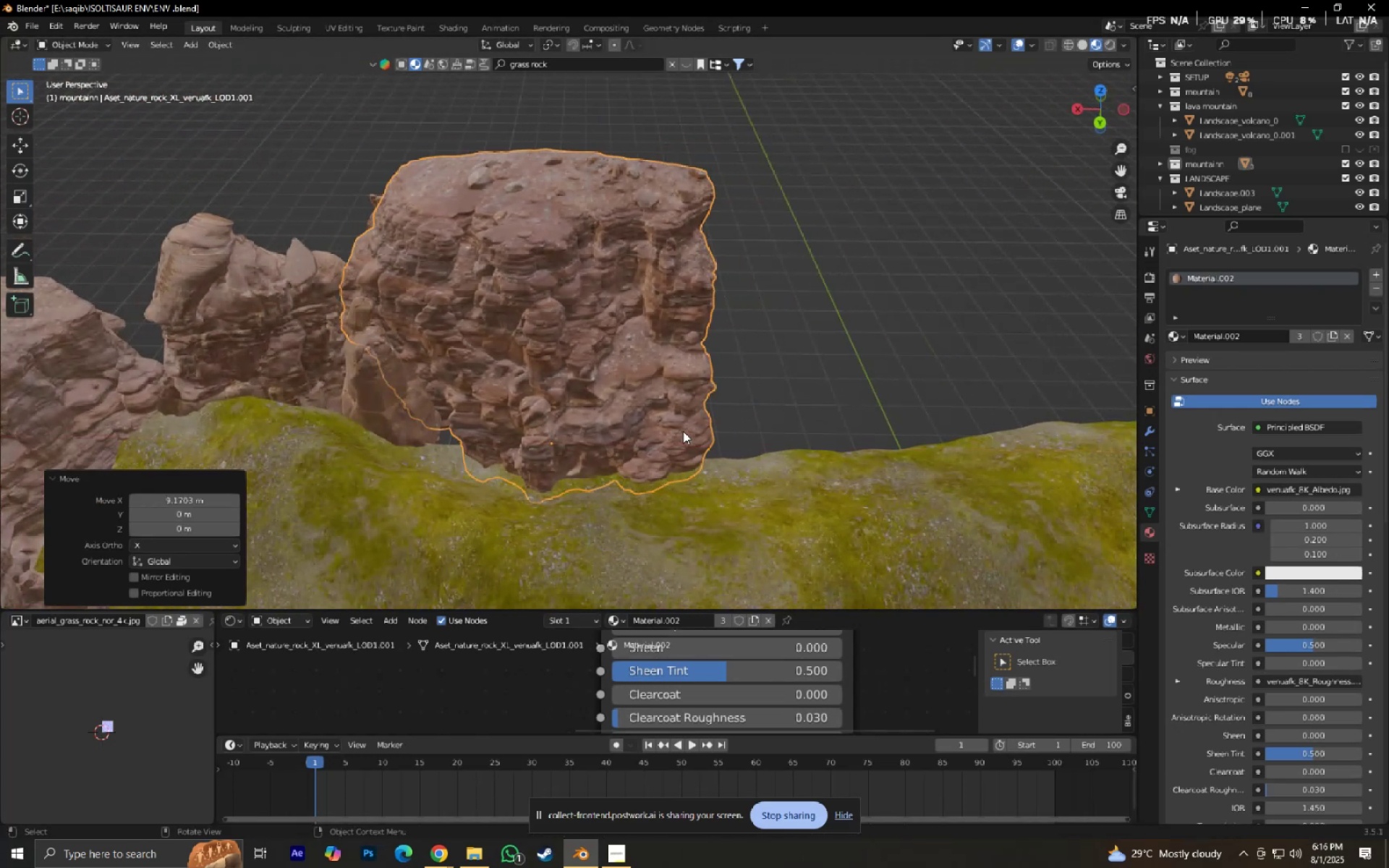 
key(Numpad0)
 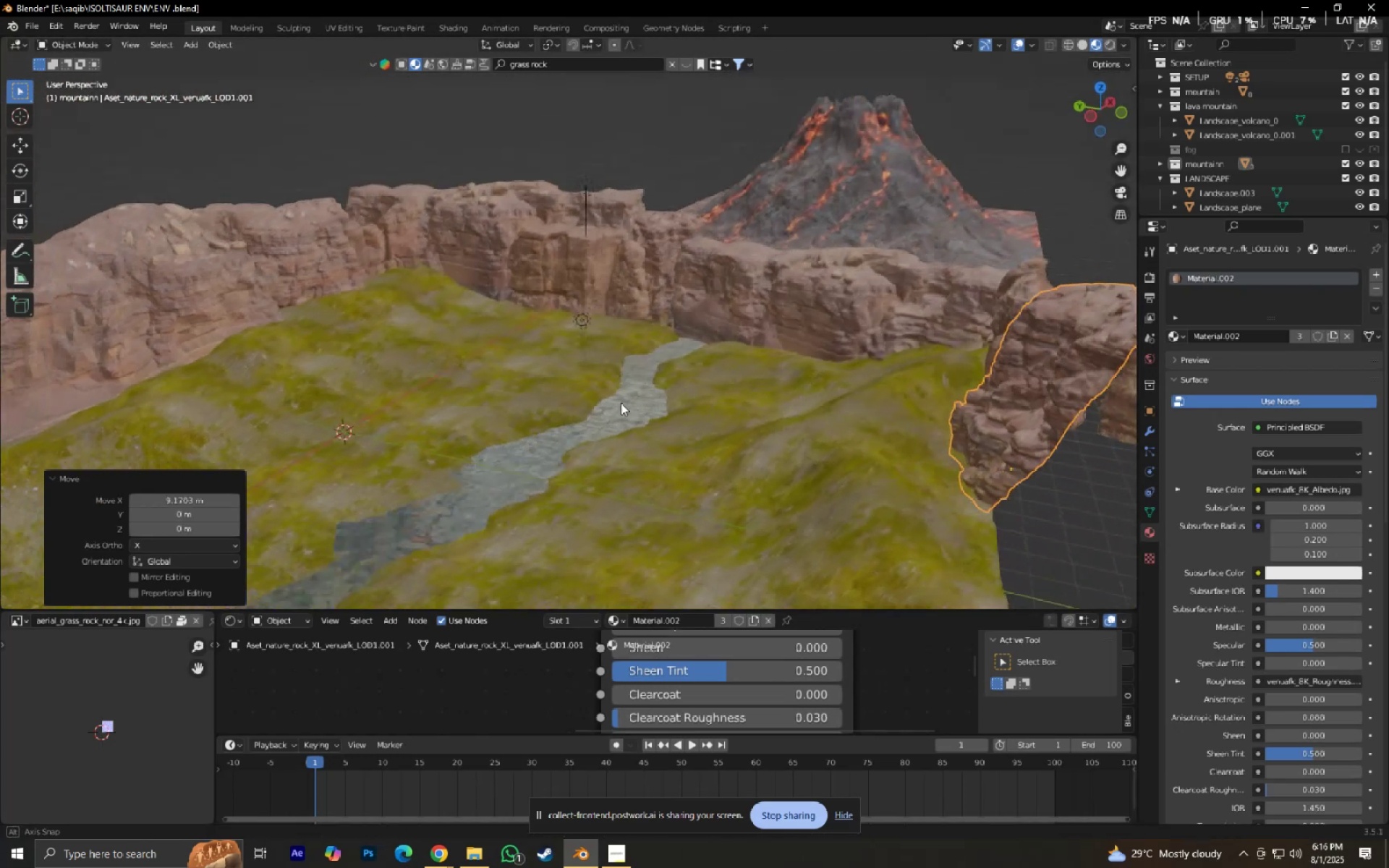 
hold_key(key=ShiftLeft, duration=0.31)
 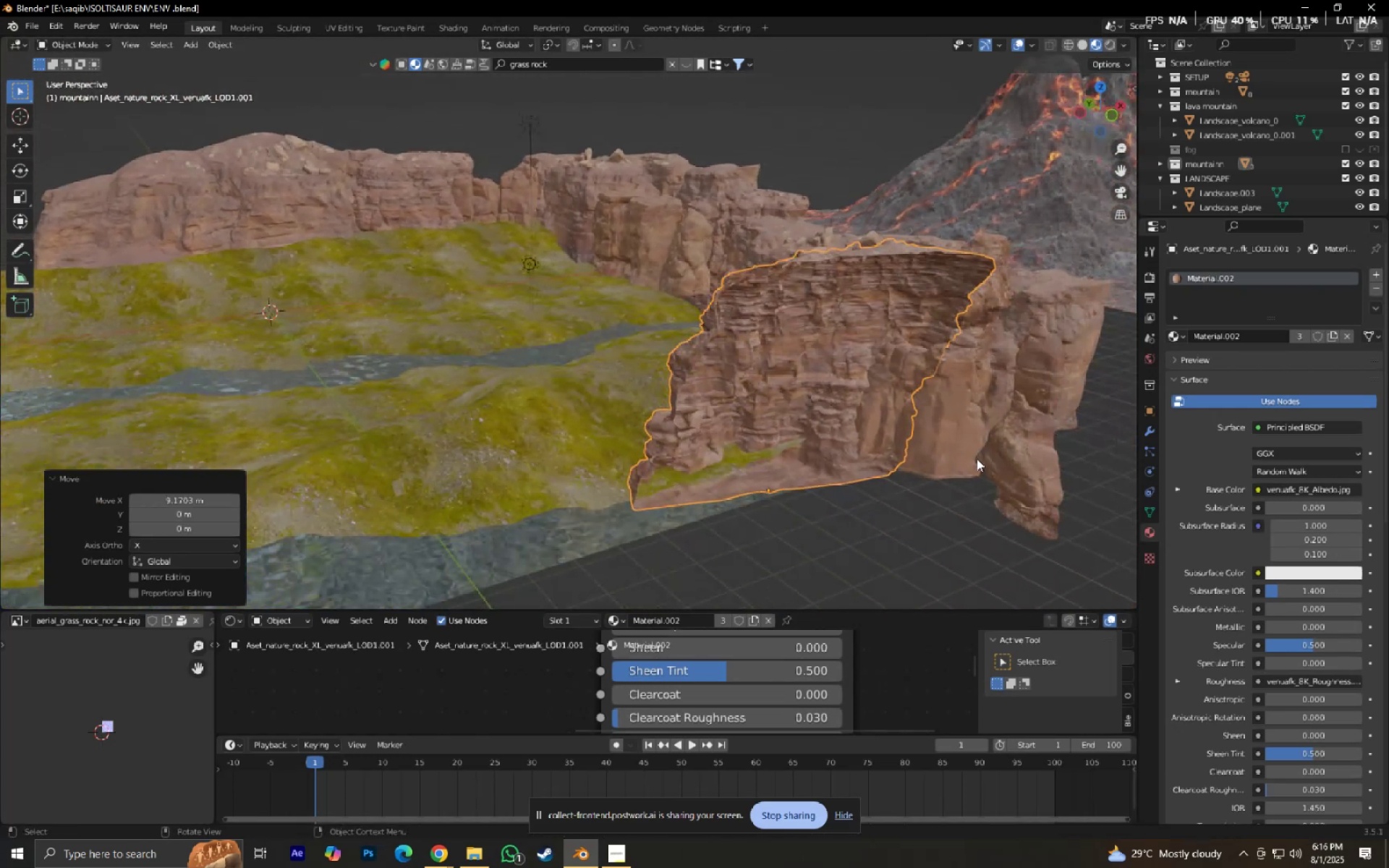 
left_click([982, 463])
 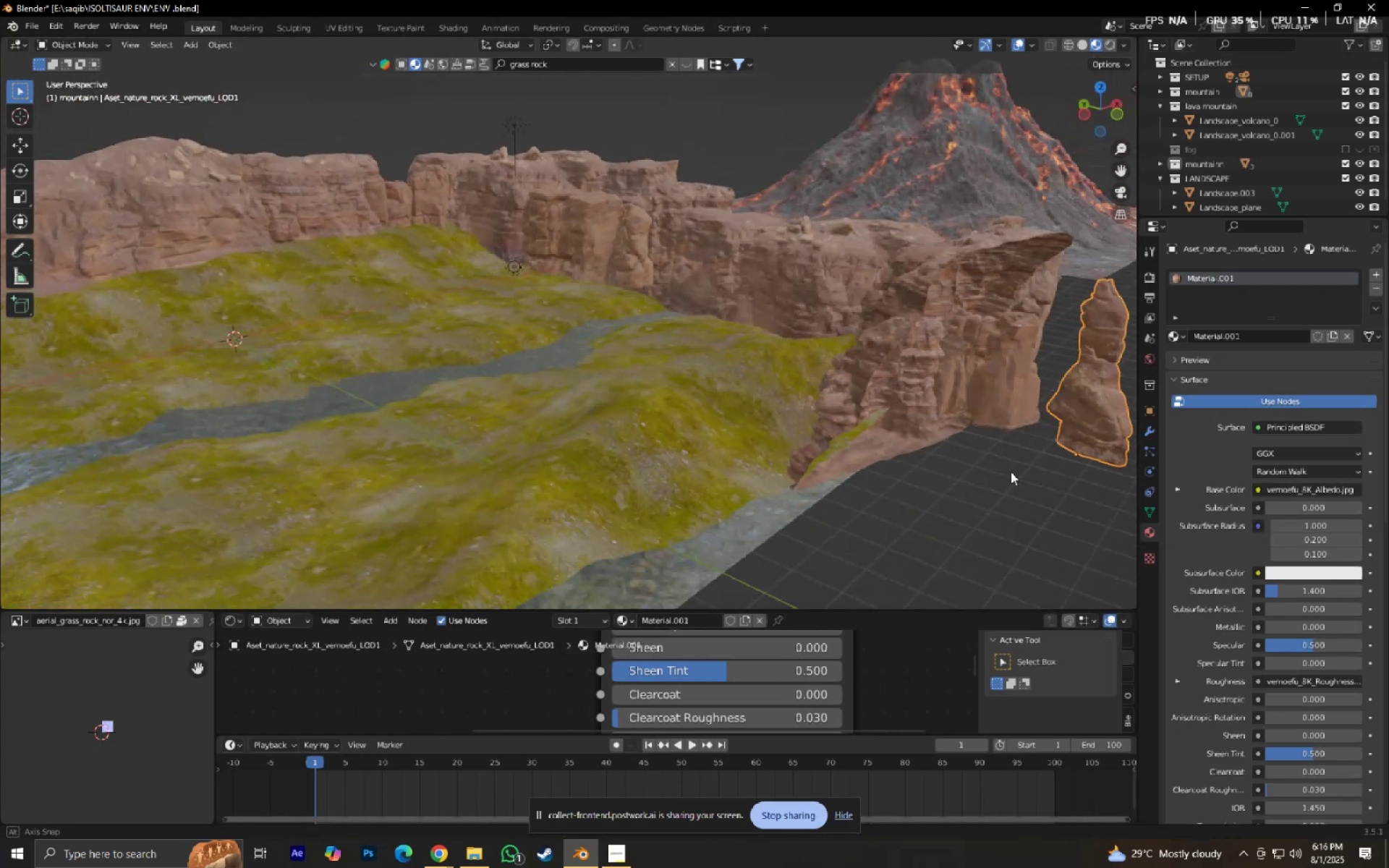 
key(X)
 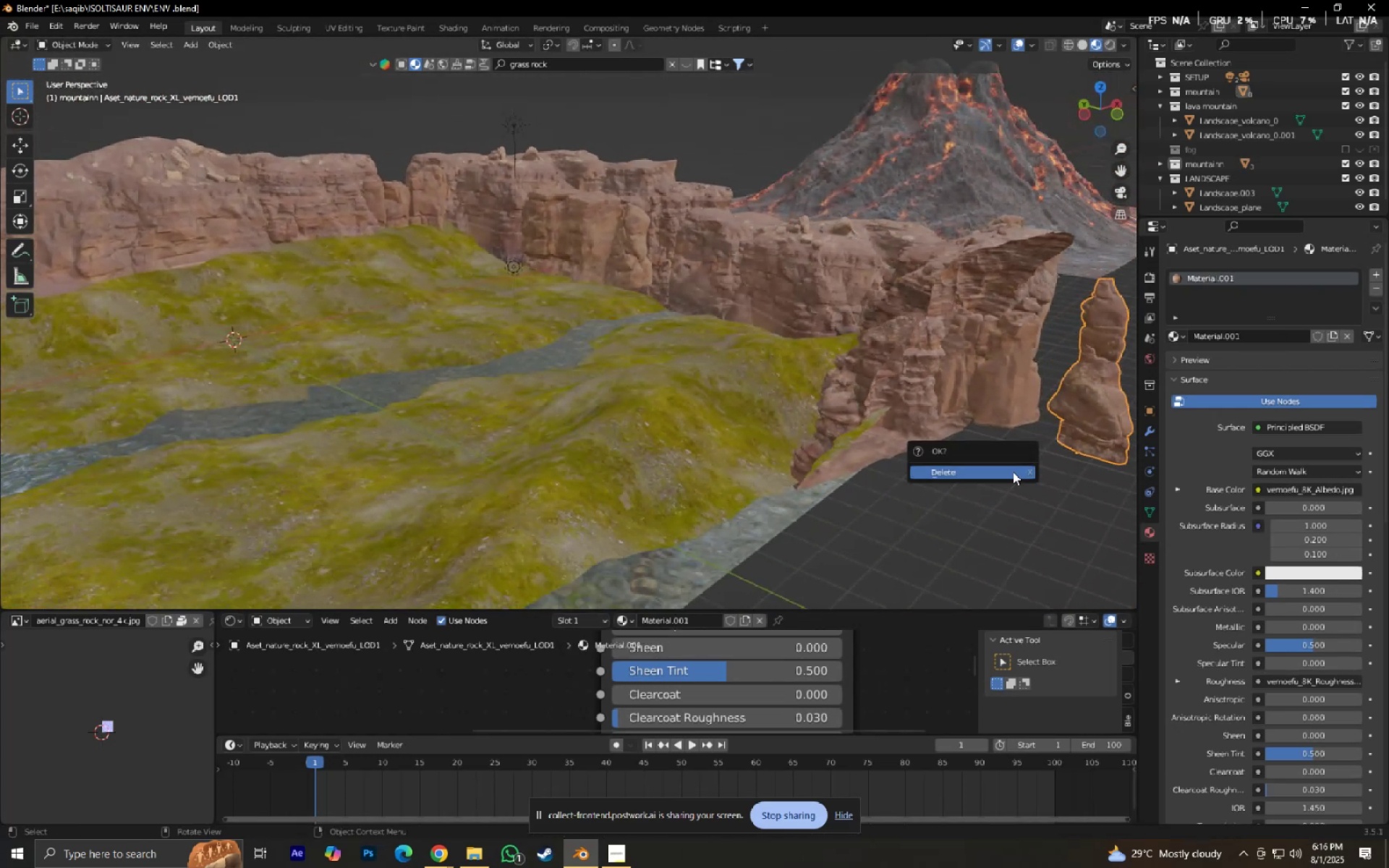 
left_click([1013, 472])
 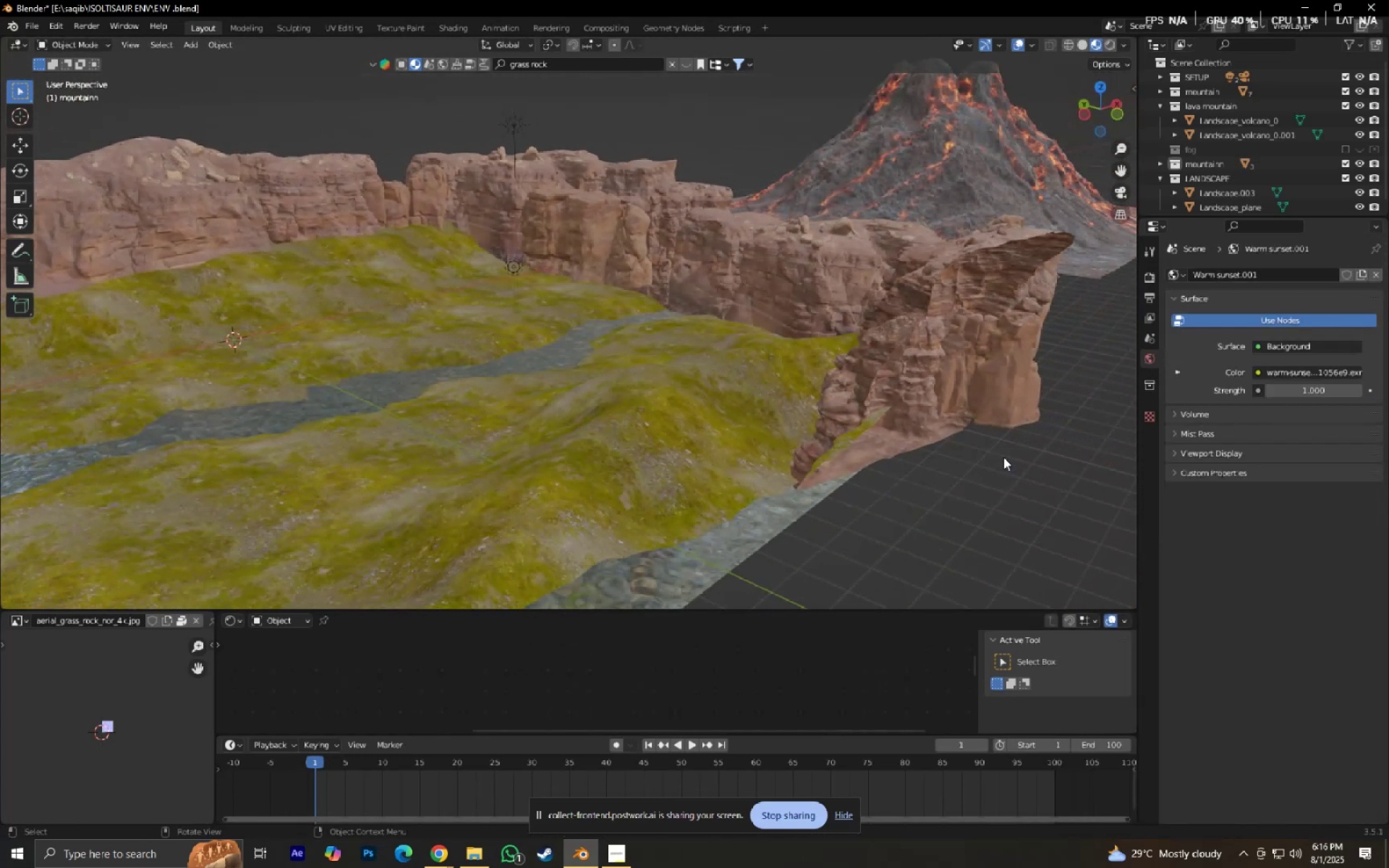 
key(Numpad0)
 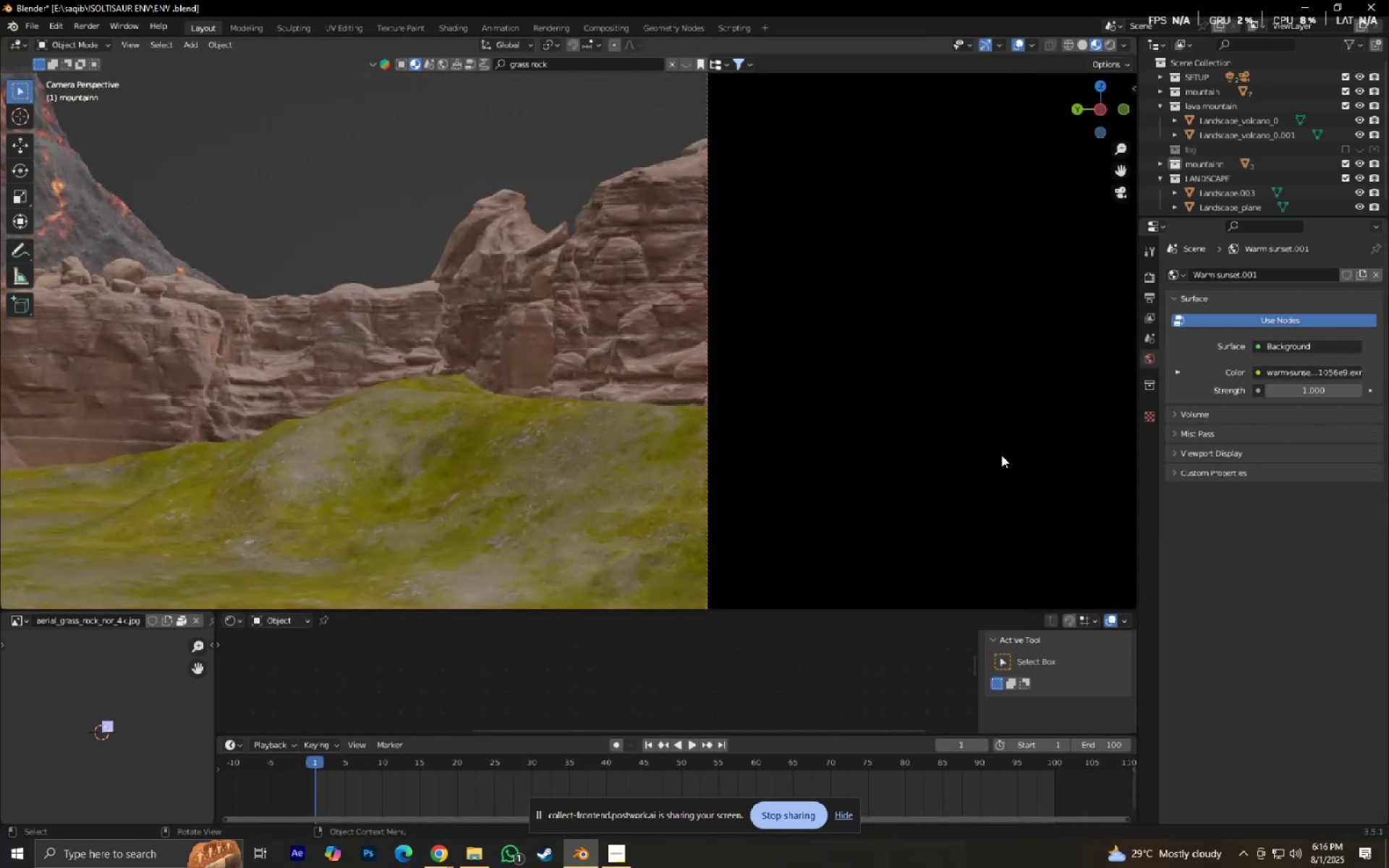 
scroll: coordinate [885, 331], scroll_direction: down, amount: 4.0
 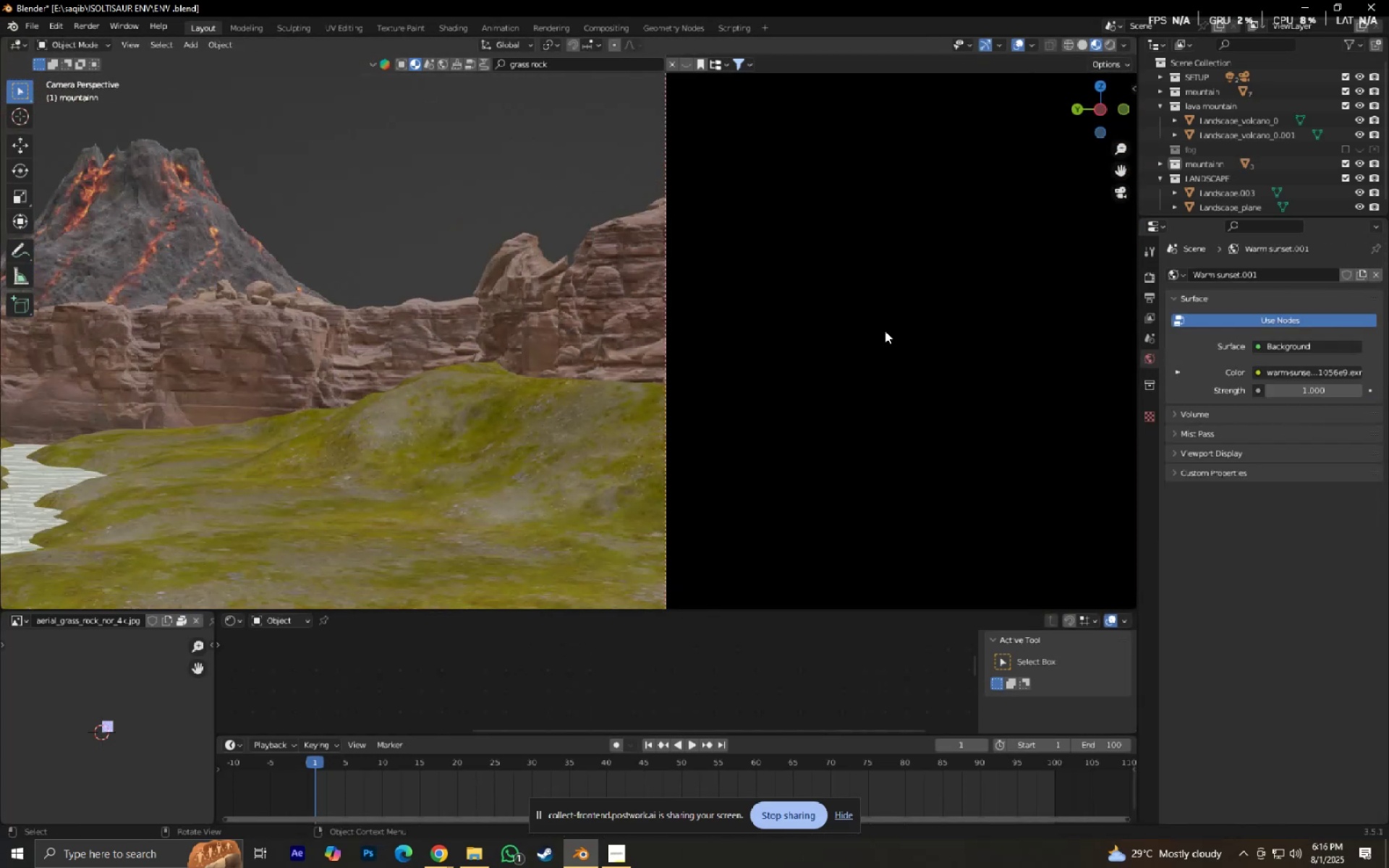 
hold_key(key=ShiftLeft, duration=0.37)
 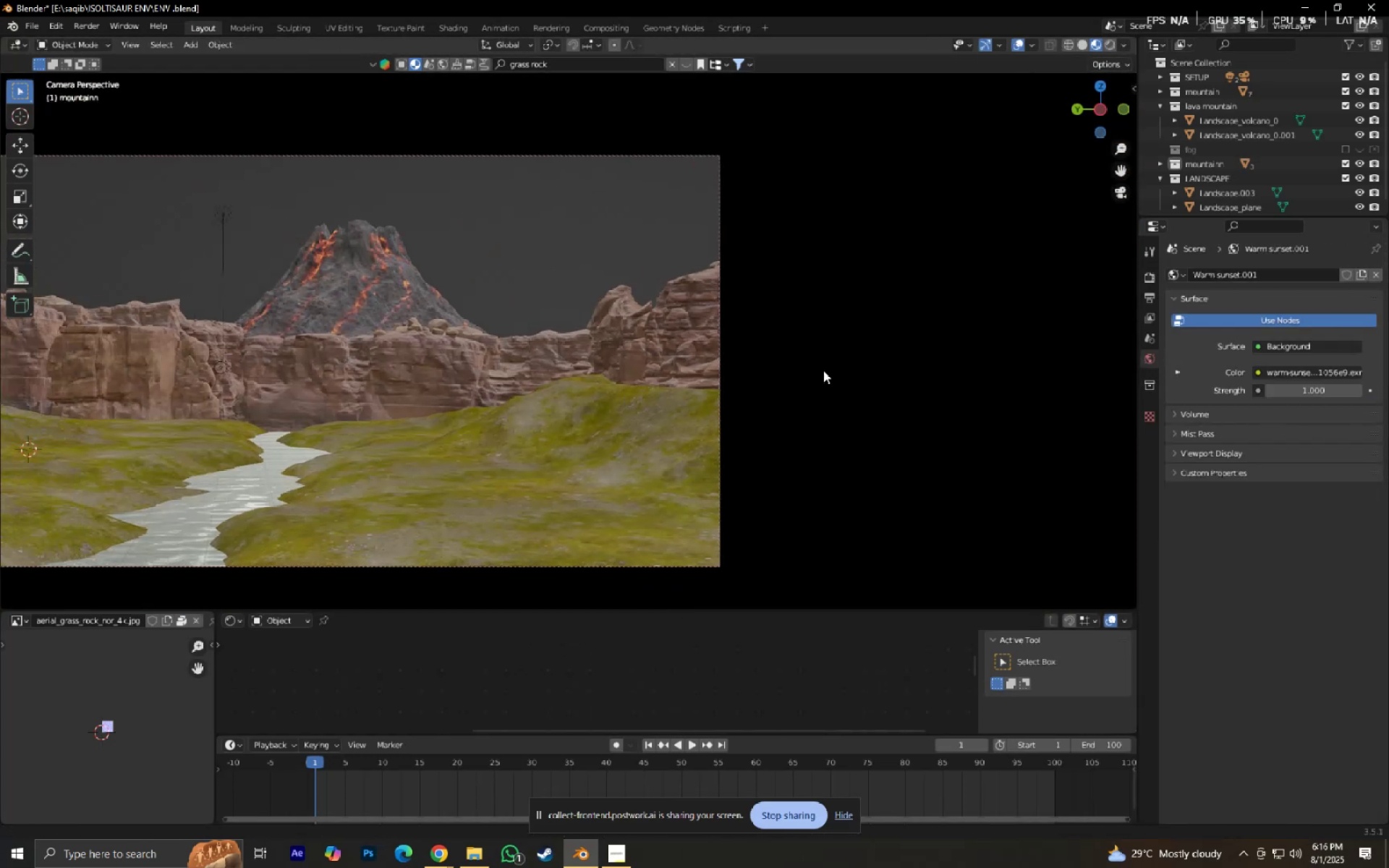 
scroll: coordinate [674, 398], scroll_direction: down, amount: 1.0
 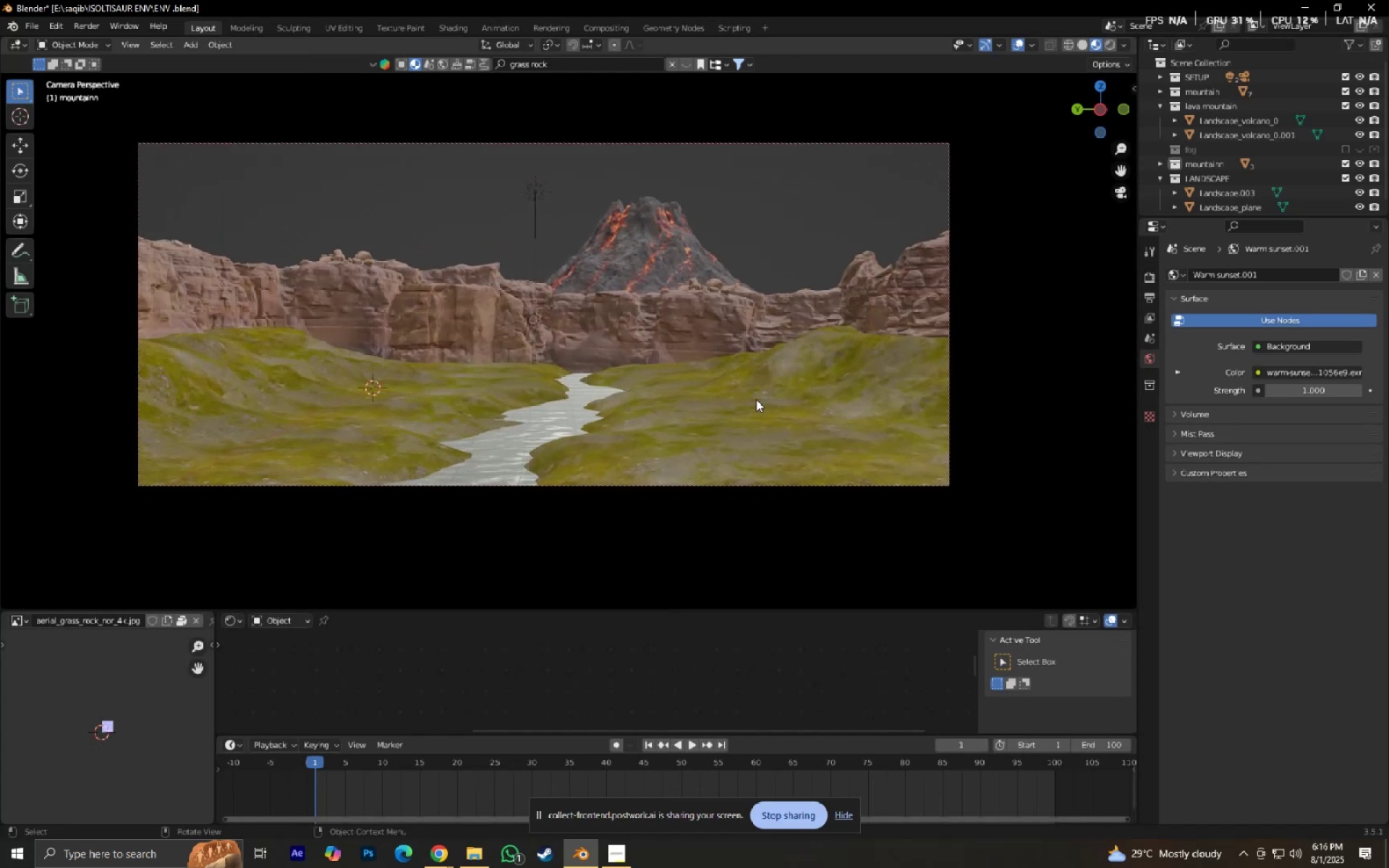 
key(Shift+ShiftLeft)
 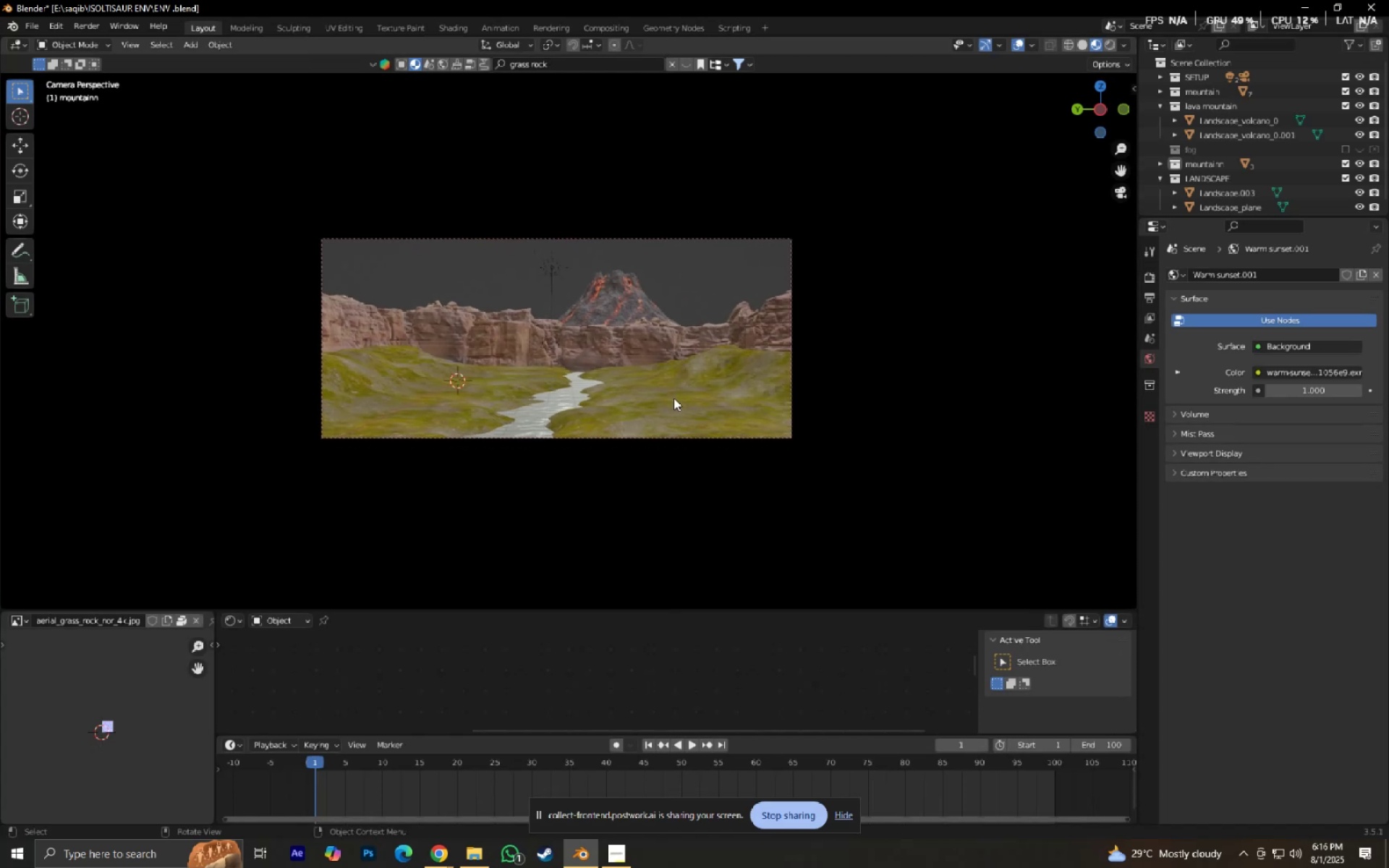 
key(Shift+ShiftLeft)
 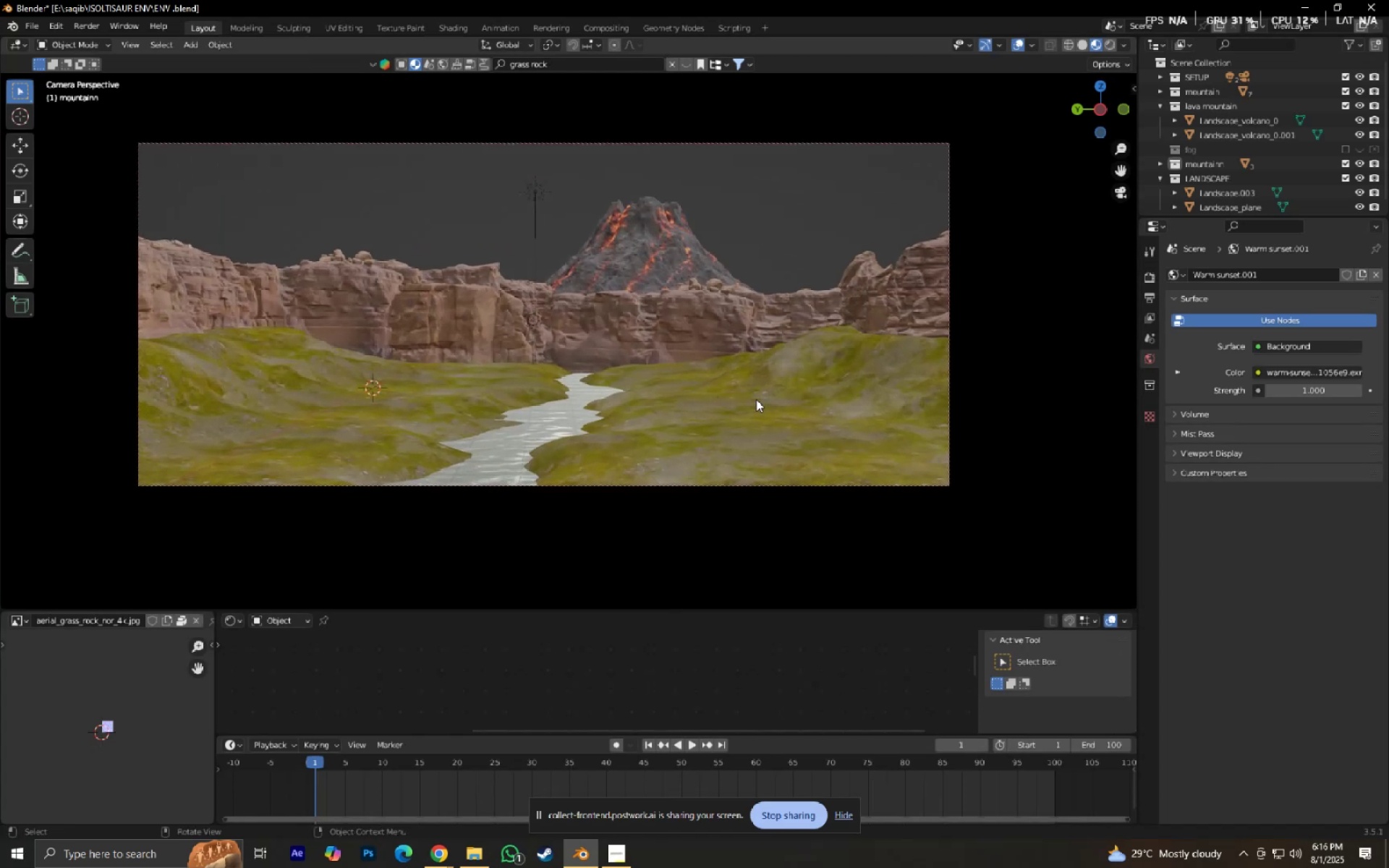 
scroll: coordinate [756, 399], scroll_direction: up, amount: 2.0
 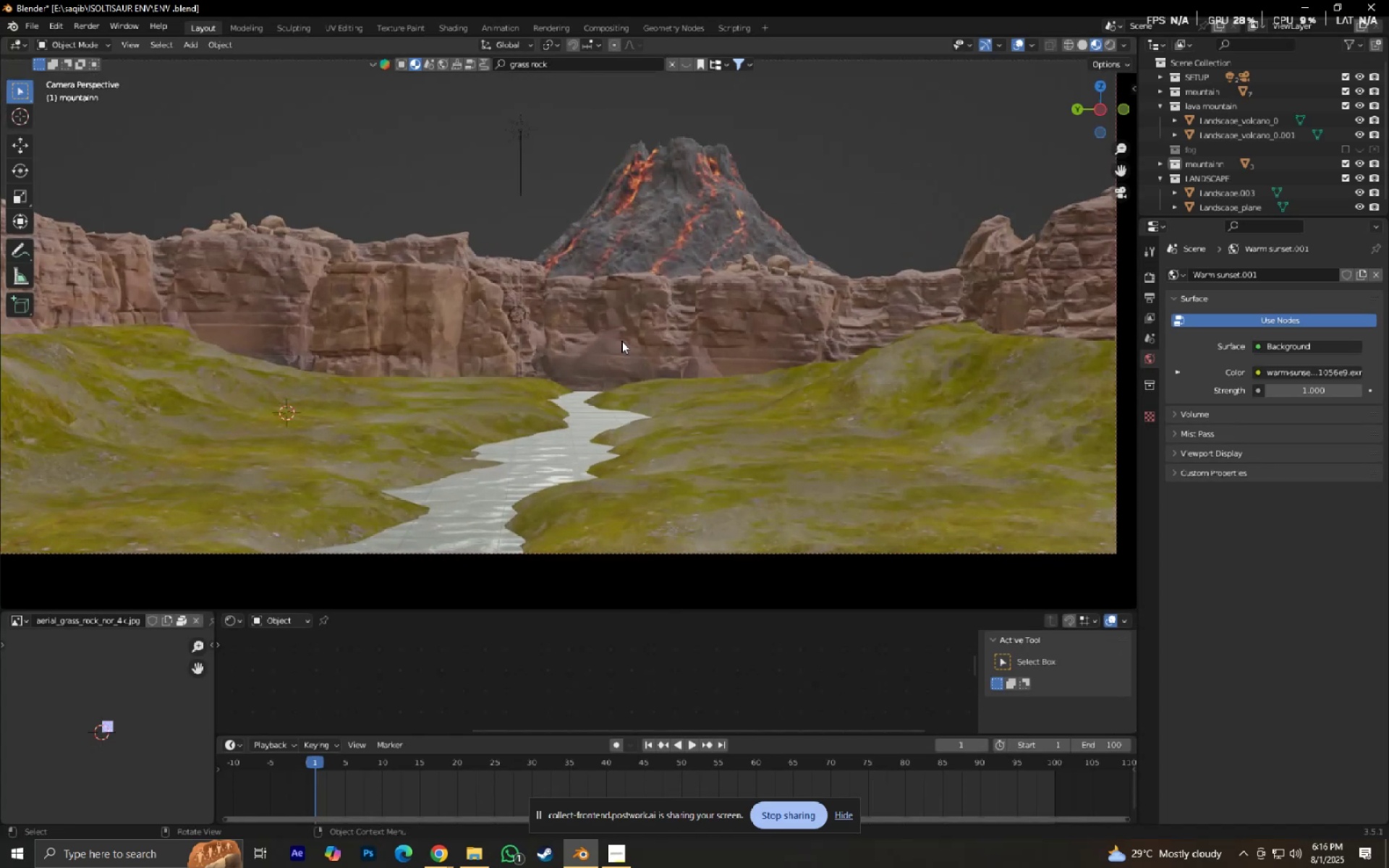 
hold_key(key=ShiftLeft, duration=0.36)
 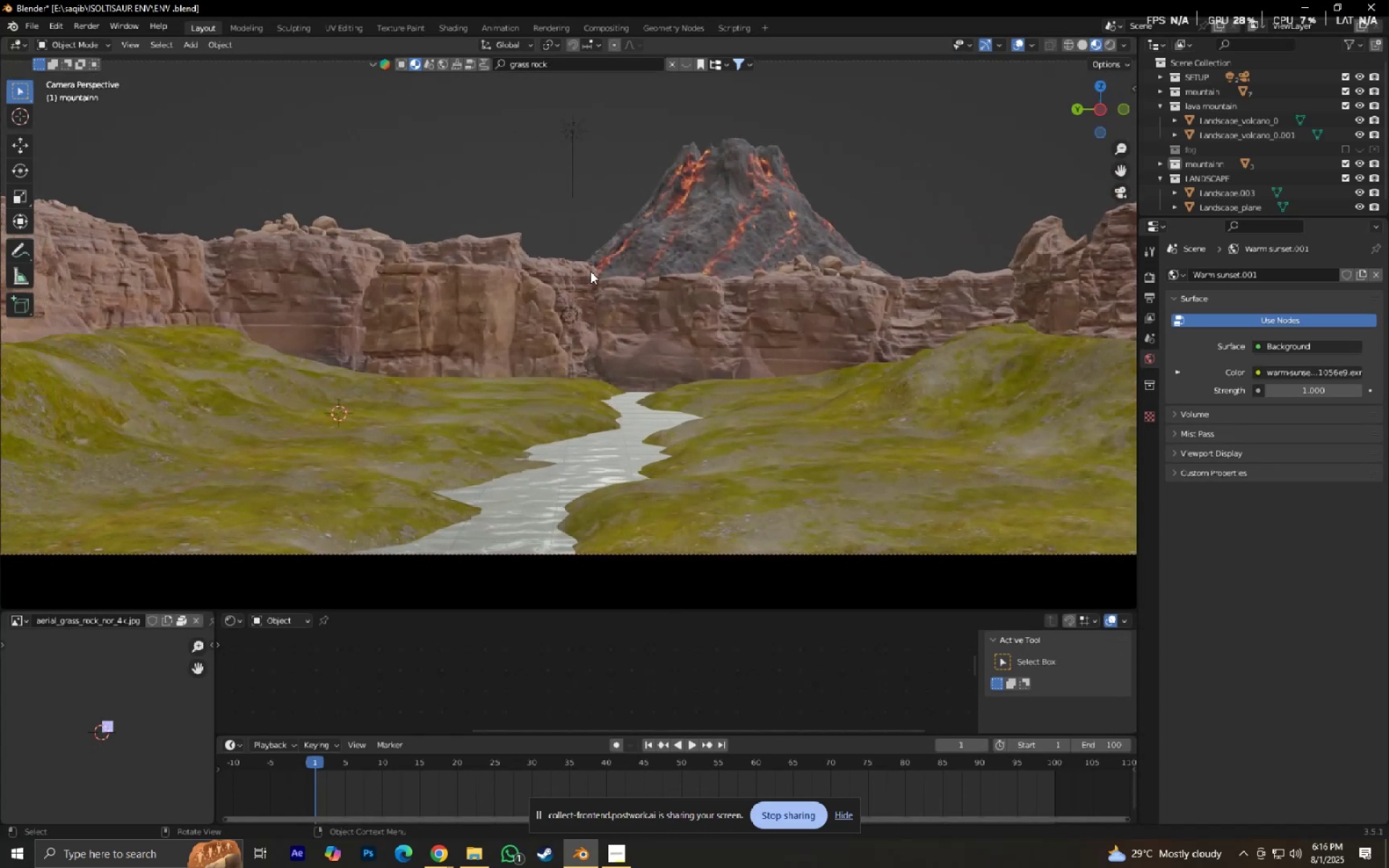 
scroll: coordinate [590, 271], scroll_direction: down, amount: 1.0
 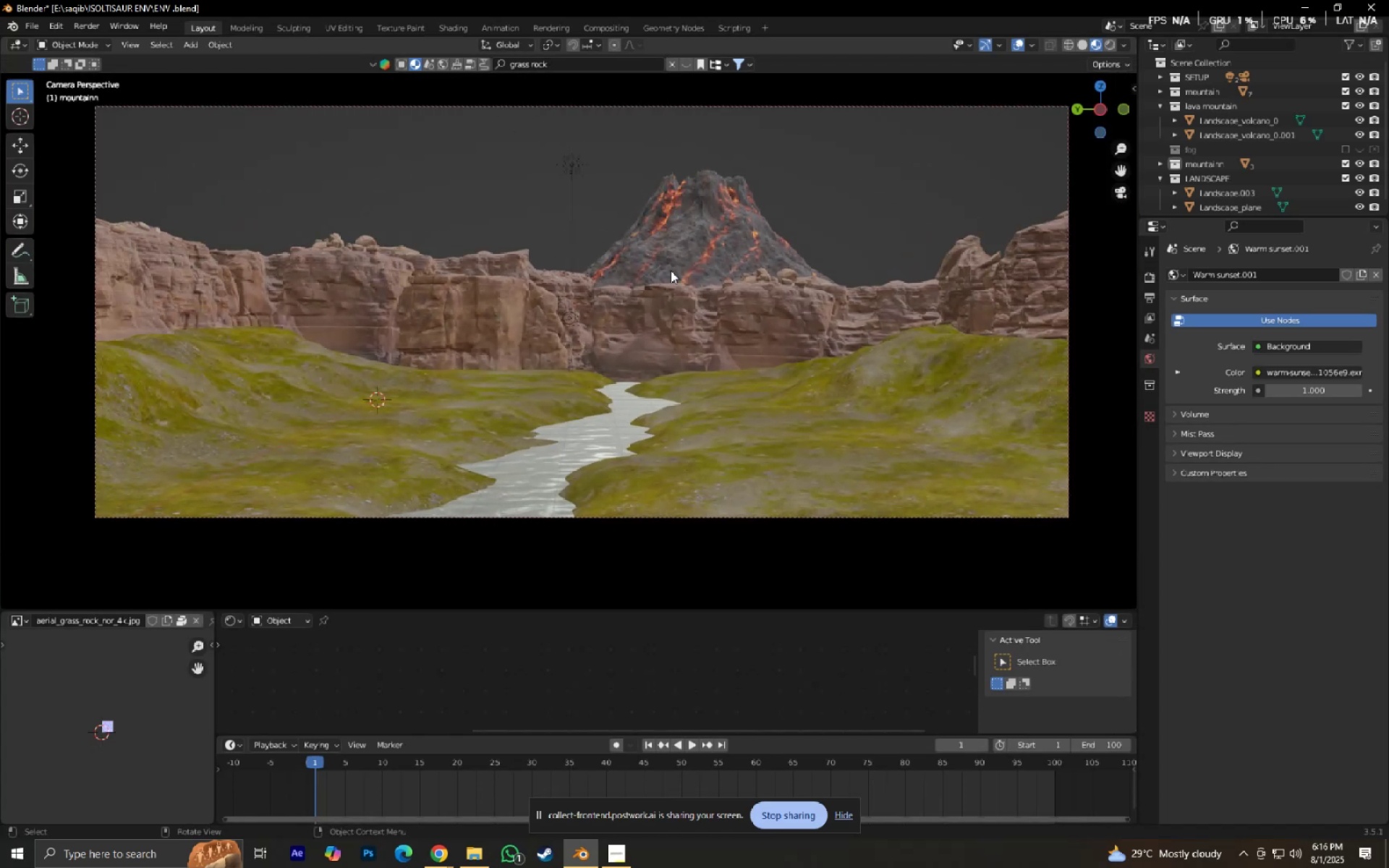 
left_click([739, 227])
 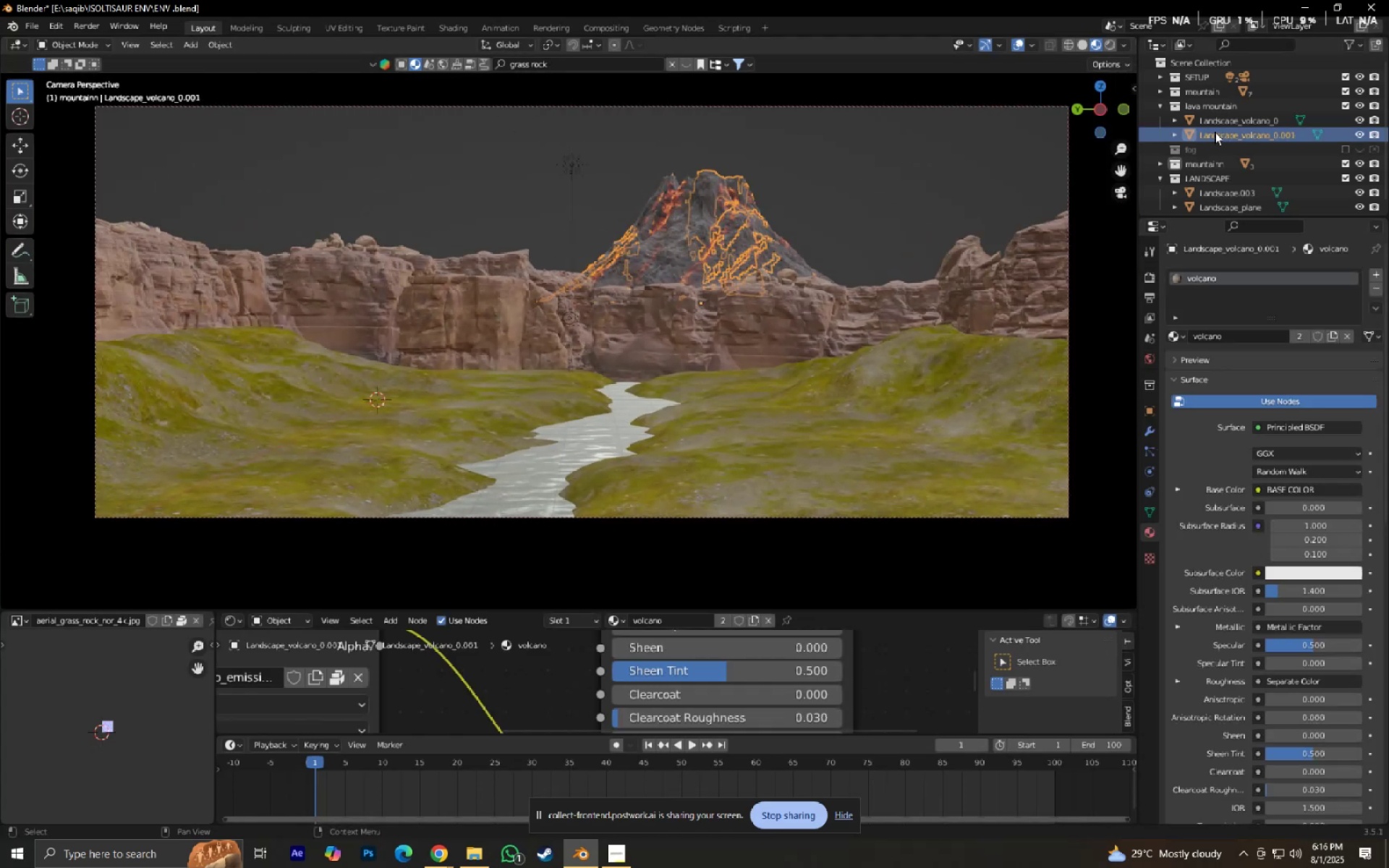 
key(Shift+ShiftLeft)
 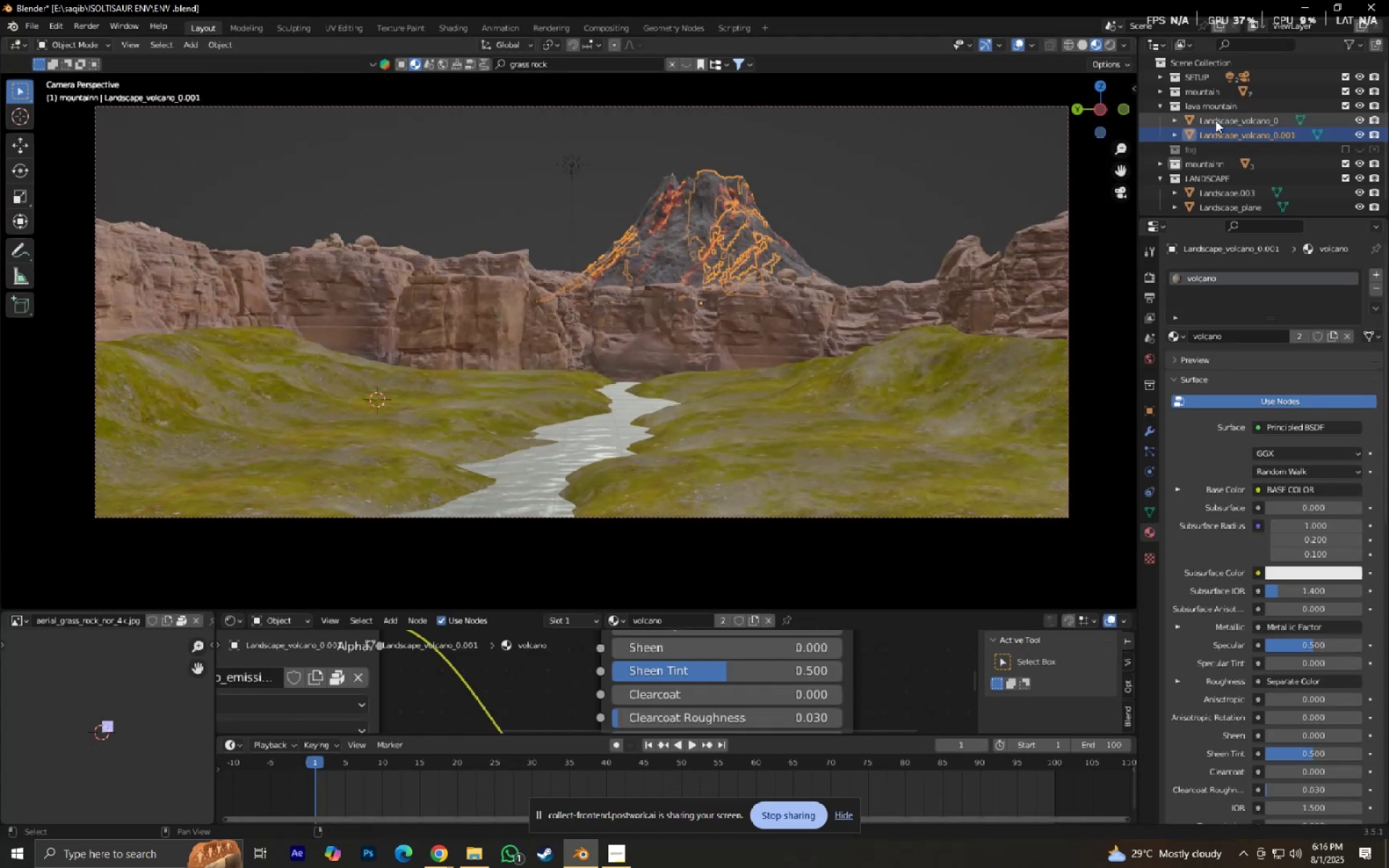 
left_click([1215, 120])
 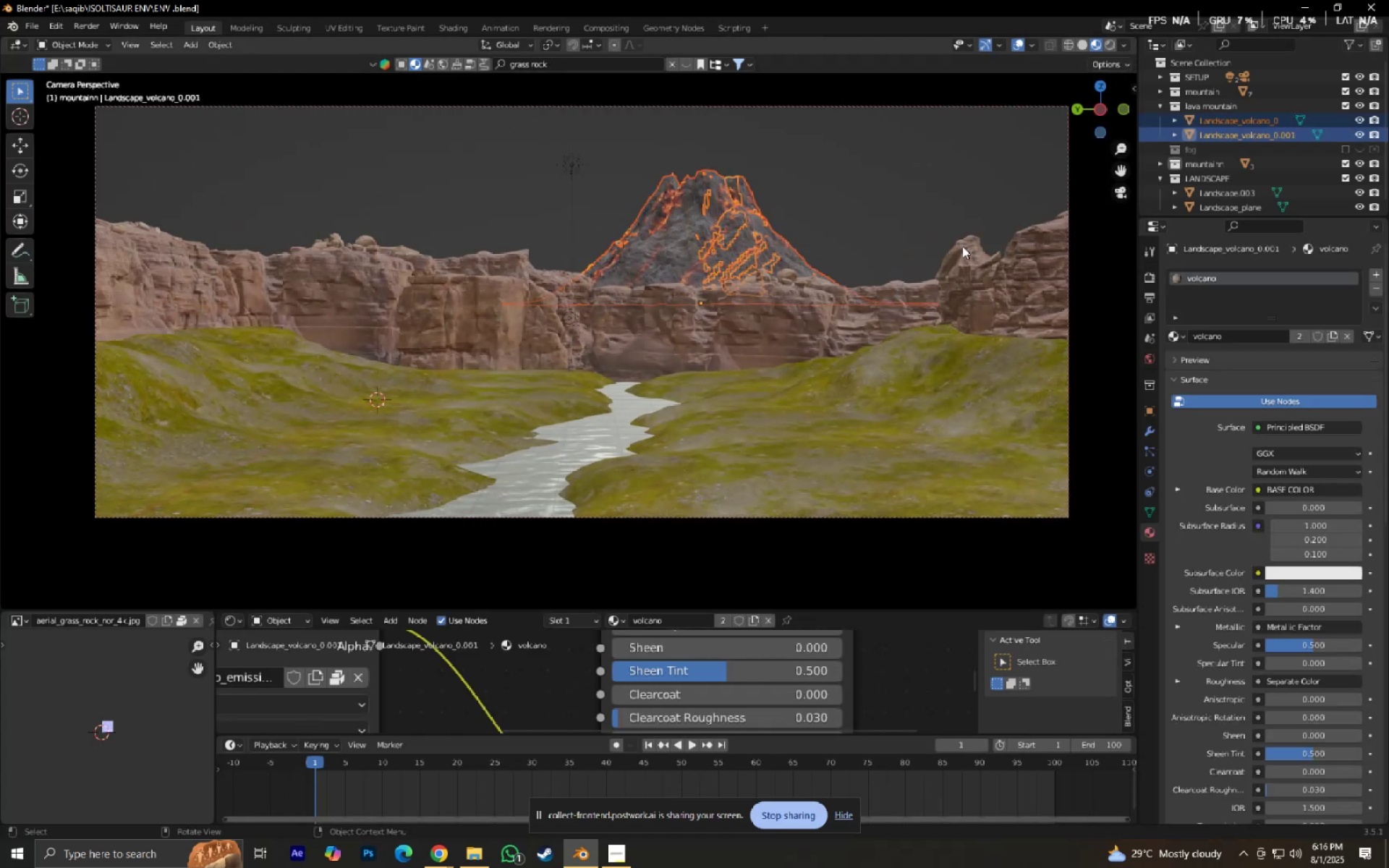 
type(.gx)
 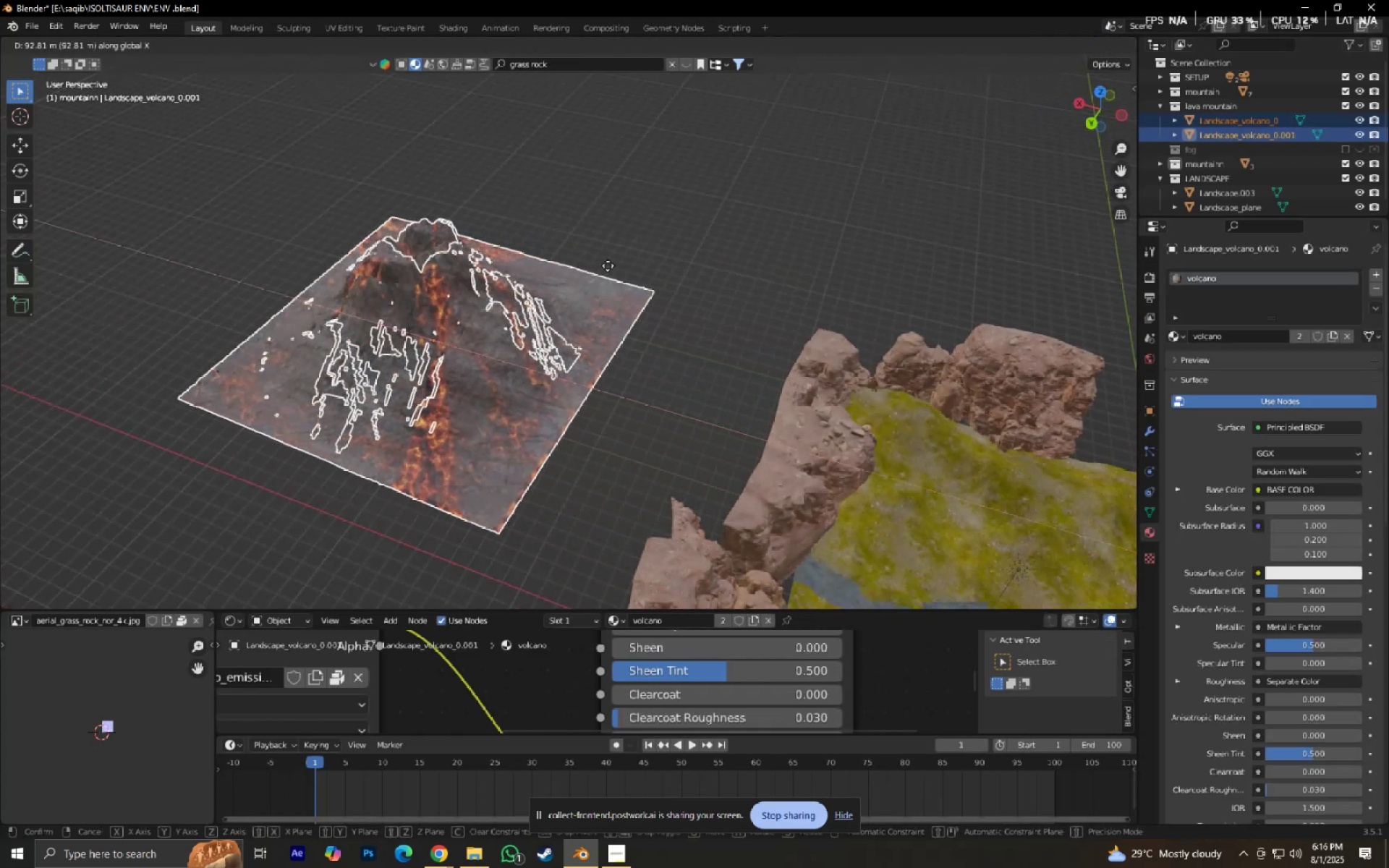 
left_click([603, 264])
 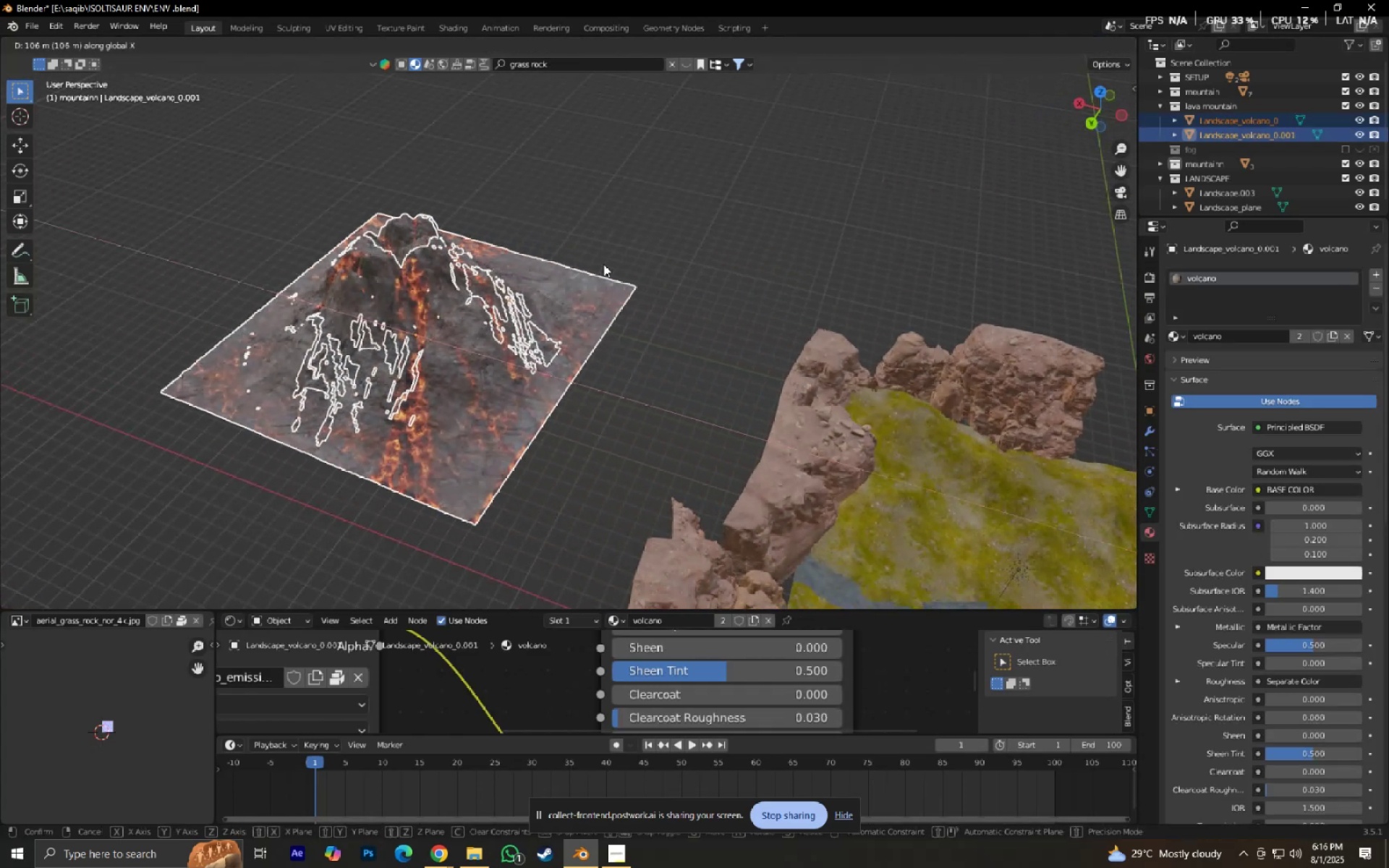 
type(gzs)
 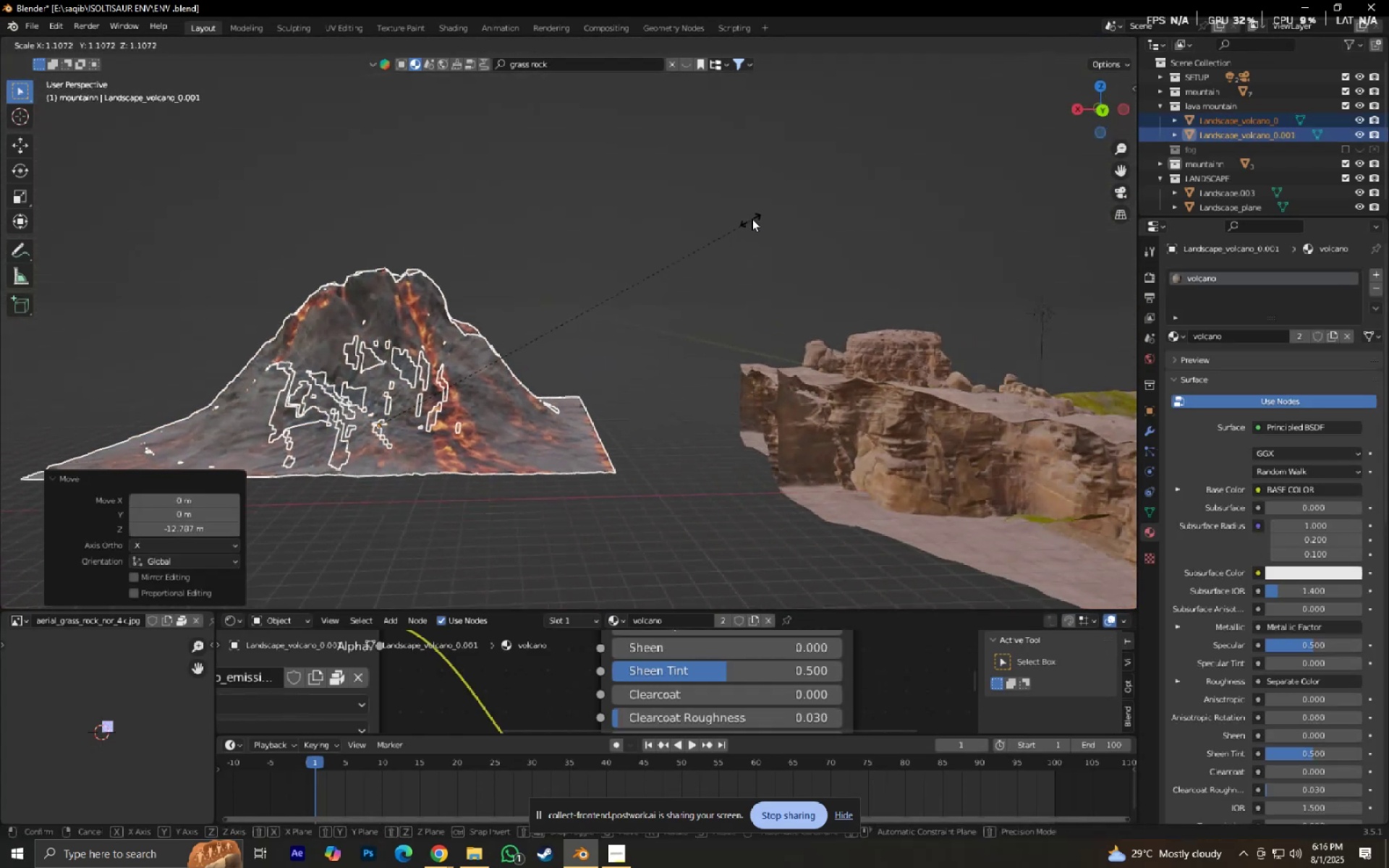 
left_click([754, 216])
 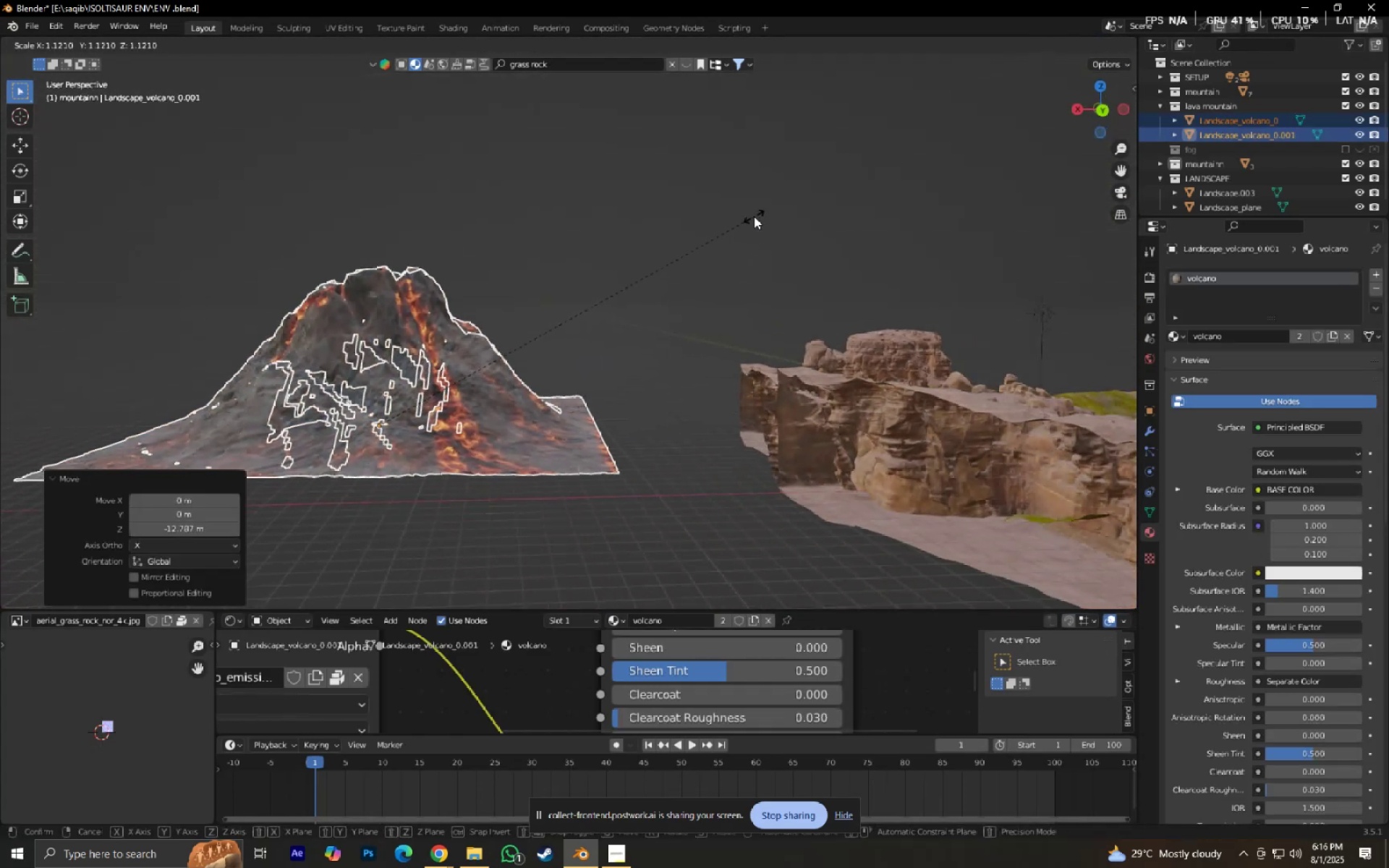 
type(gx)
 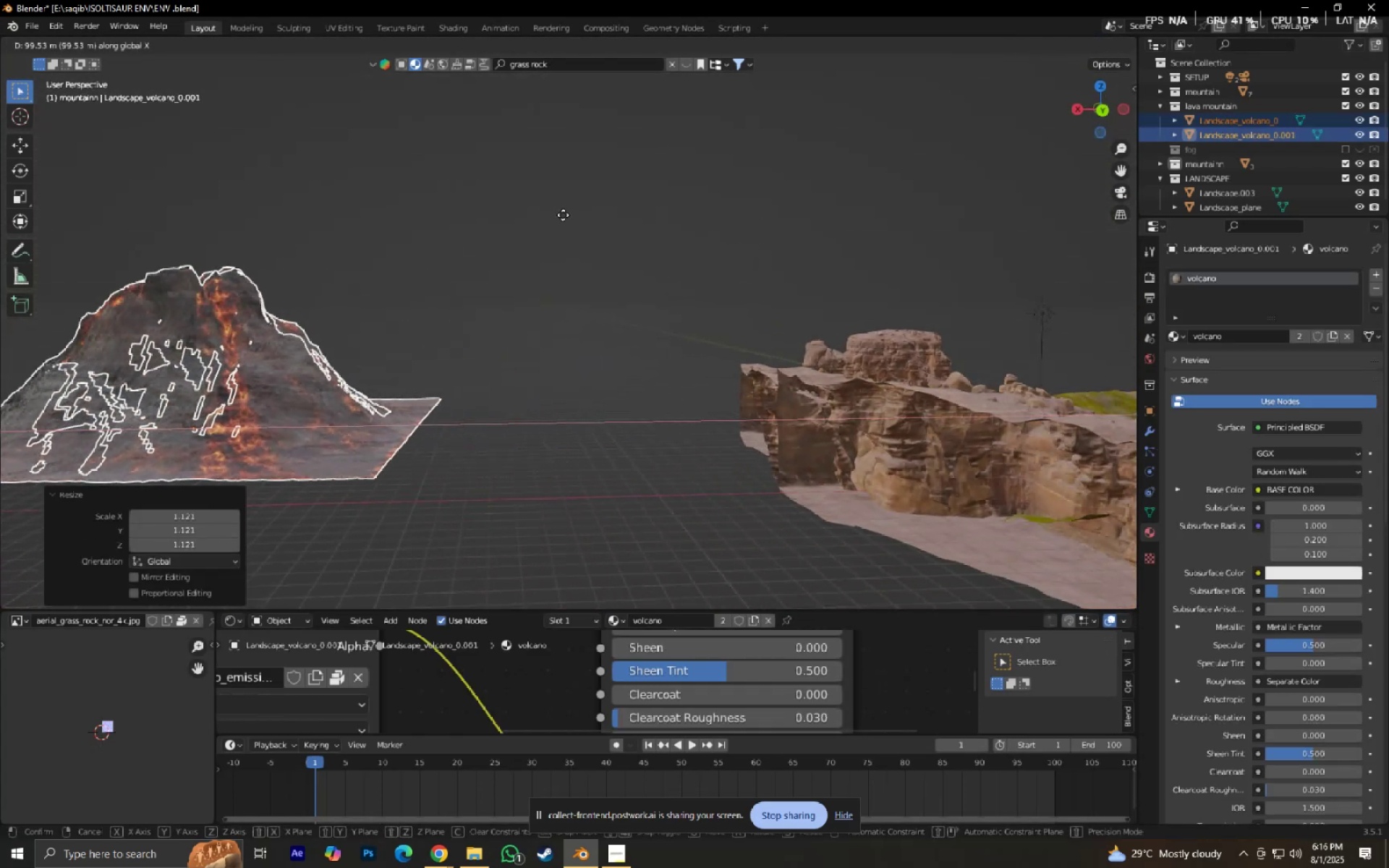 
left_click([545, 212])
 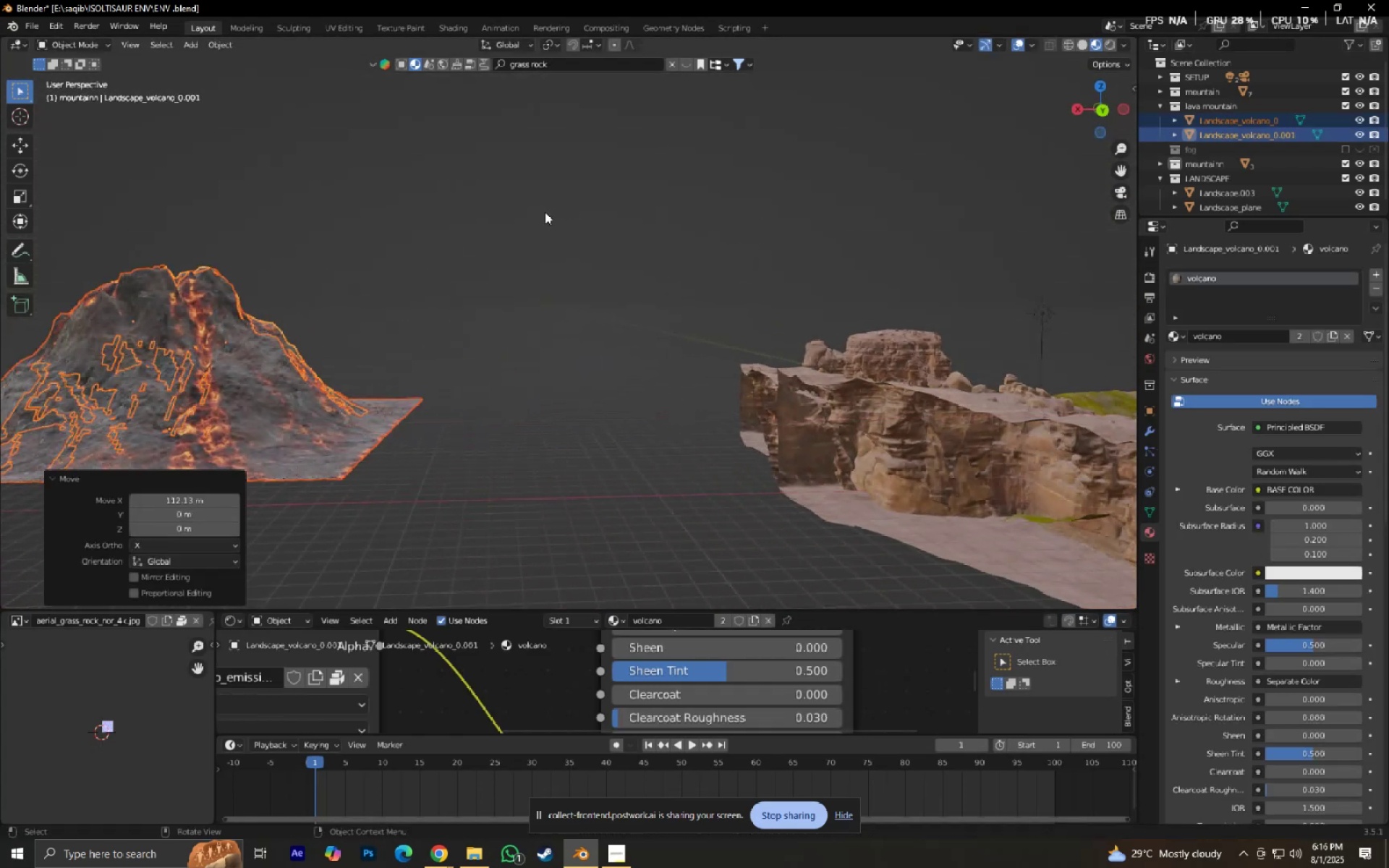 
key(S)
 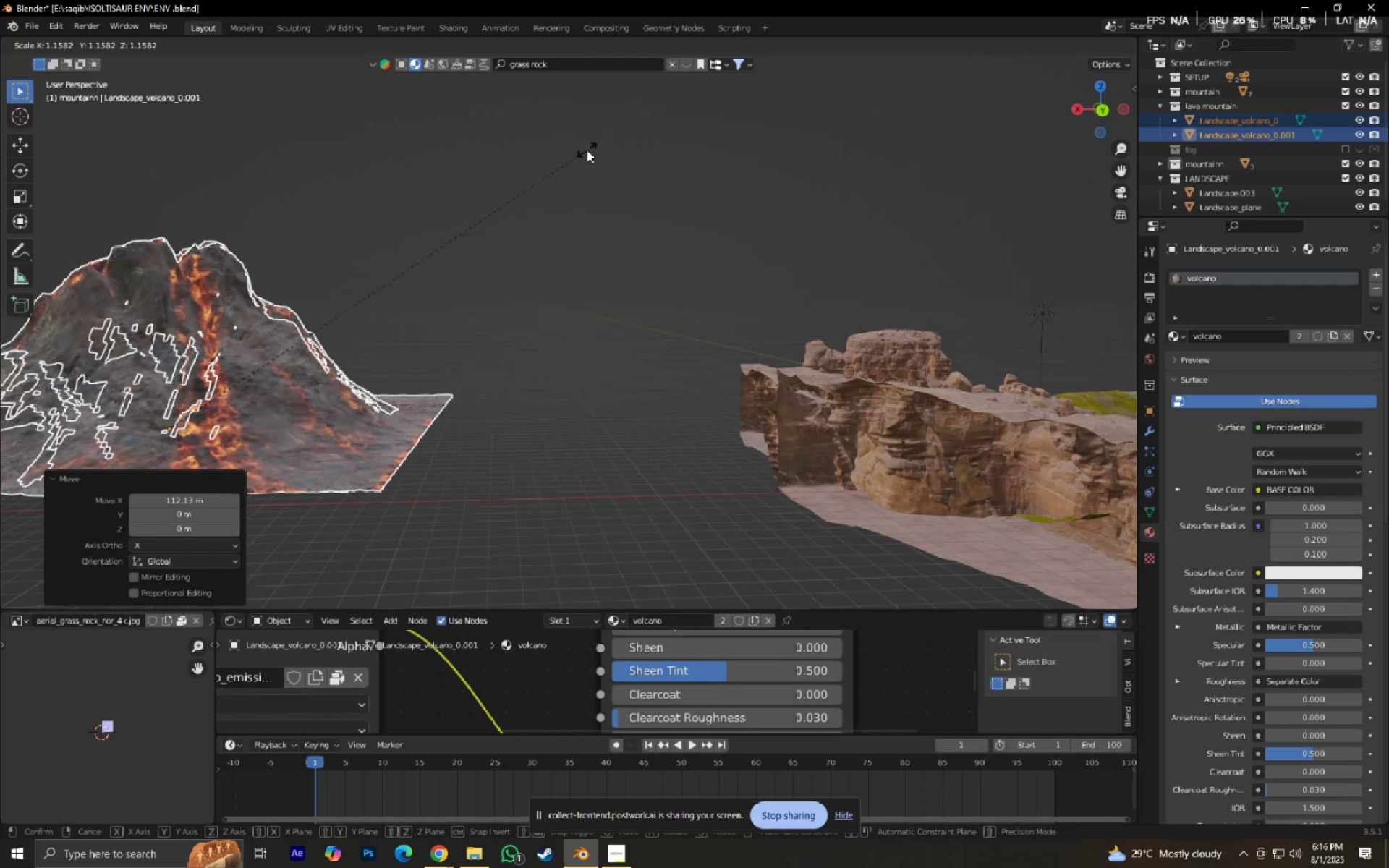 
left_click([587, 150])
 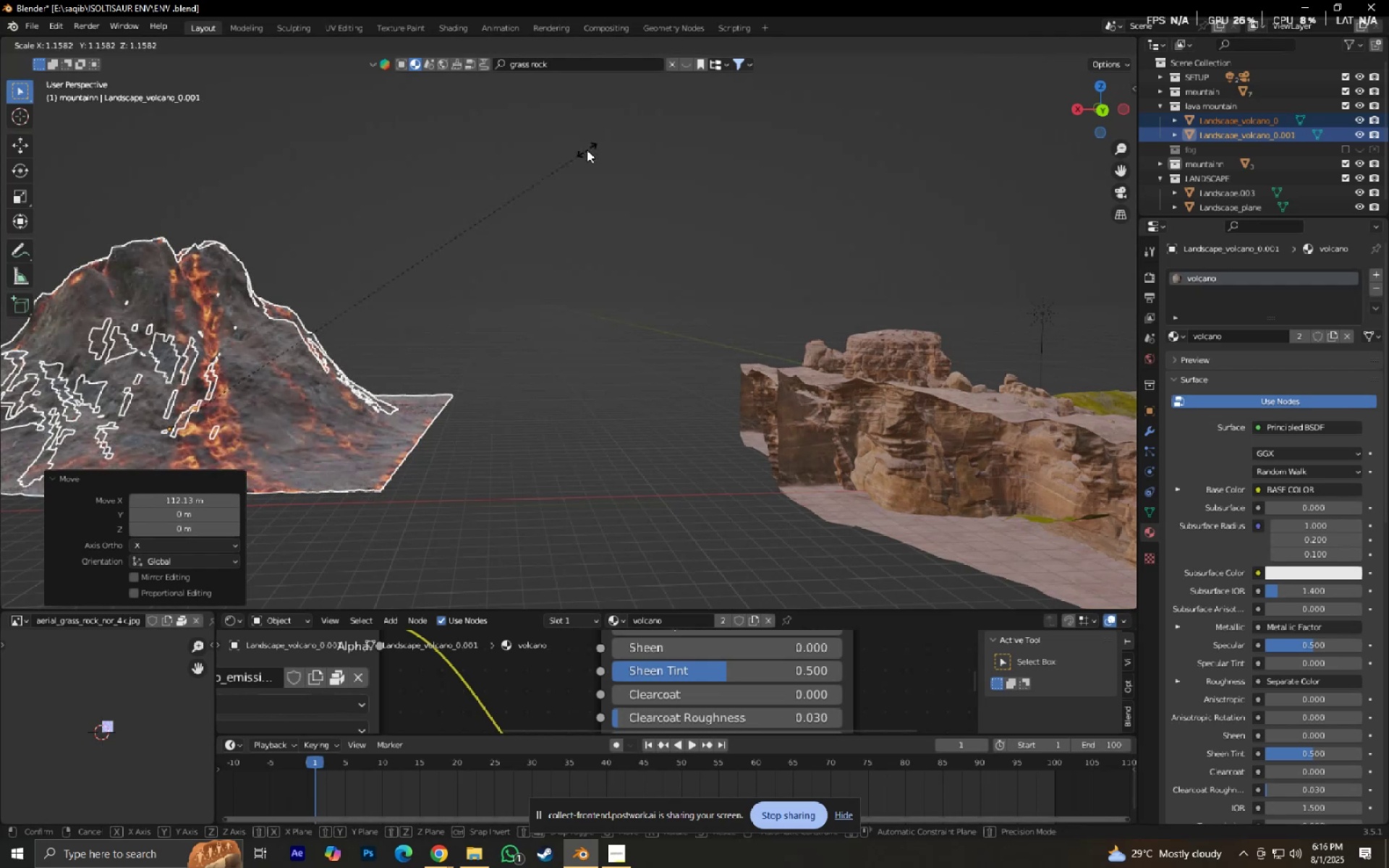 
type(gz)
 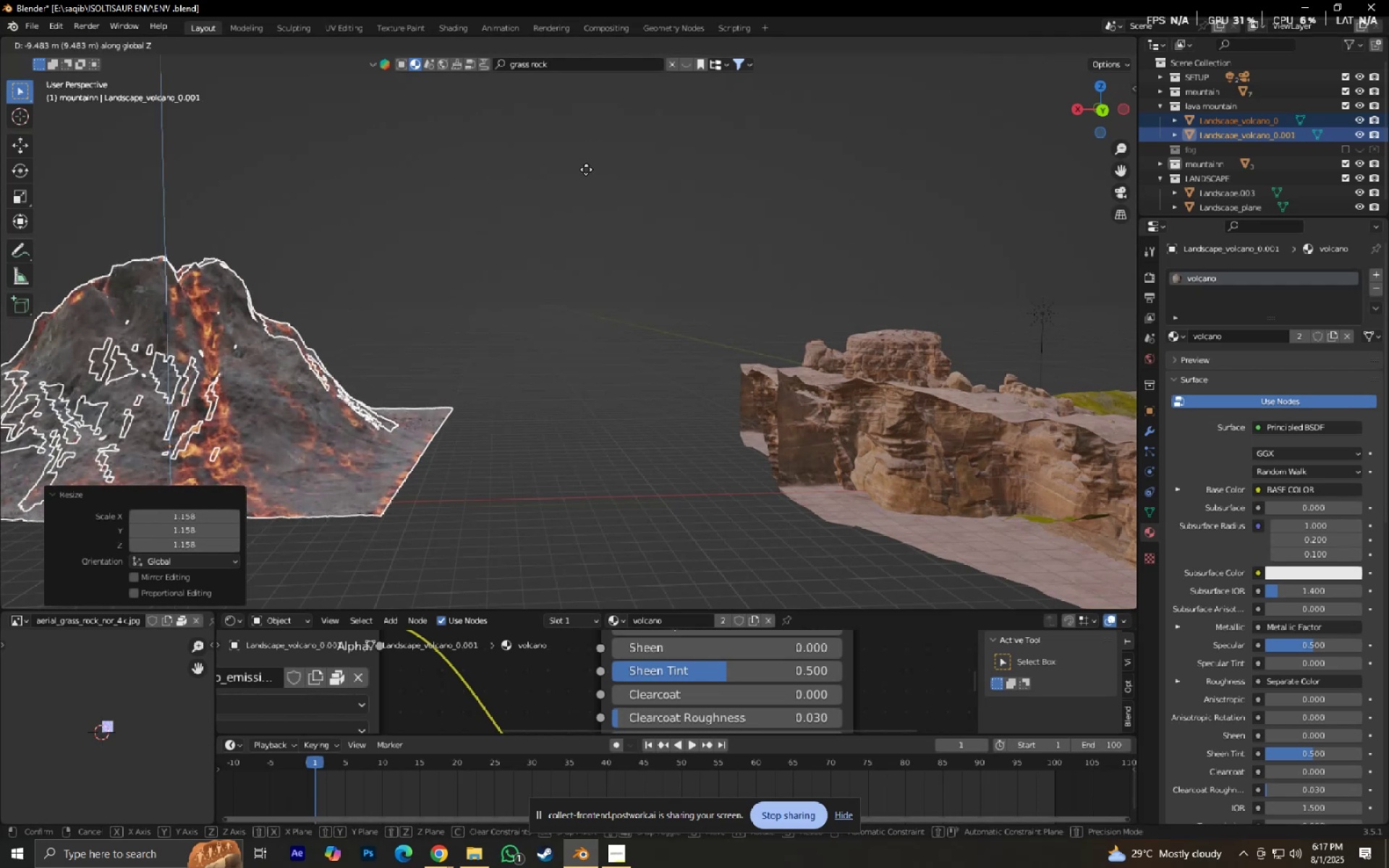 
hold_key(key=ShiftLeft, duration=0.44)
left_click([586, 169])
 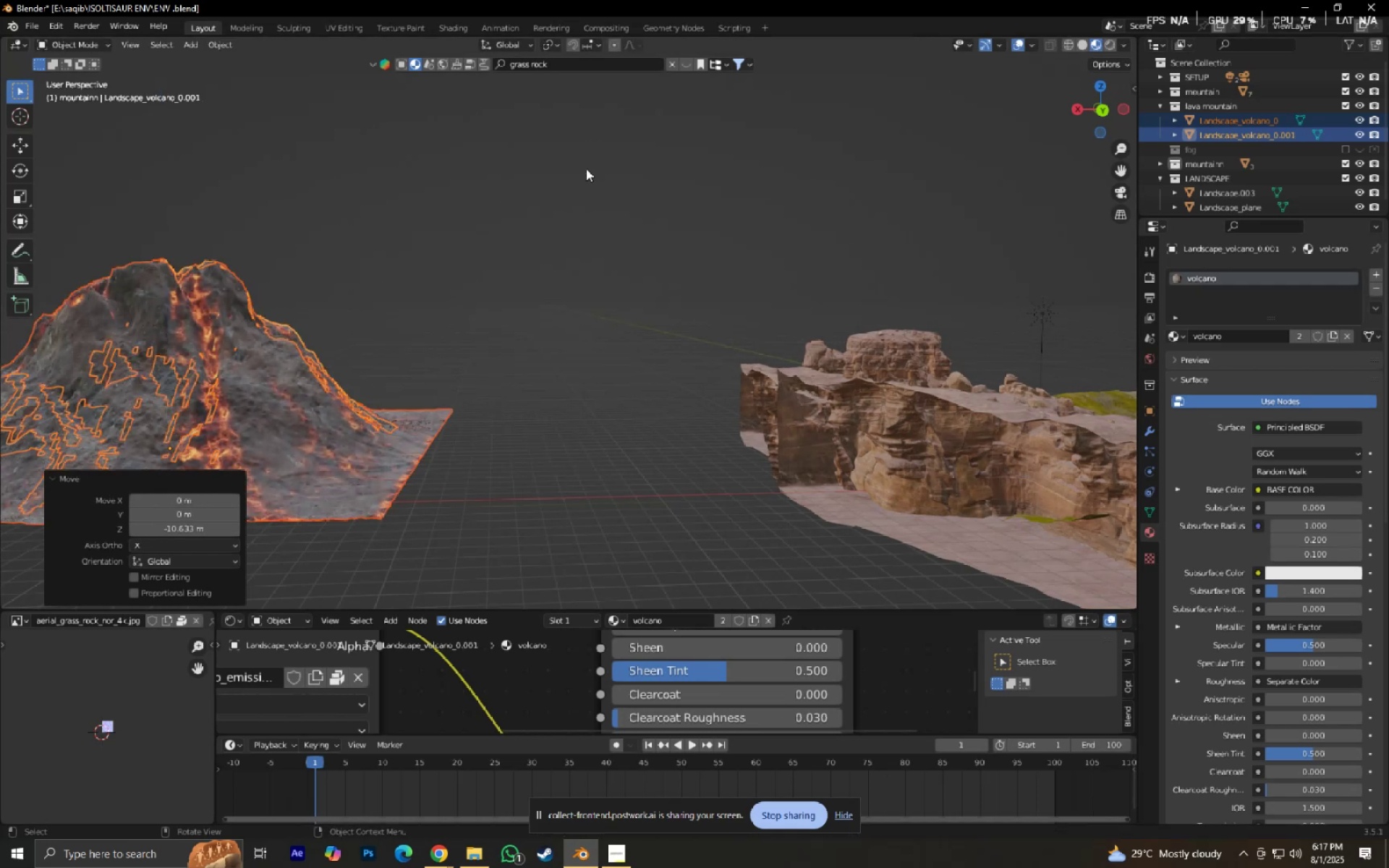 
type(0gx)
 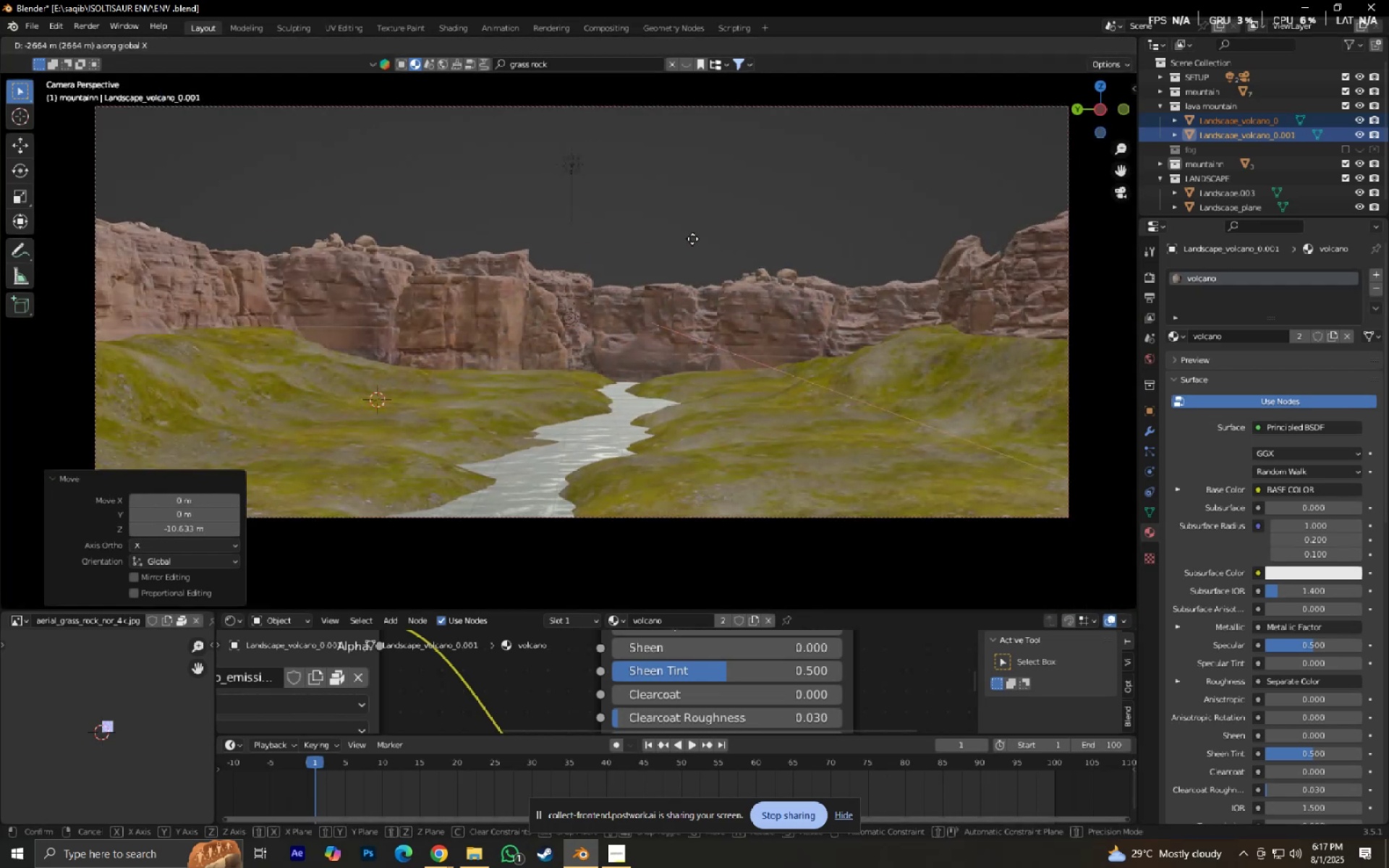 
right_click([692, 239])
 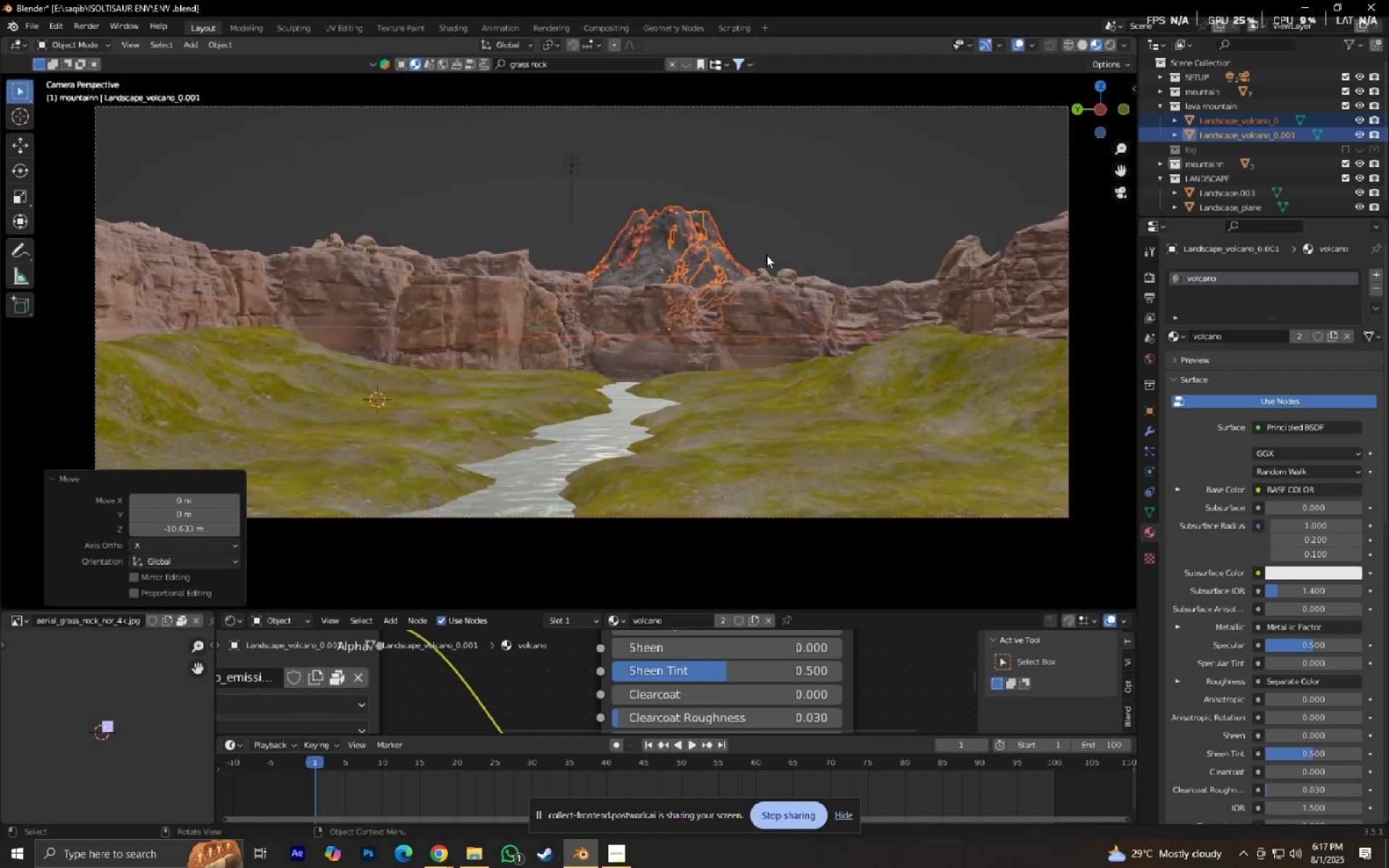 
type(gx)
 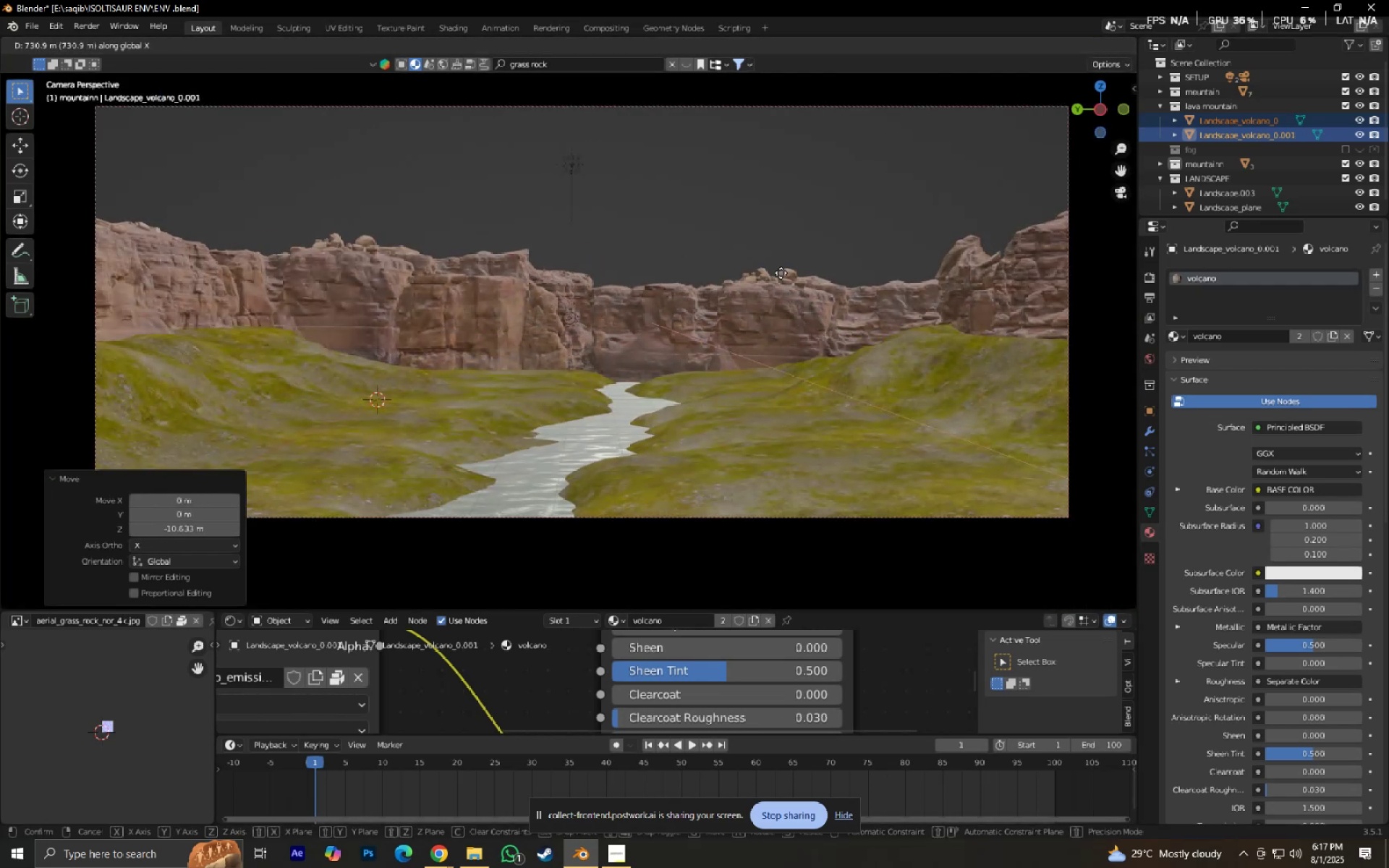 
hold_key(key=ShiftLeft, duration=1.12)
 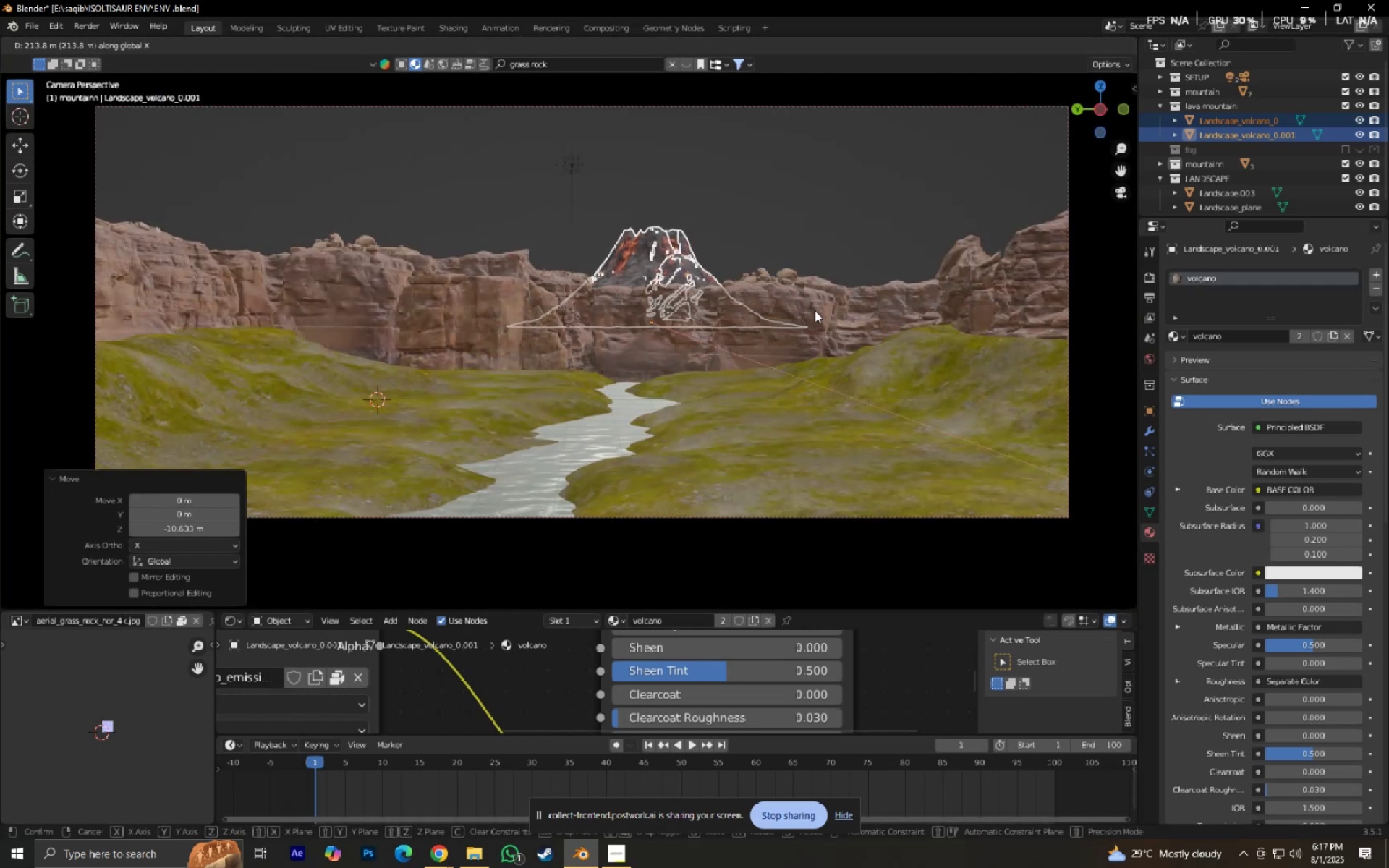 
left_click([815, 310])
 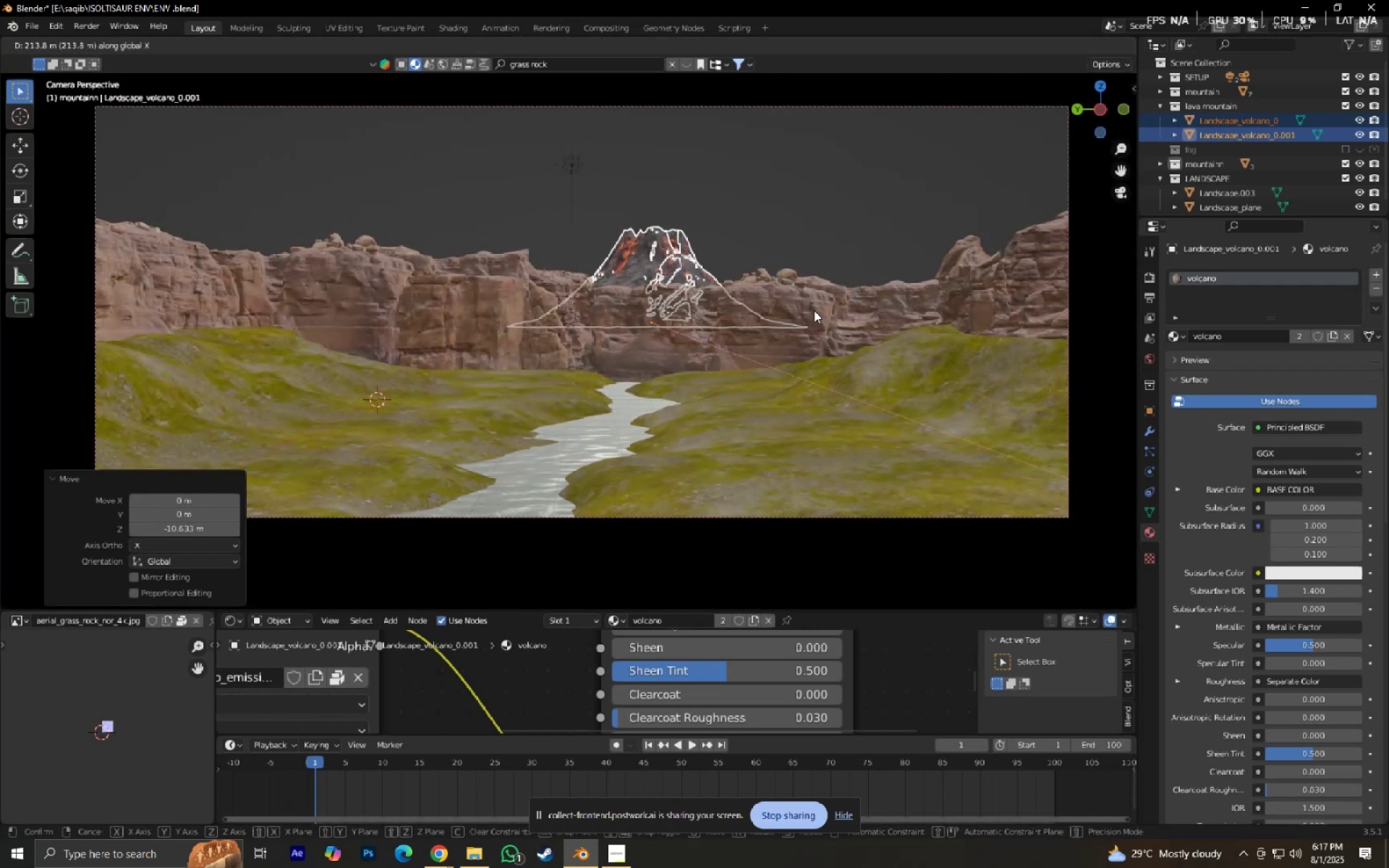 
type(gy)
 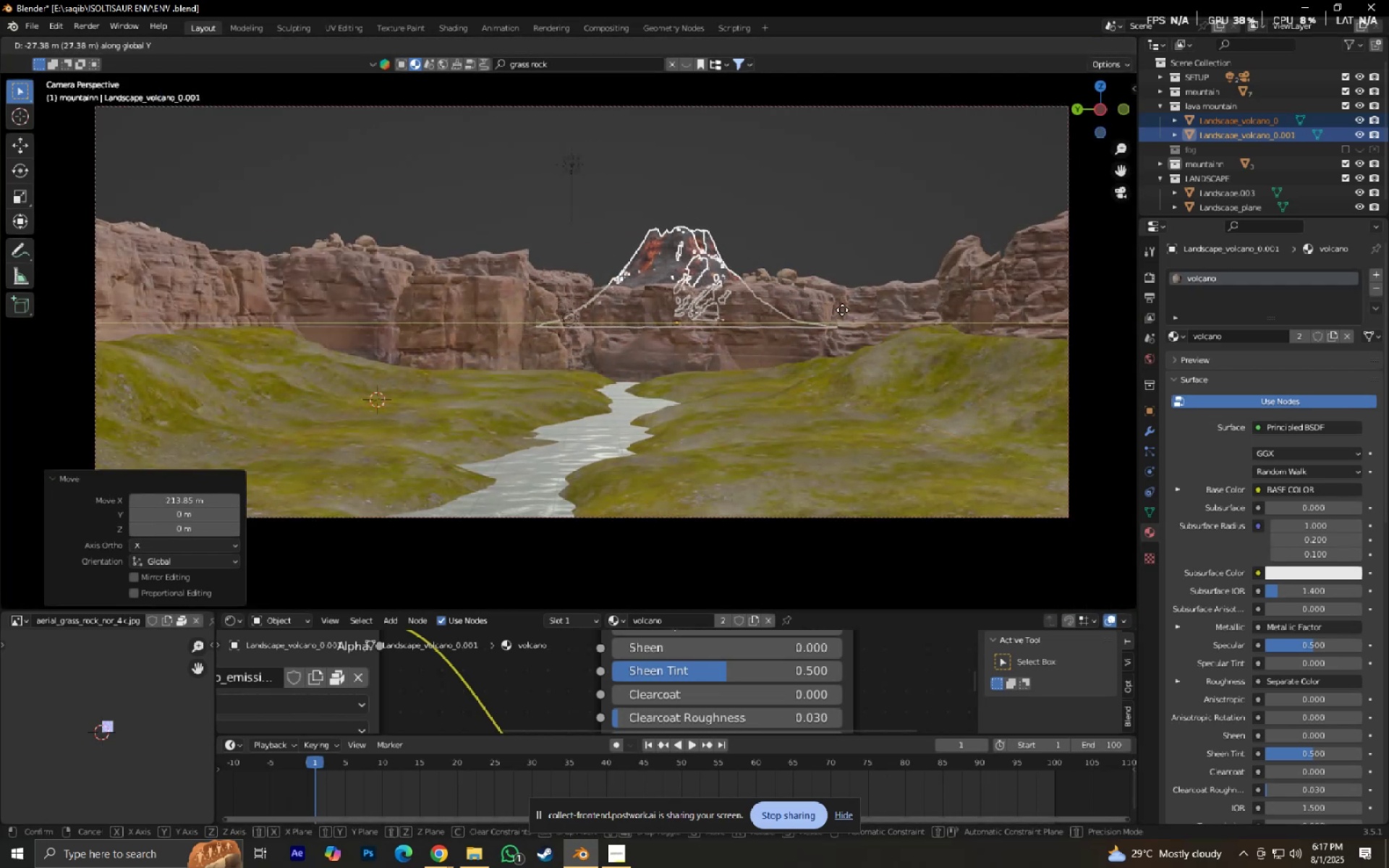 
left_click([846, 310])
 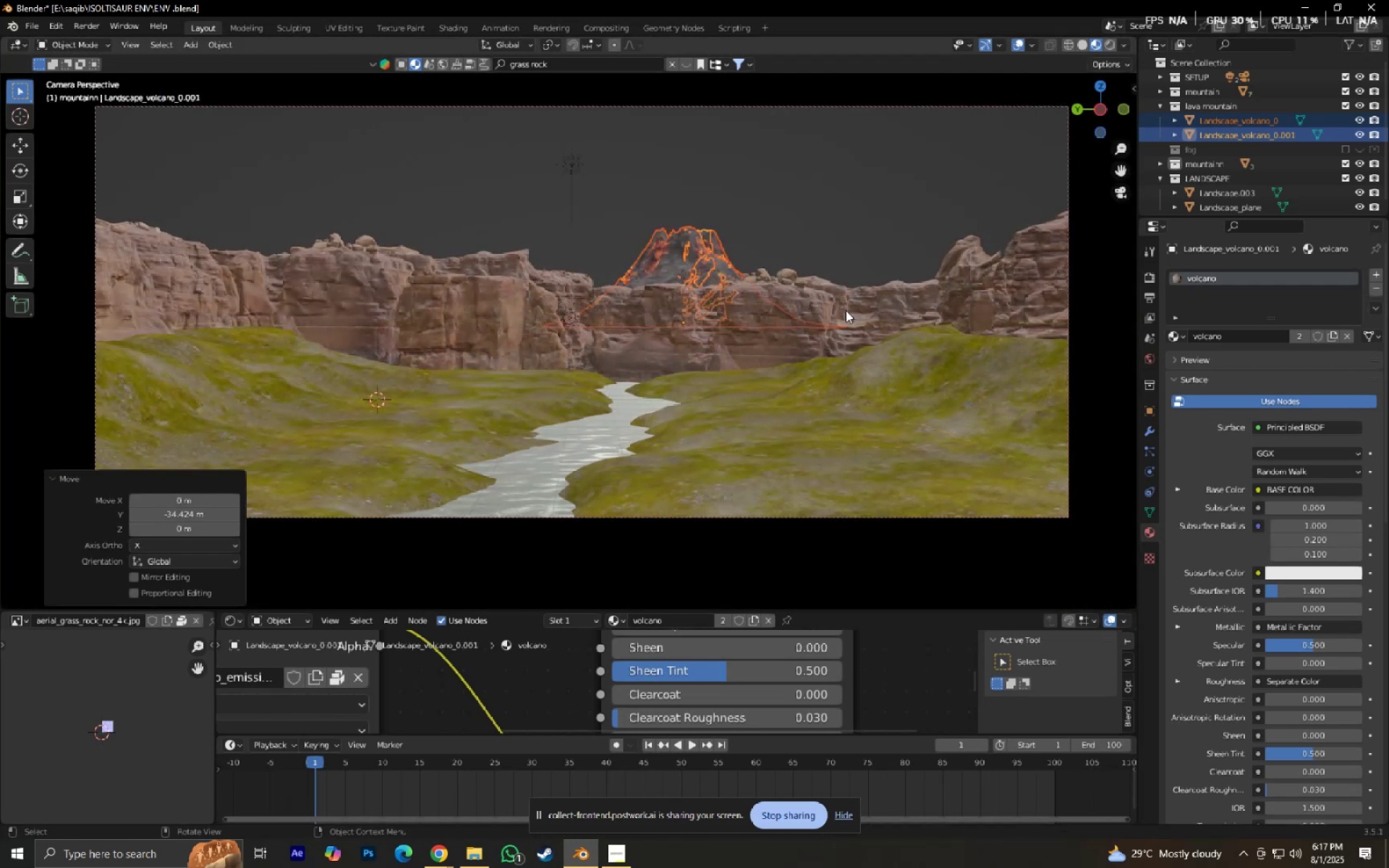 
key(S)
 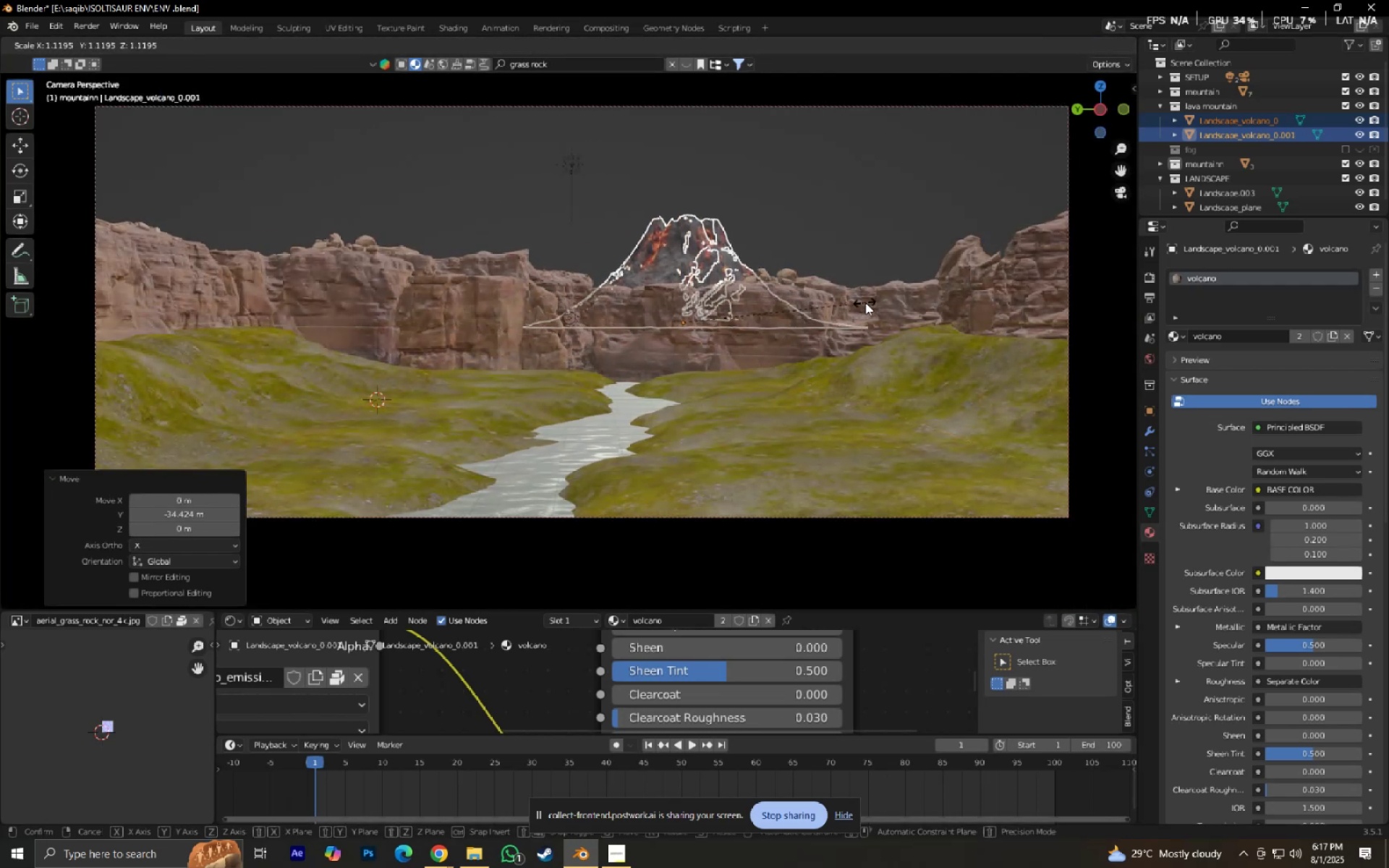 
left_click([870, 301])
 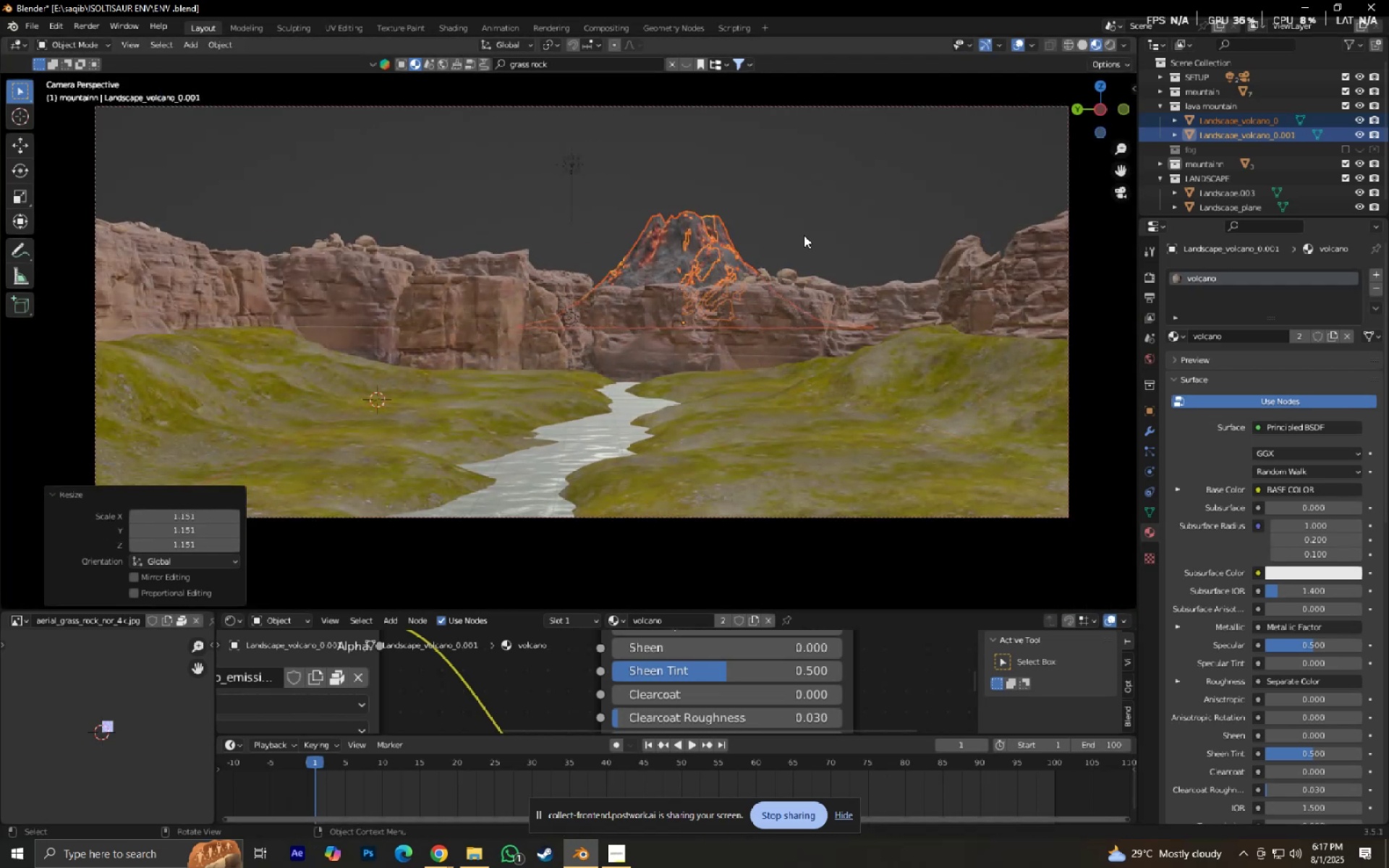 
left_click([817, 214])
 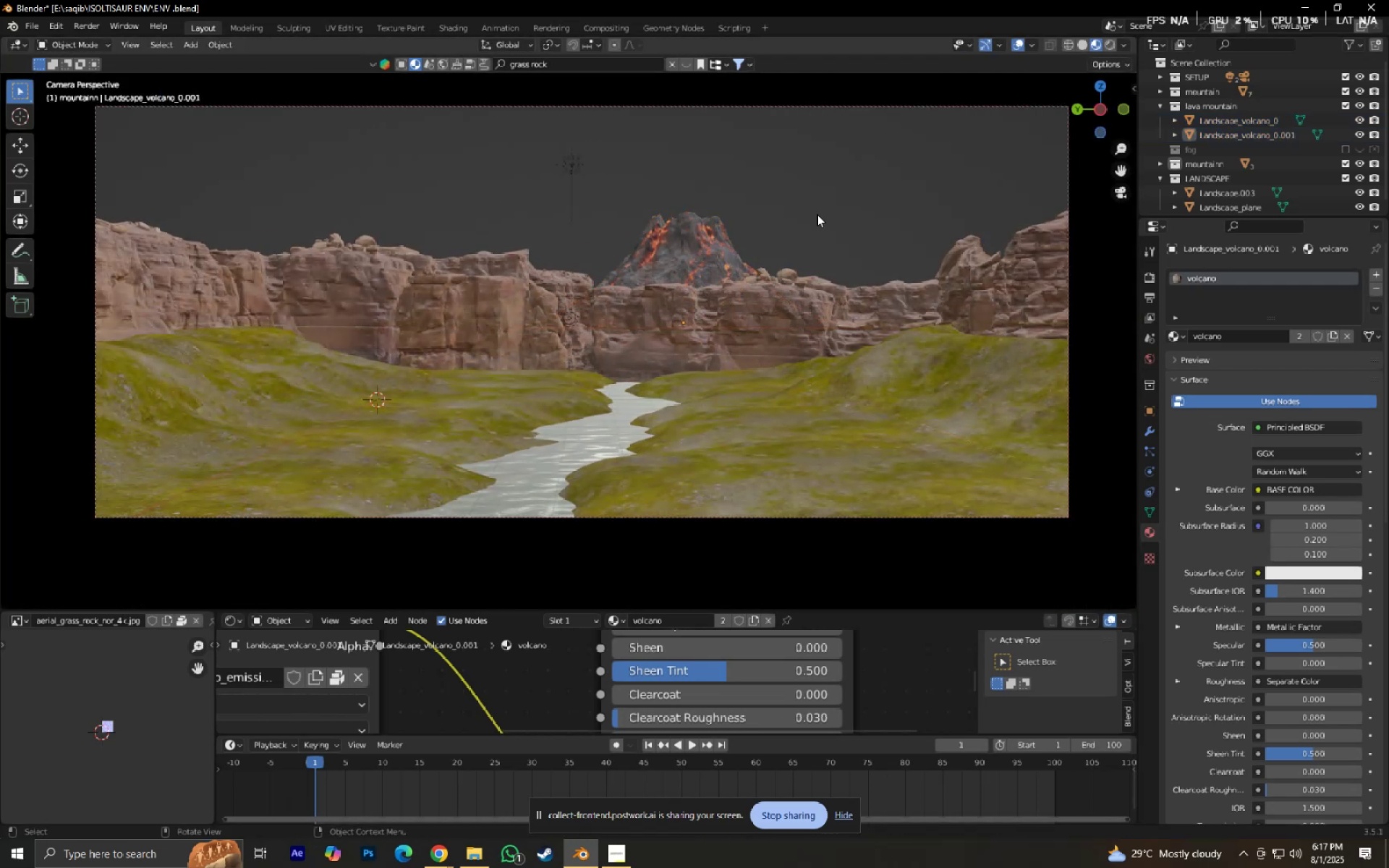 
key(Control+S)
 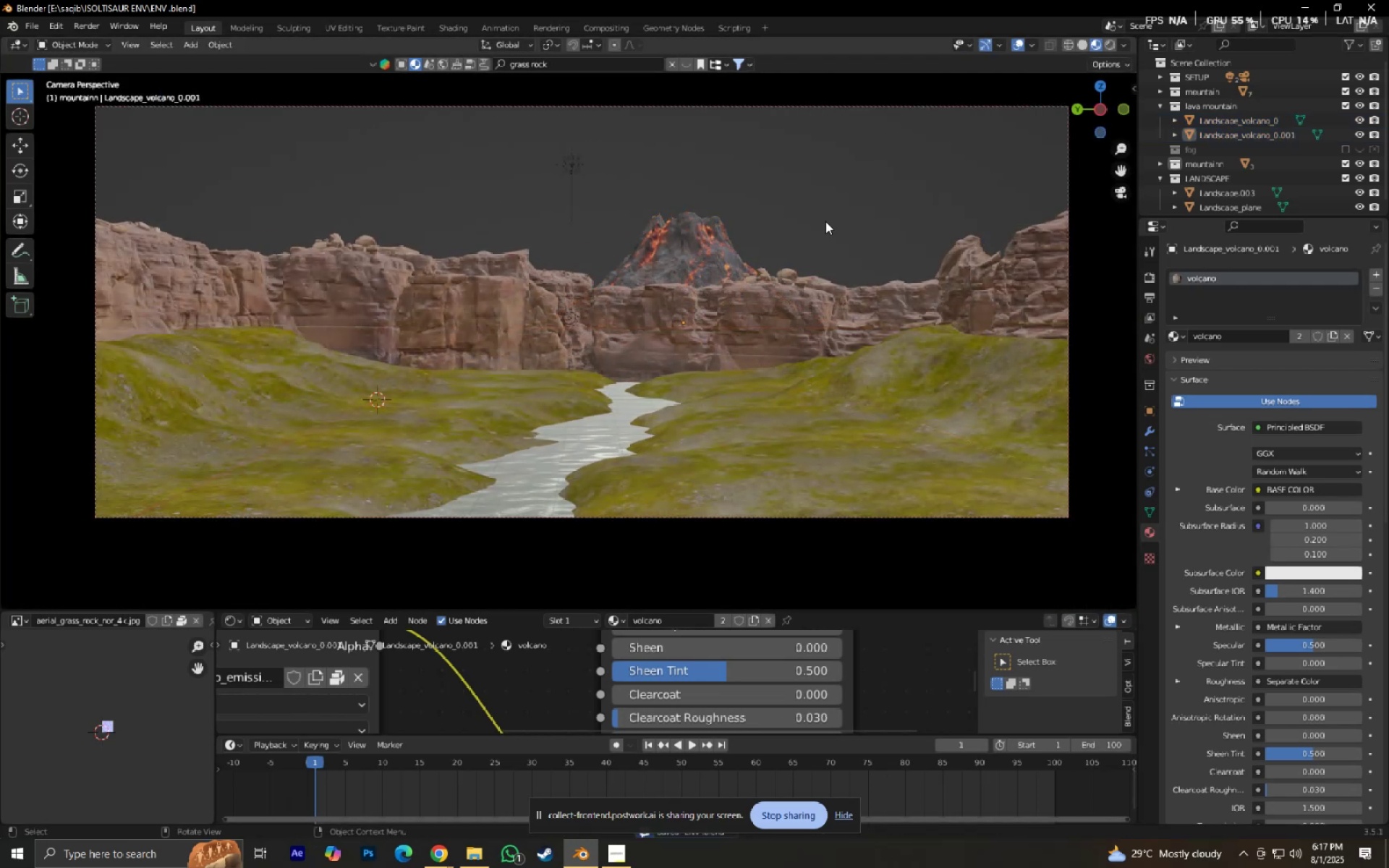 
scroll: coordinate [825, 221], scroll_direction: down, amount: 1.0
 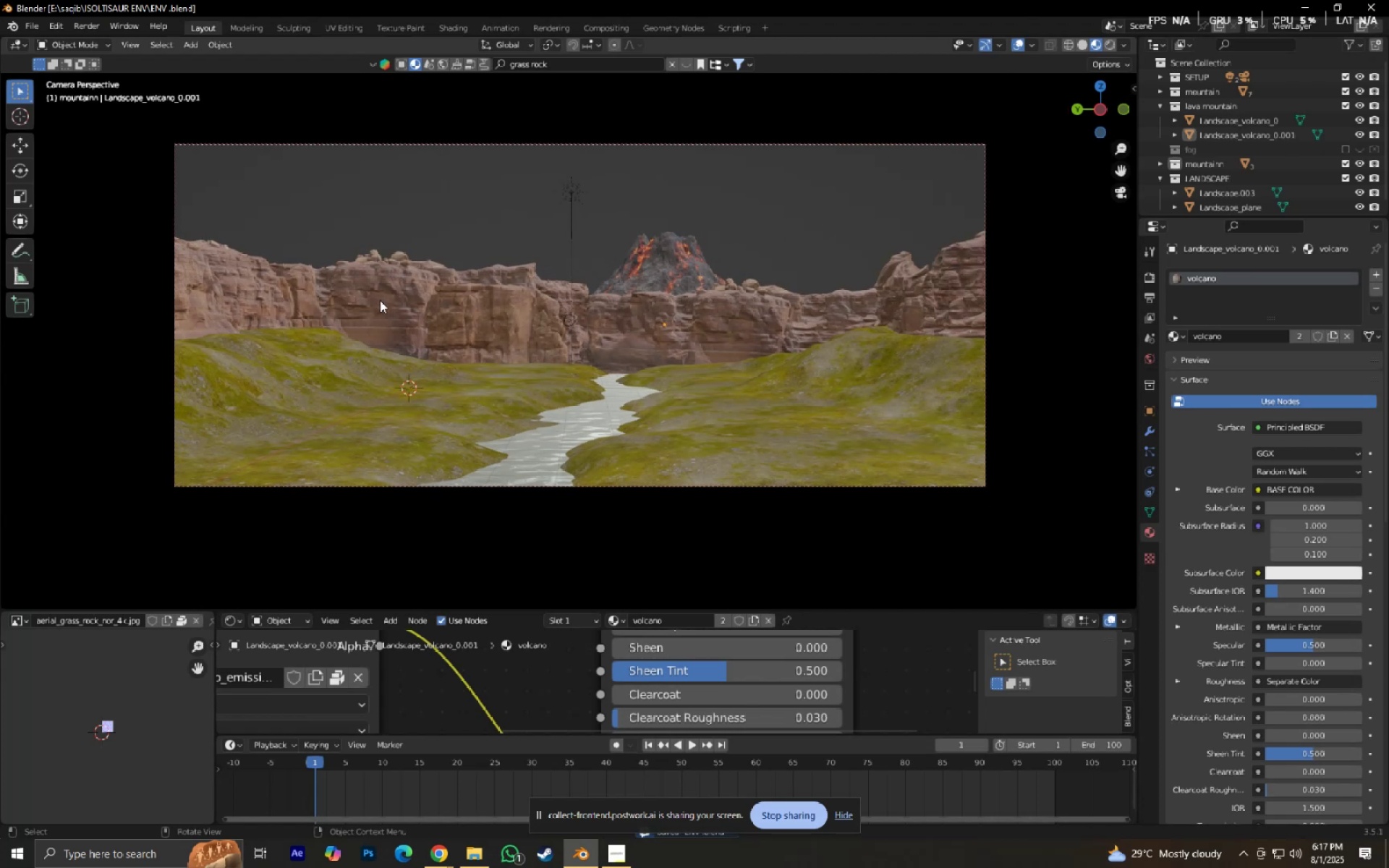 
hold_key(key=ShiftLeft, duration=0.44)
 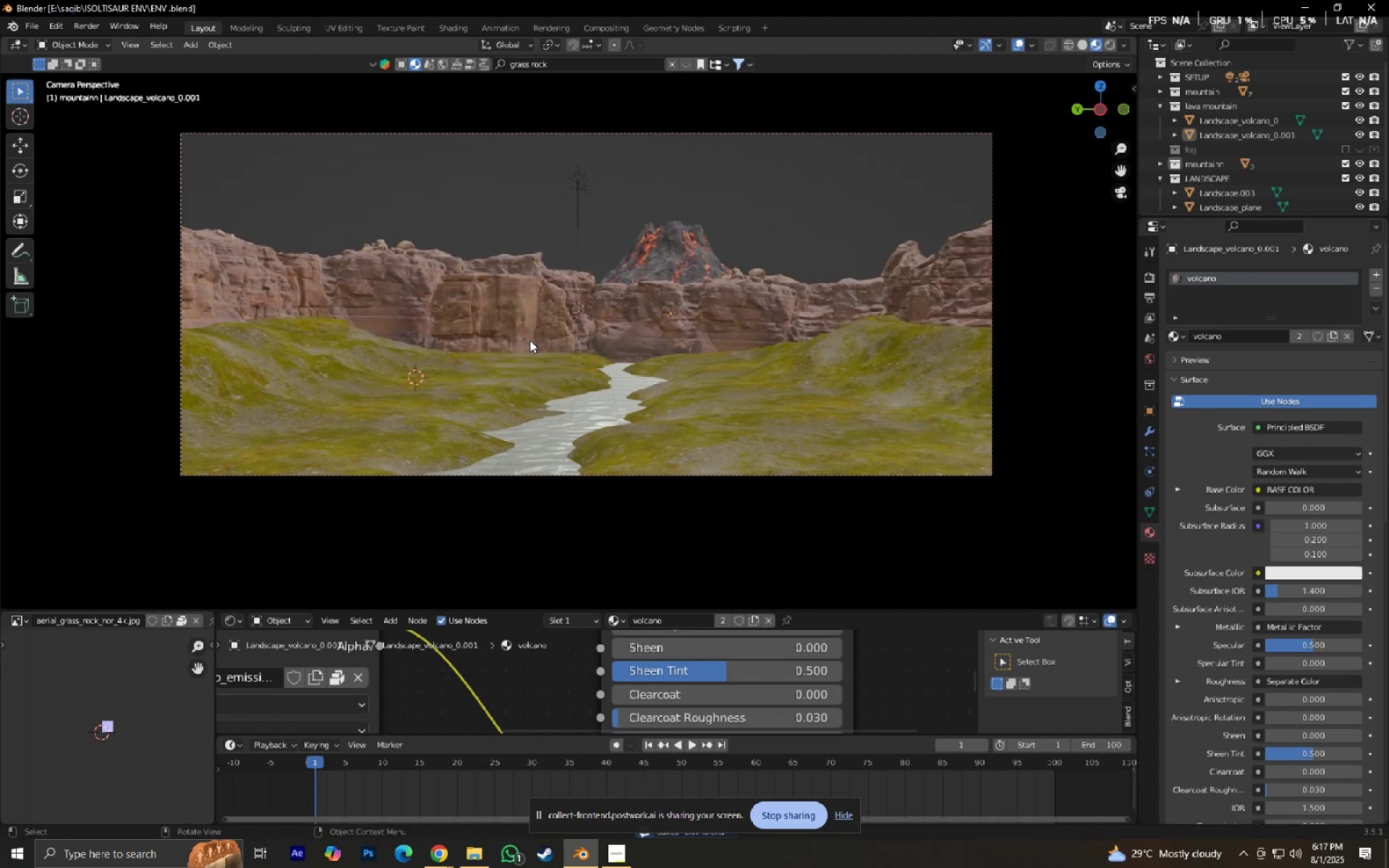 
scroll: coordinate [530, 340], scroll_direction: up, amount: 1.0
 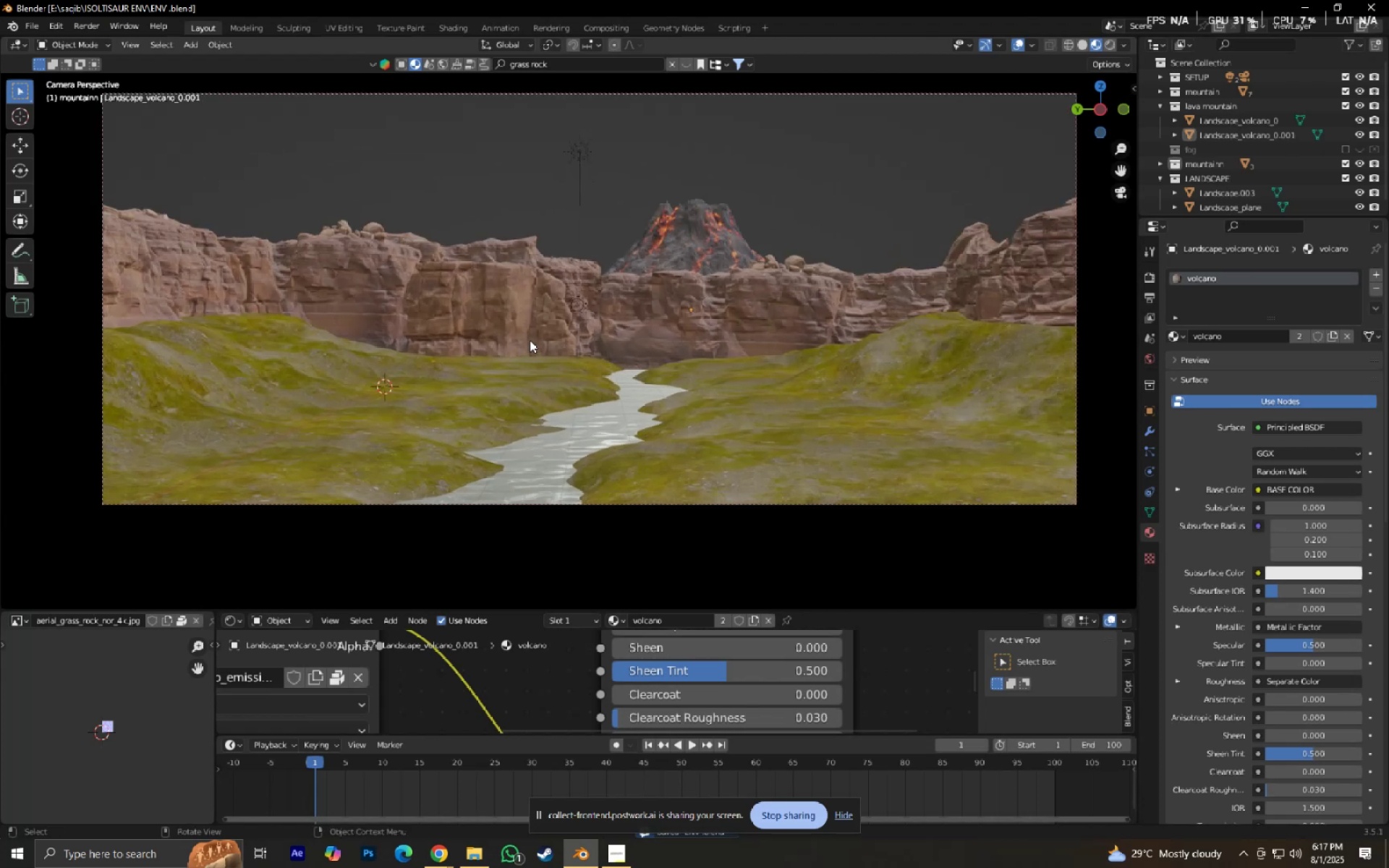 
hold_key(key=ShiftLeft, duration=0.42)
 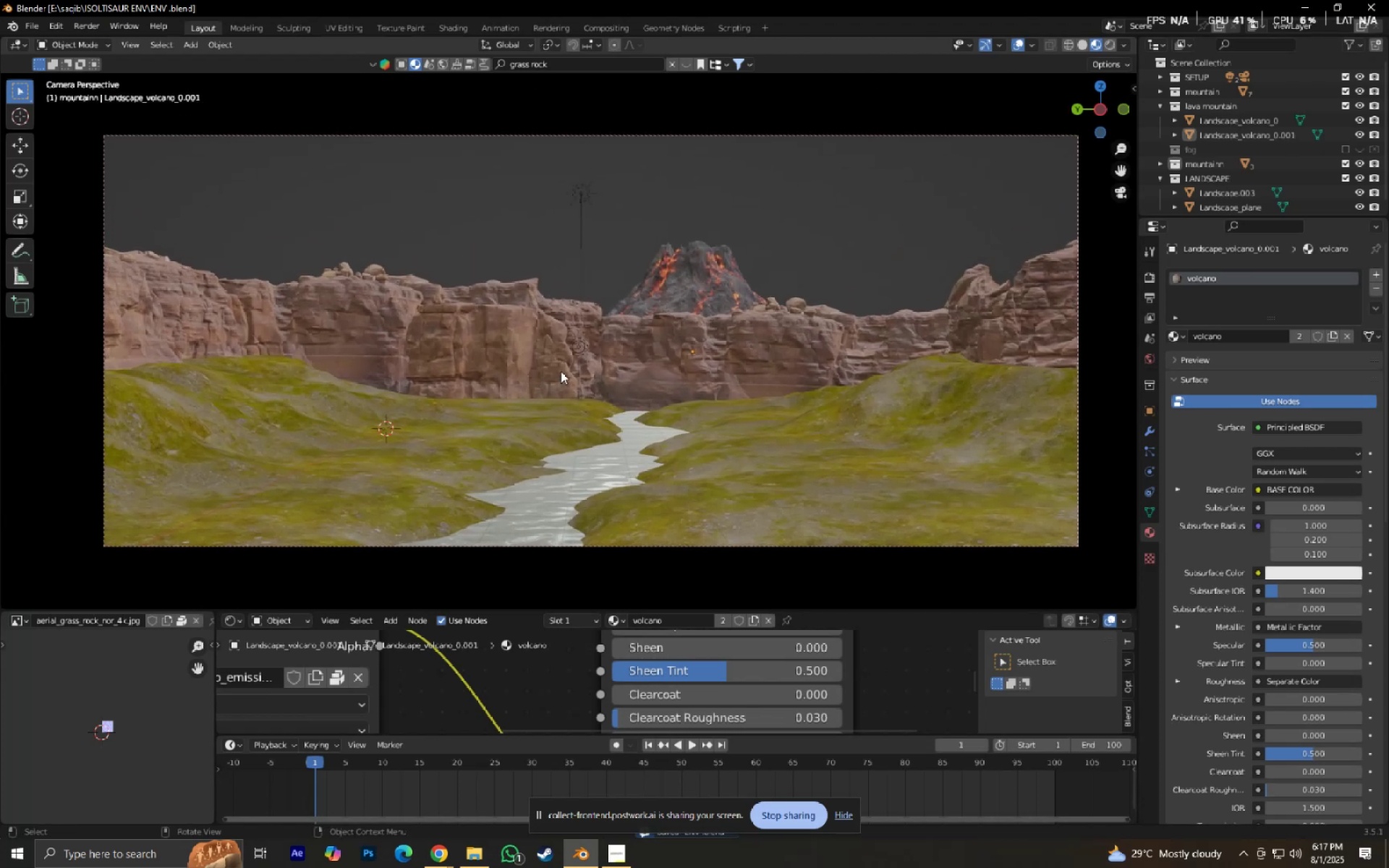 
hold_key(key=ShiftLeft, duration=0.31)
 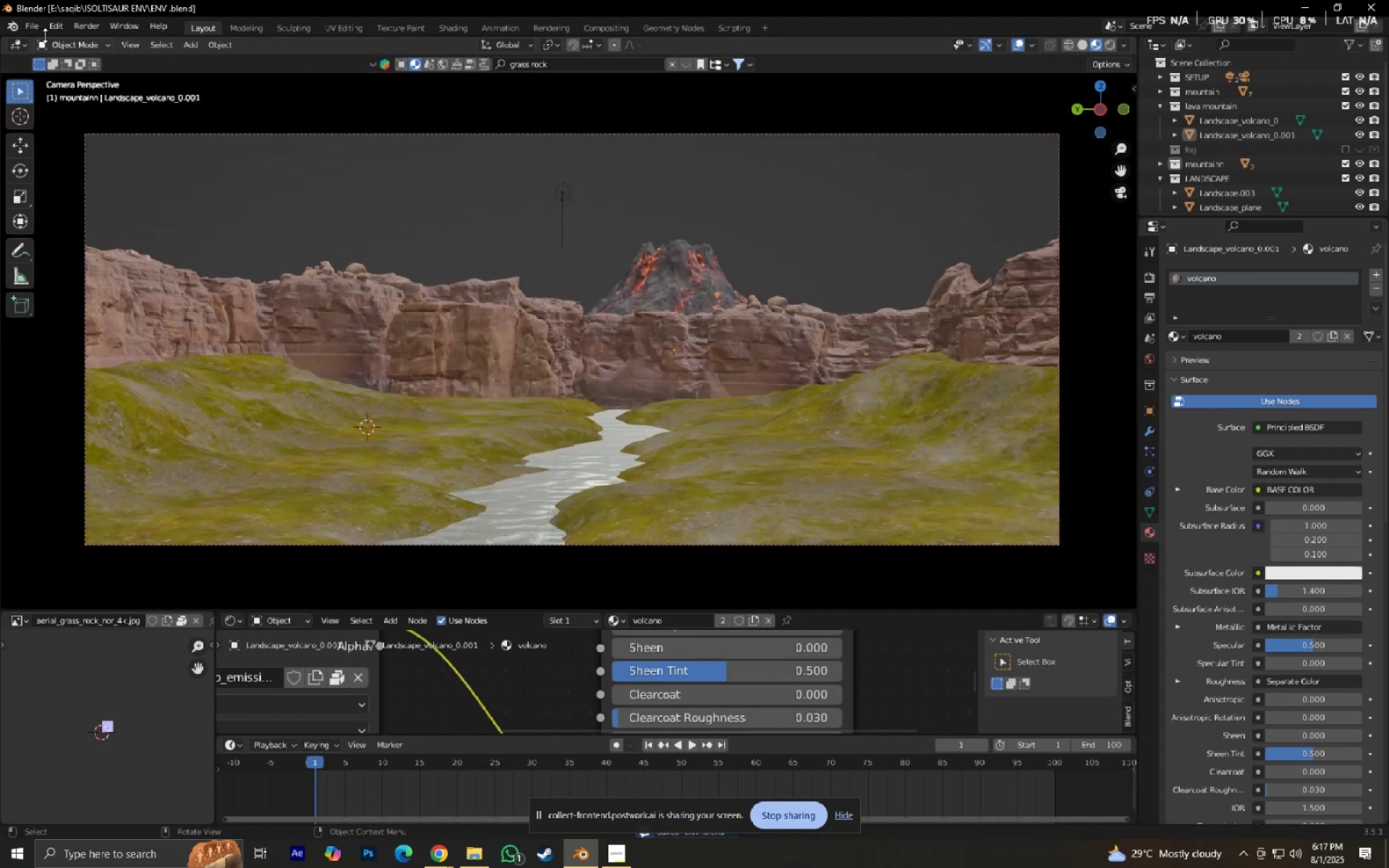 
left_click([34, 26])
 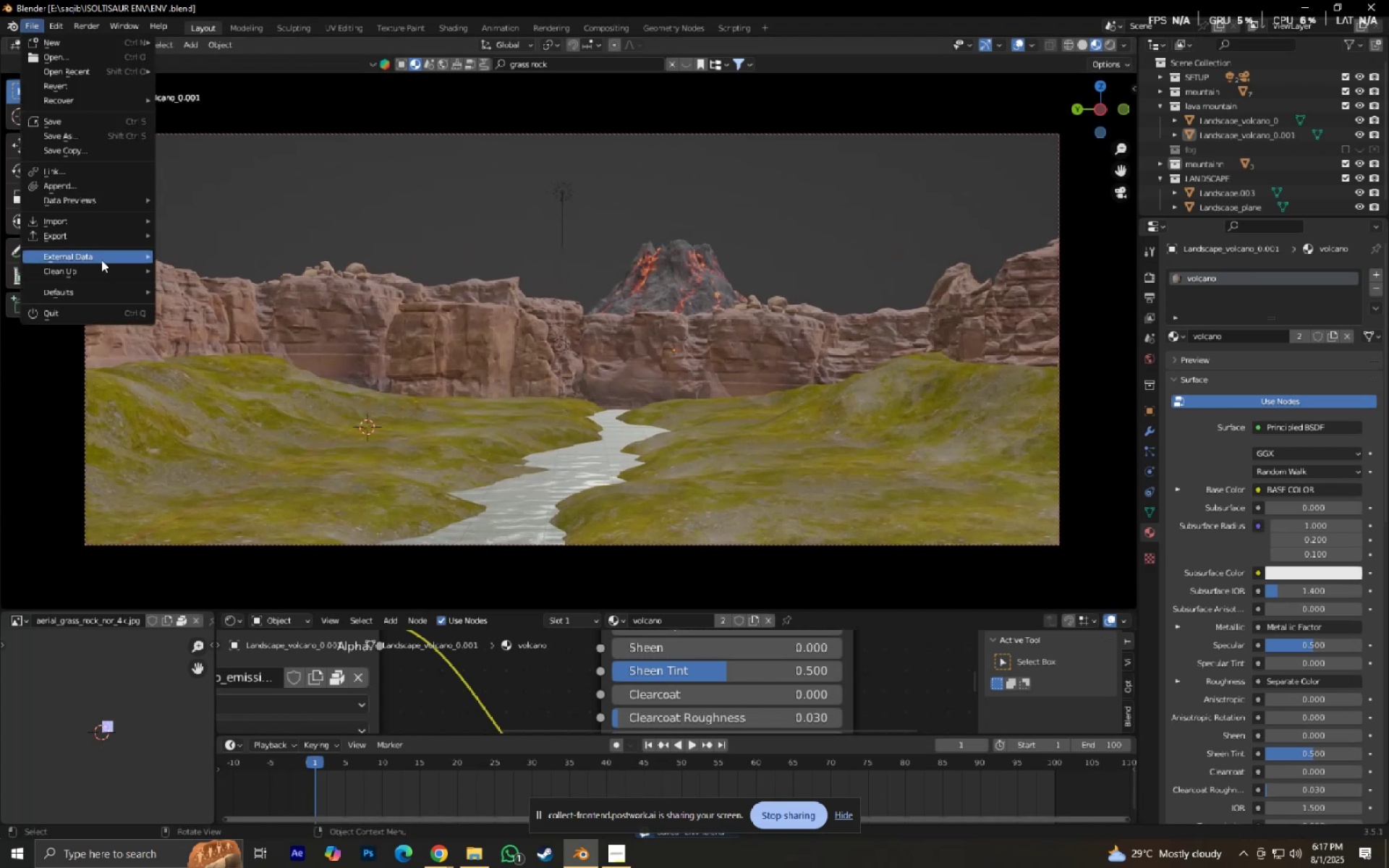 
left_click_drag(start_coordinate=[100, 255], to_coordinate=[103, 256])
 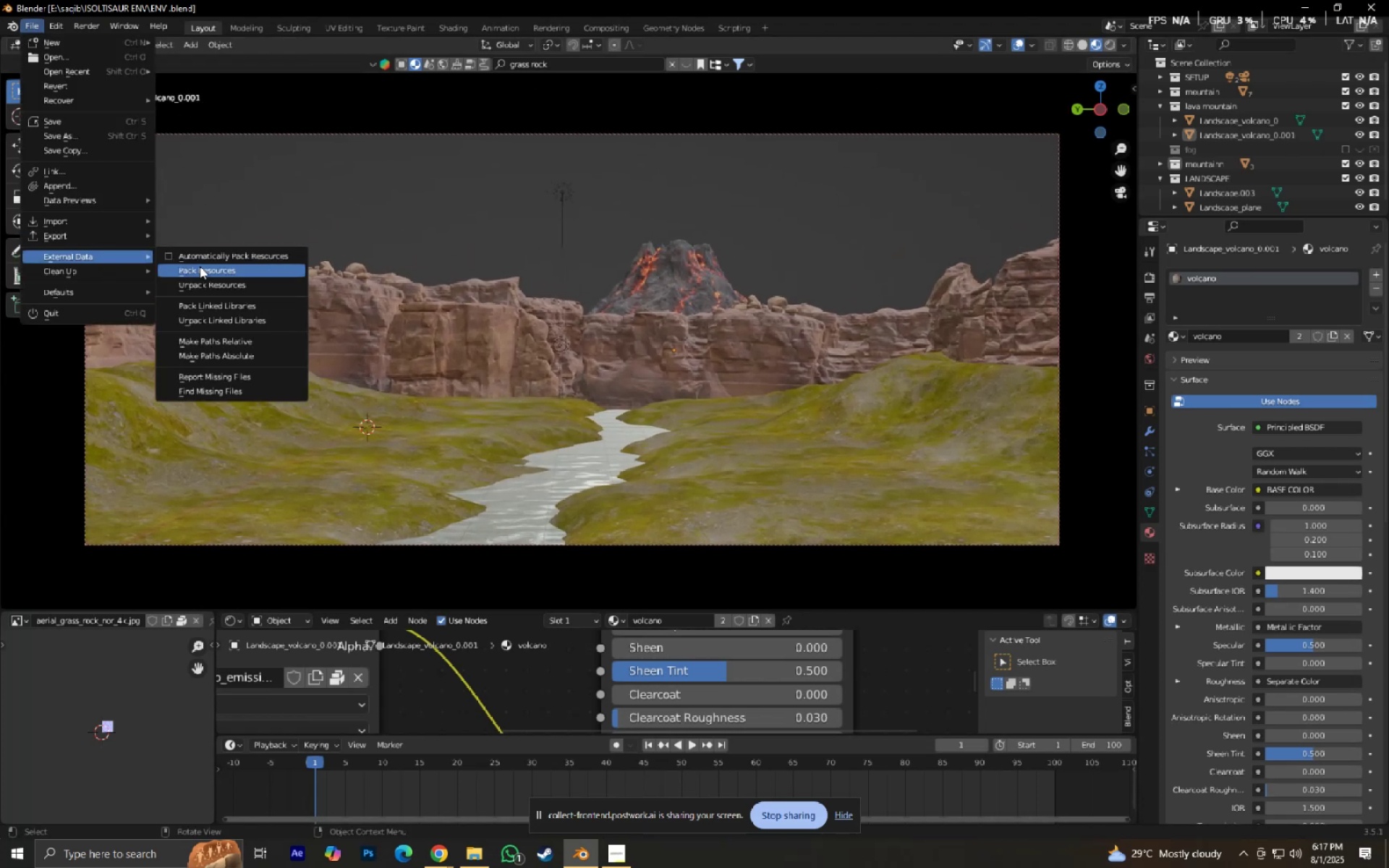 
double_click([200, 266])
 